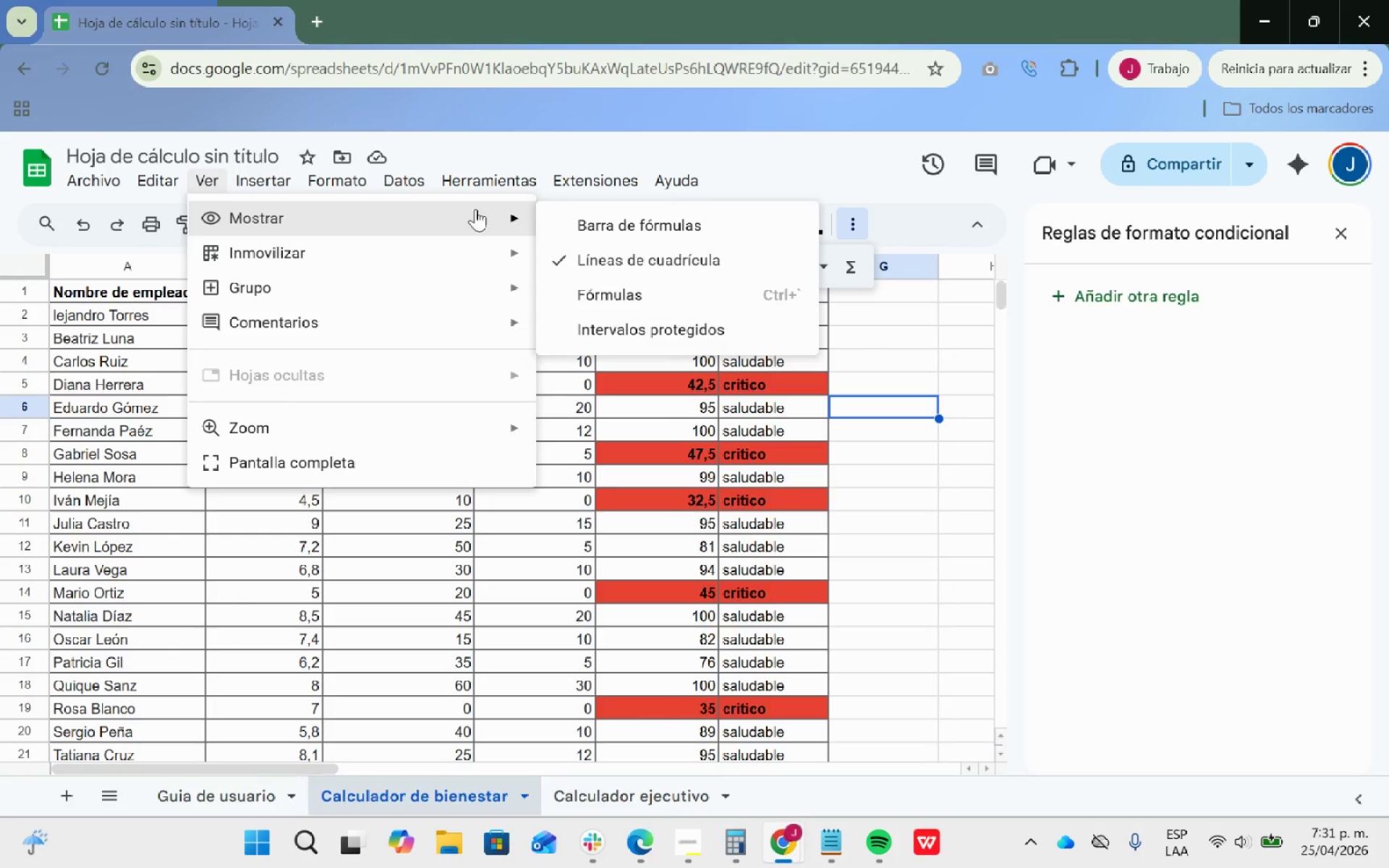 
left_click([624, 260])
 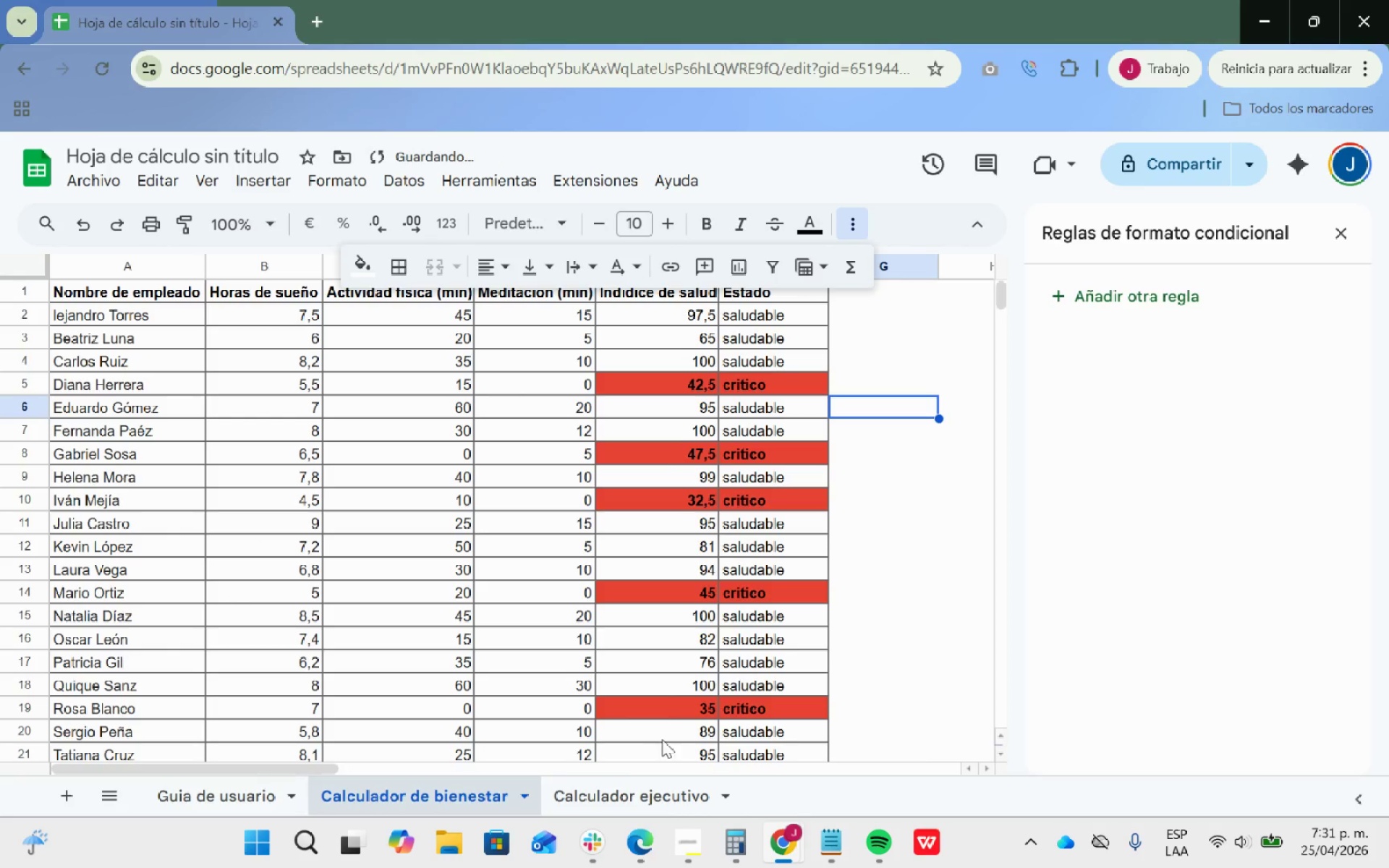 
left_click([617, 799])
 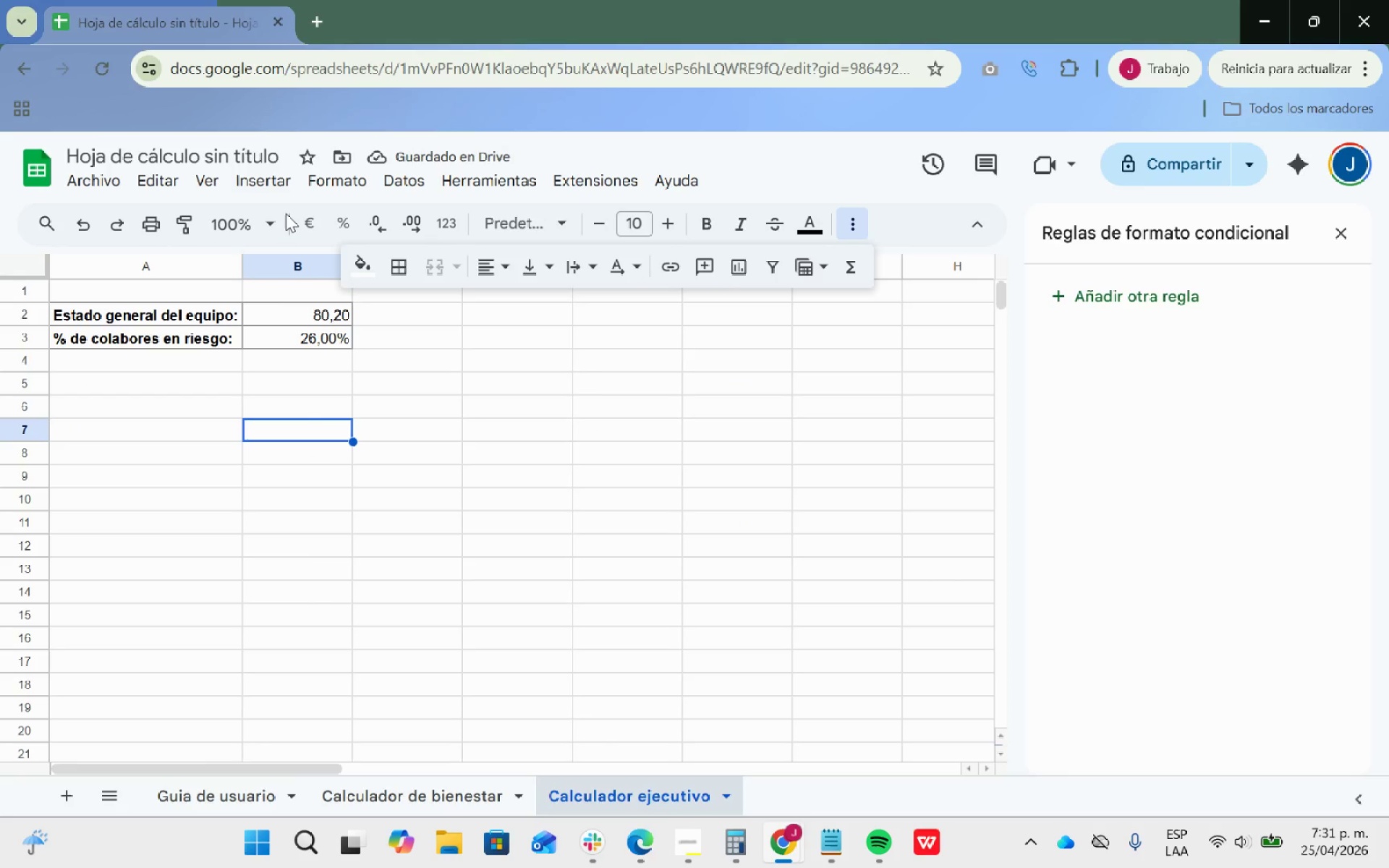 
mouse_move([285, 226])
 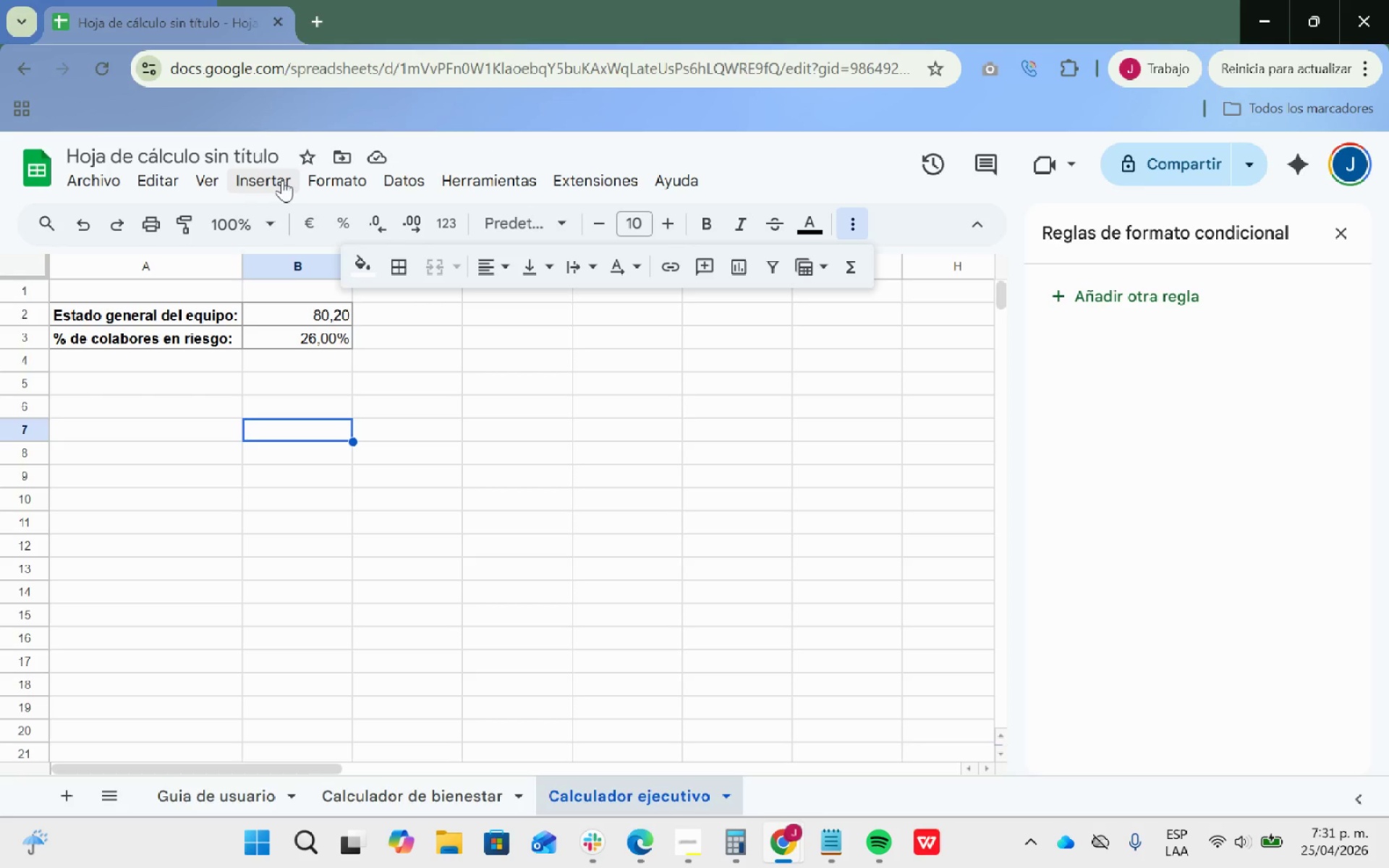 
left_click([281, 179])
 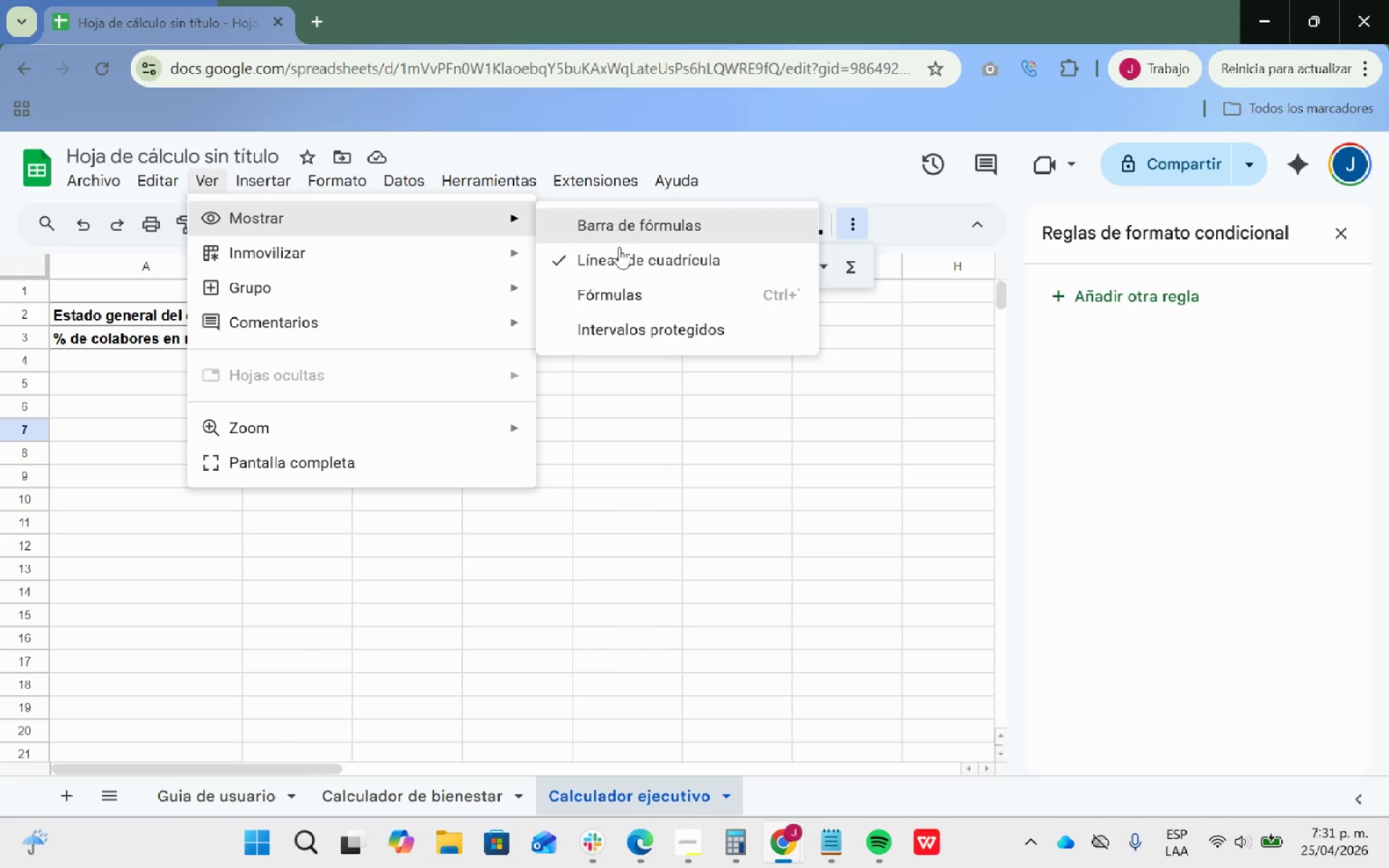 
double_click([562, 470])
 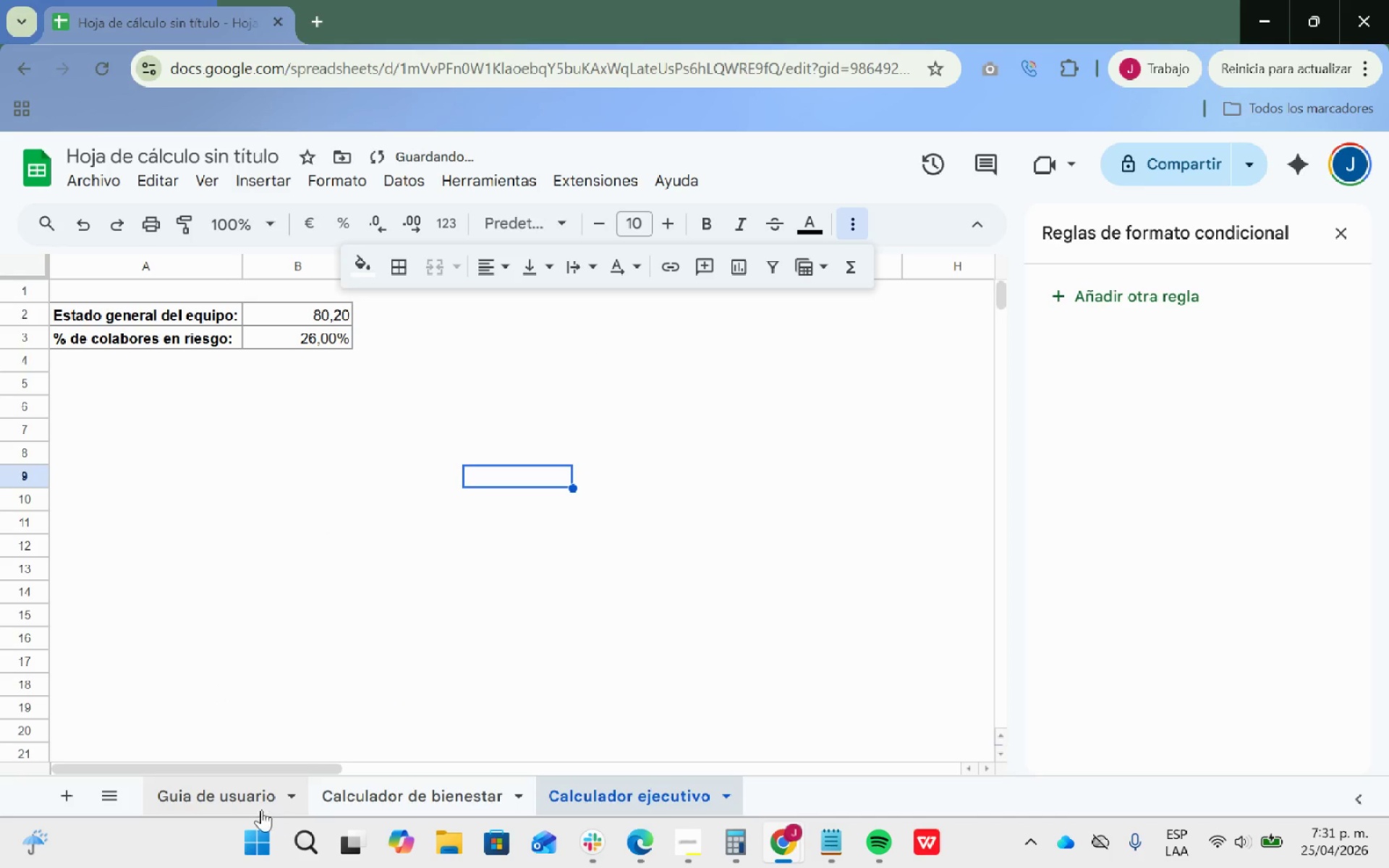 
left_click([217, 799])
 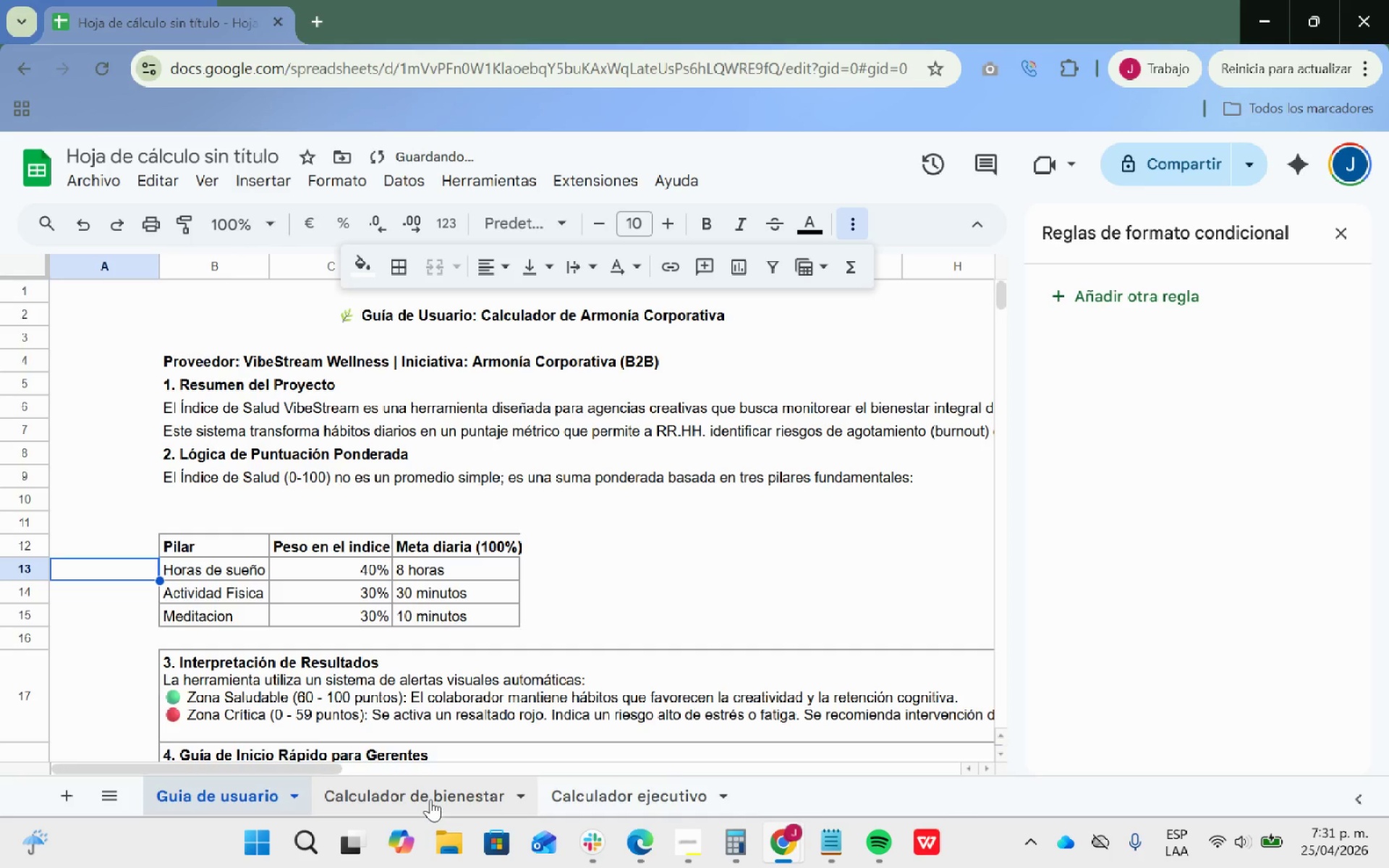 
left_click([430, 799])
 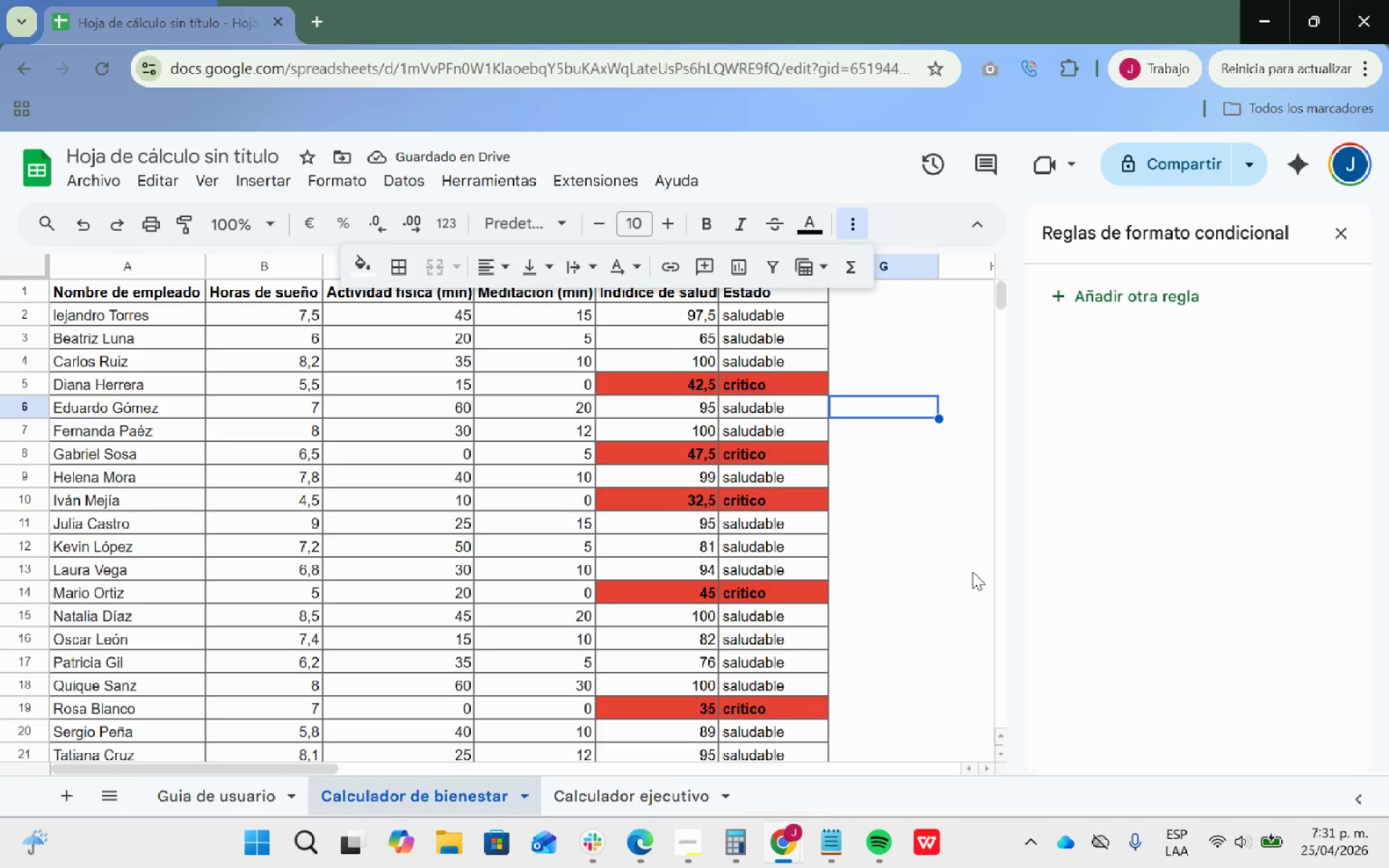 
left_click([972, 569])
 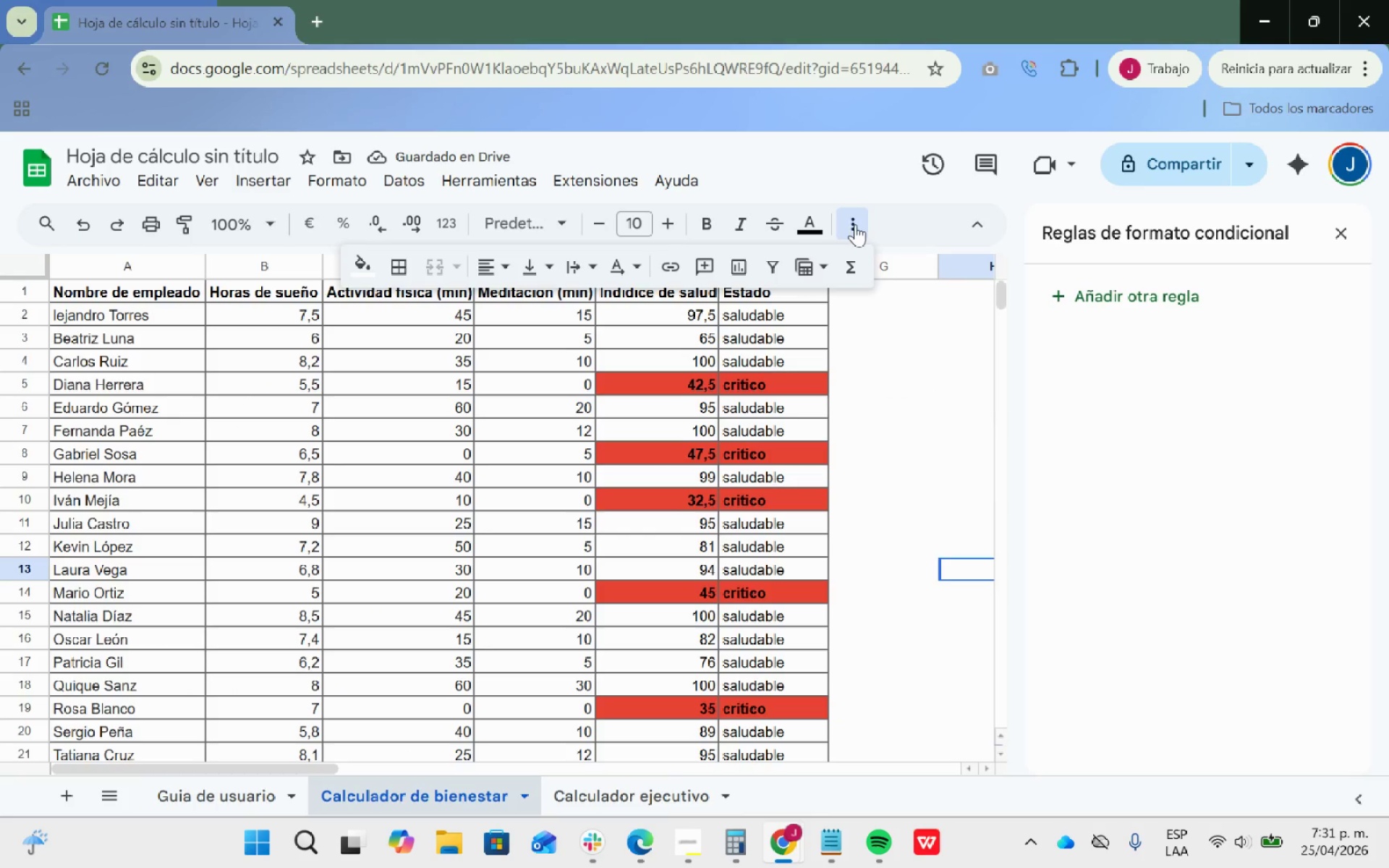 
left_click([851, 226])
 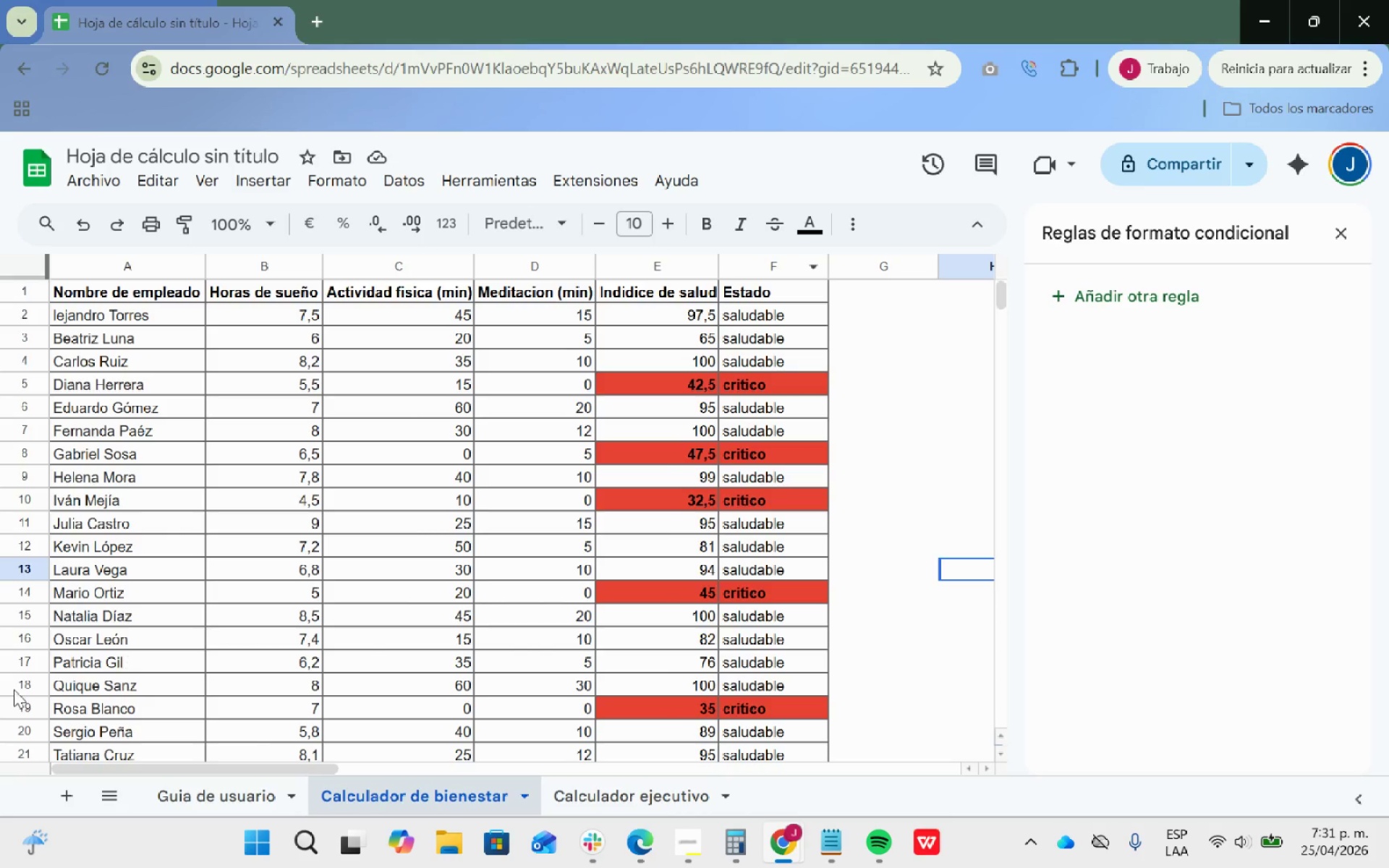 
left_click([205, 795])
 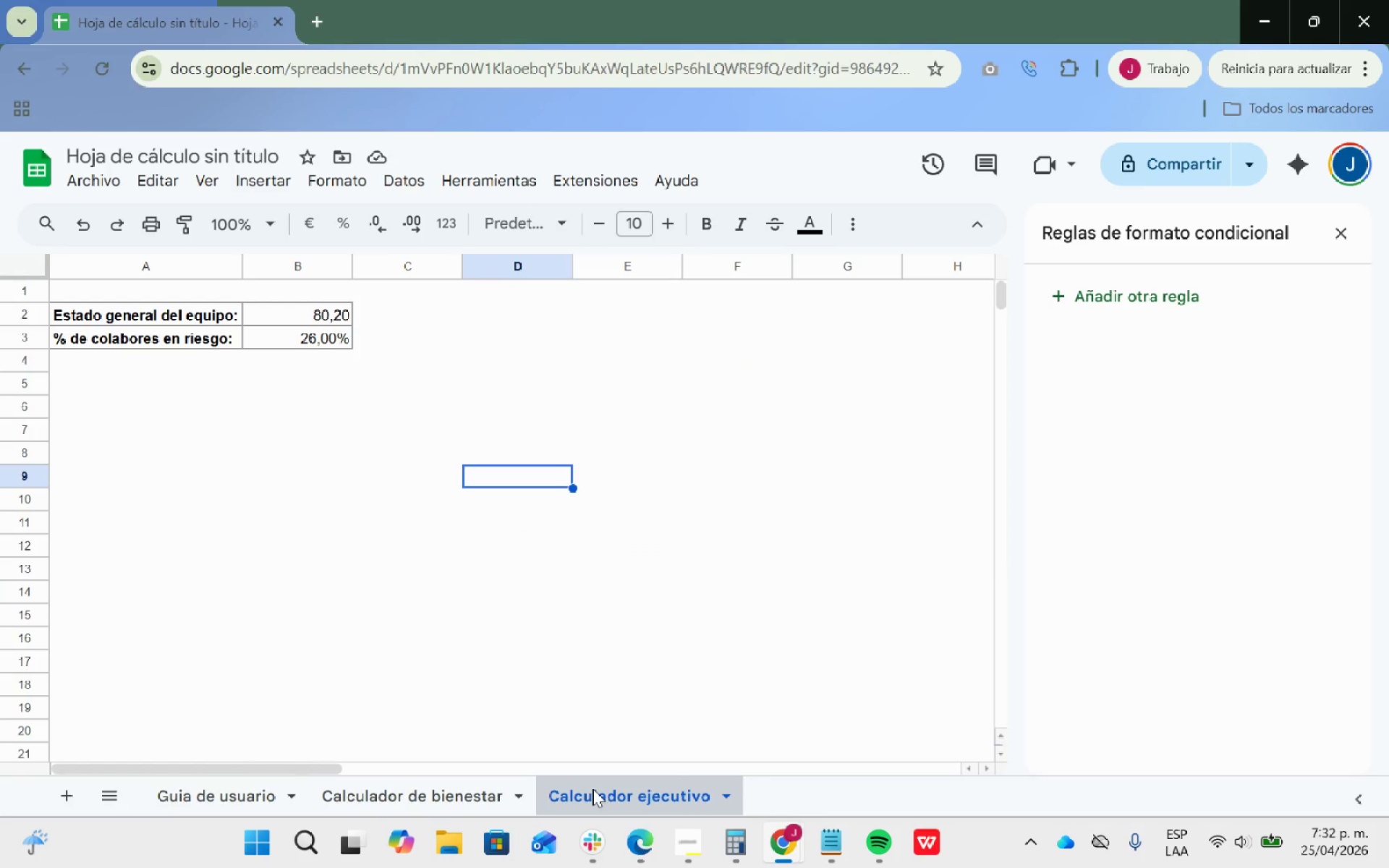 
wait(42.73)
 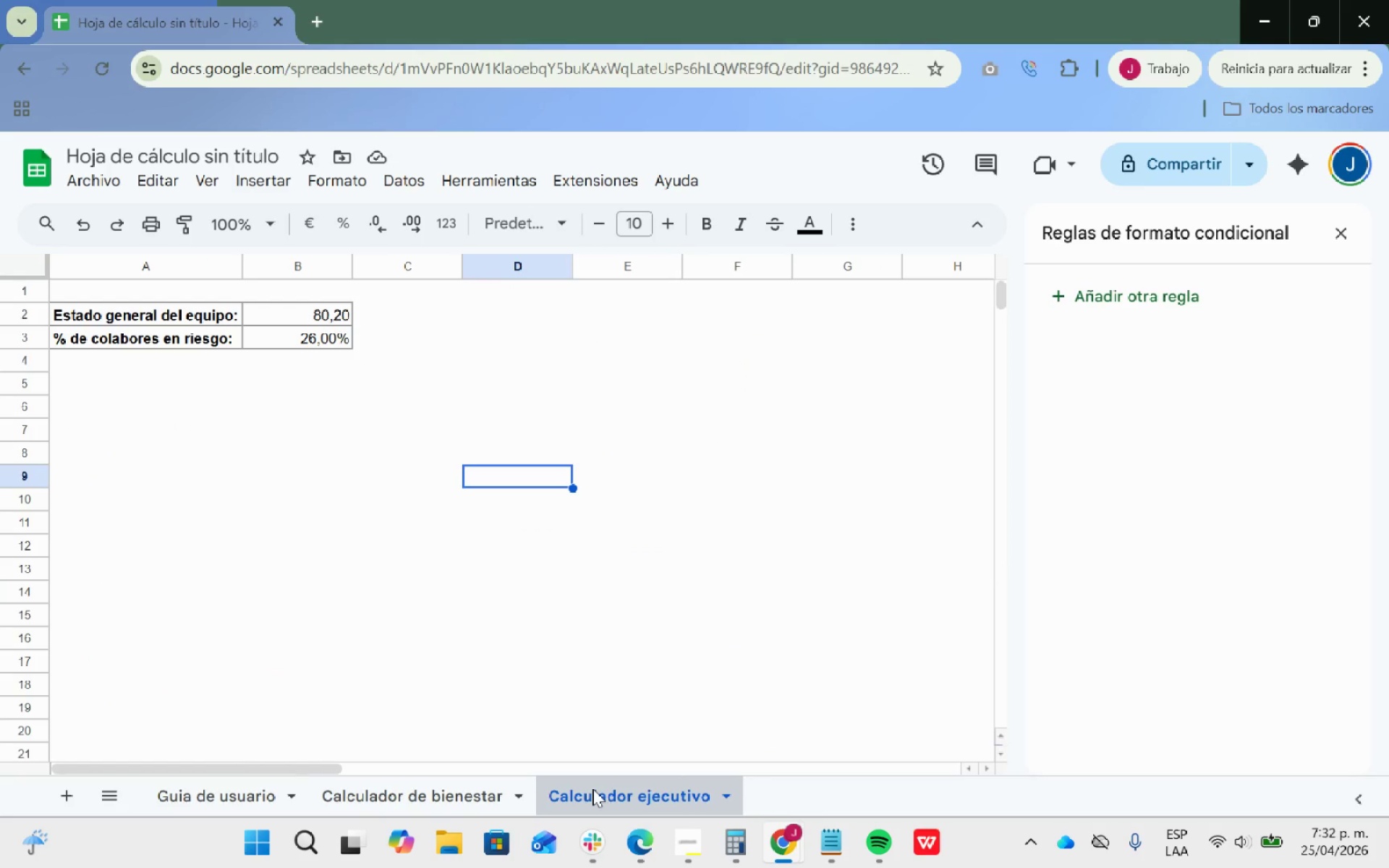 
left_click_drag(start_coordinate=[176, 793], to_coordinate=[179, 795])
 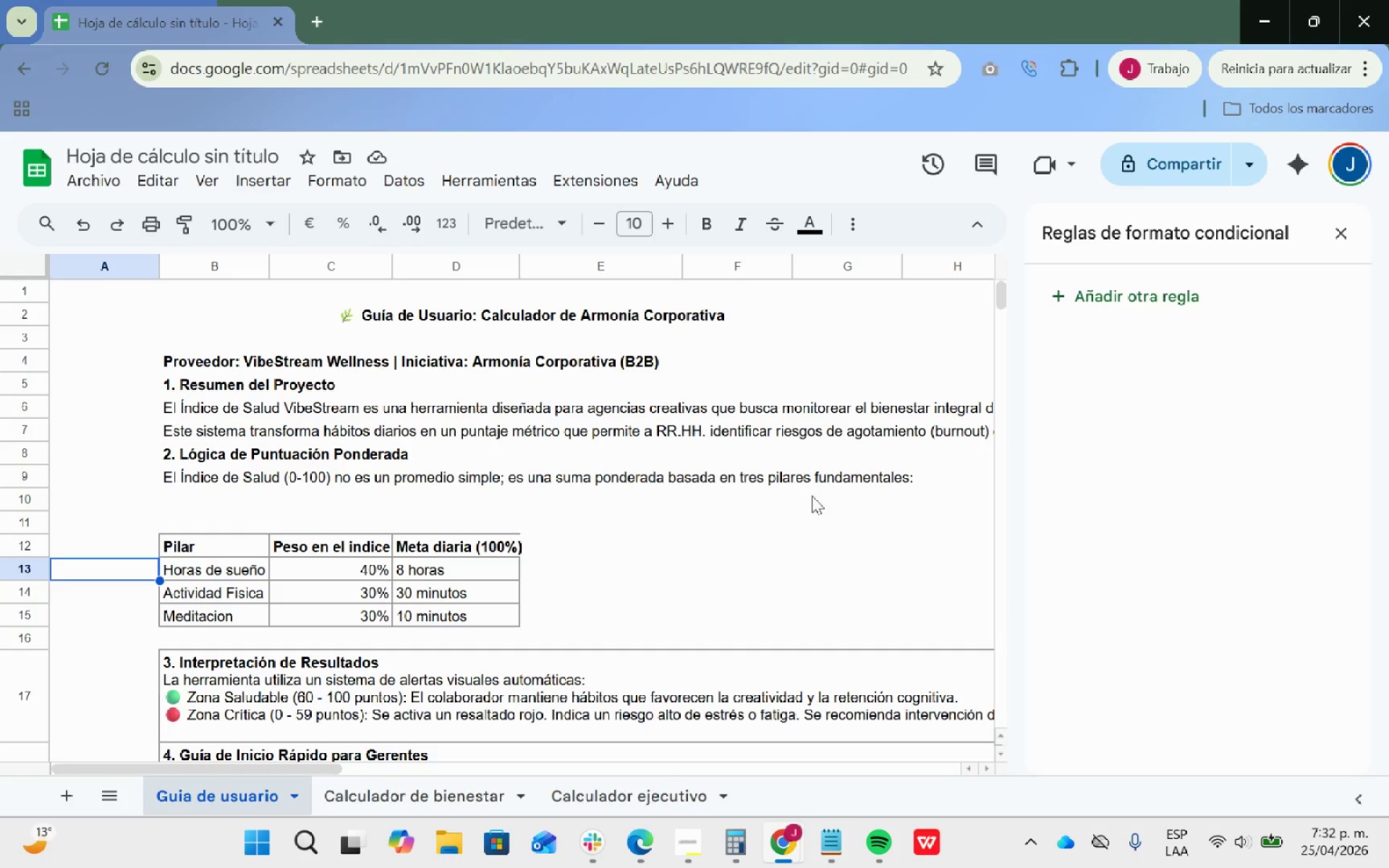 
scroll: coordinate [736, 506], scroll_direction: down, amount: 2.0
 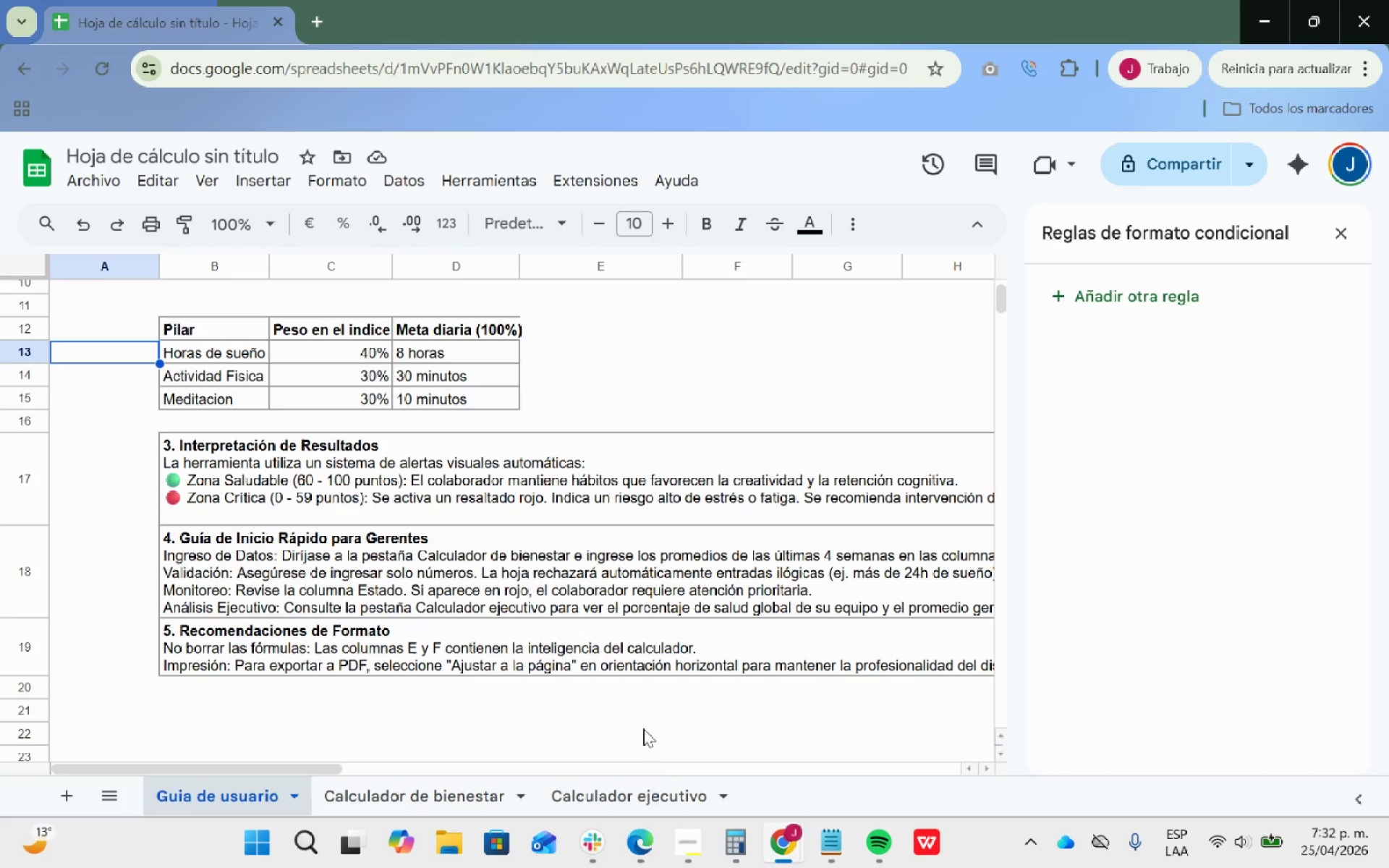 
wait(5.99)
 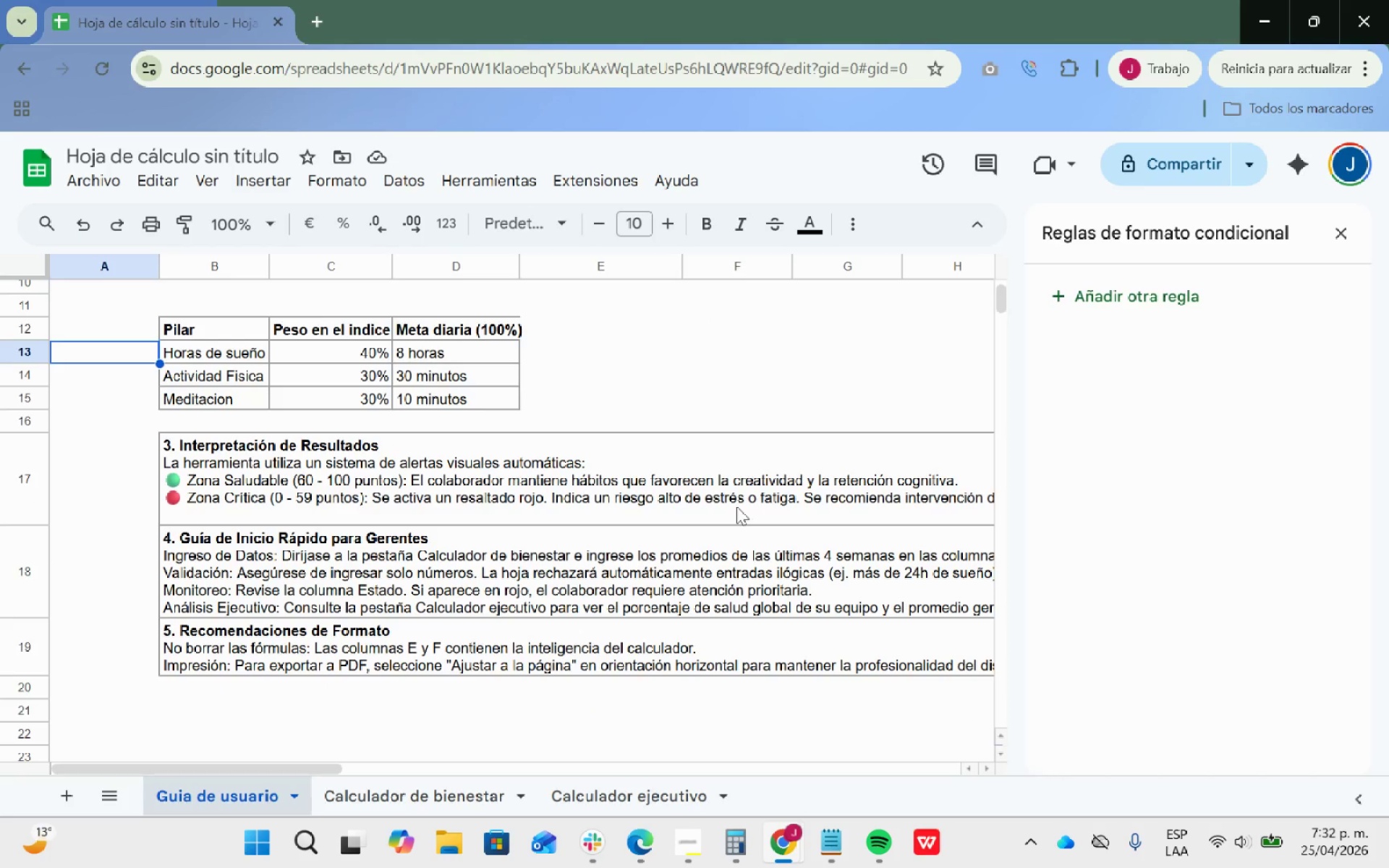 
left_click([477, 804])
 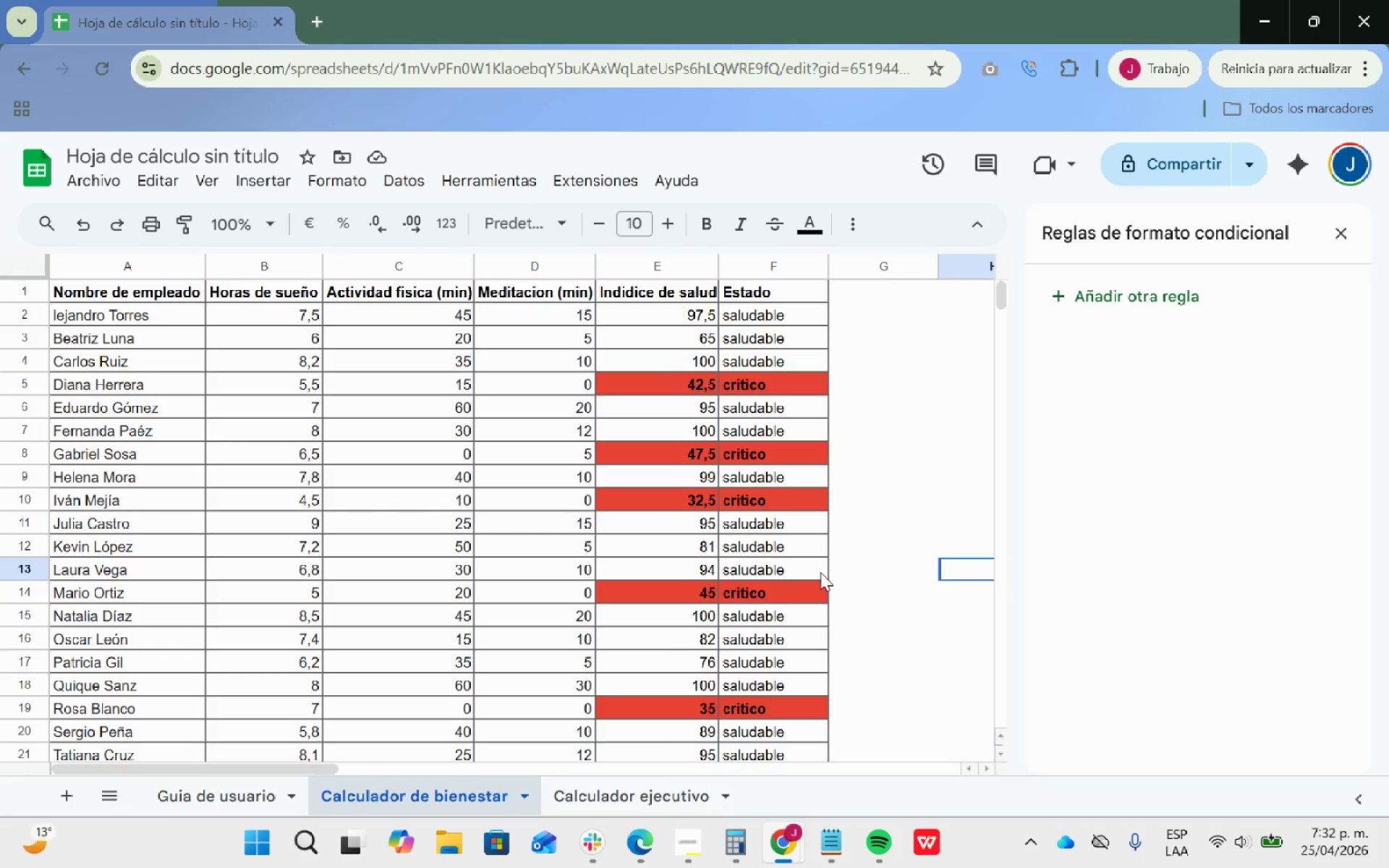 
scroll: coordinate [820, 572], scroll_direction: up, amount: 4.0
 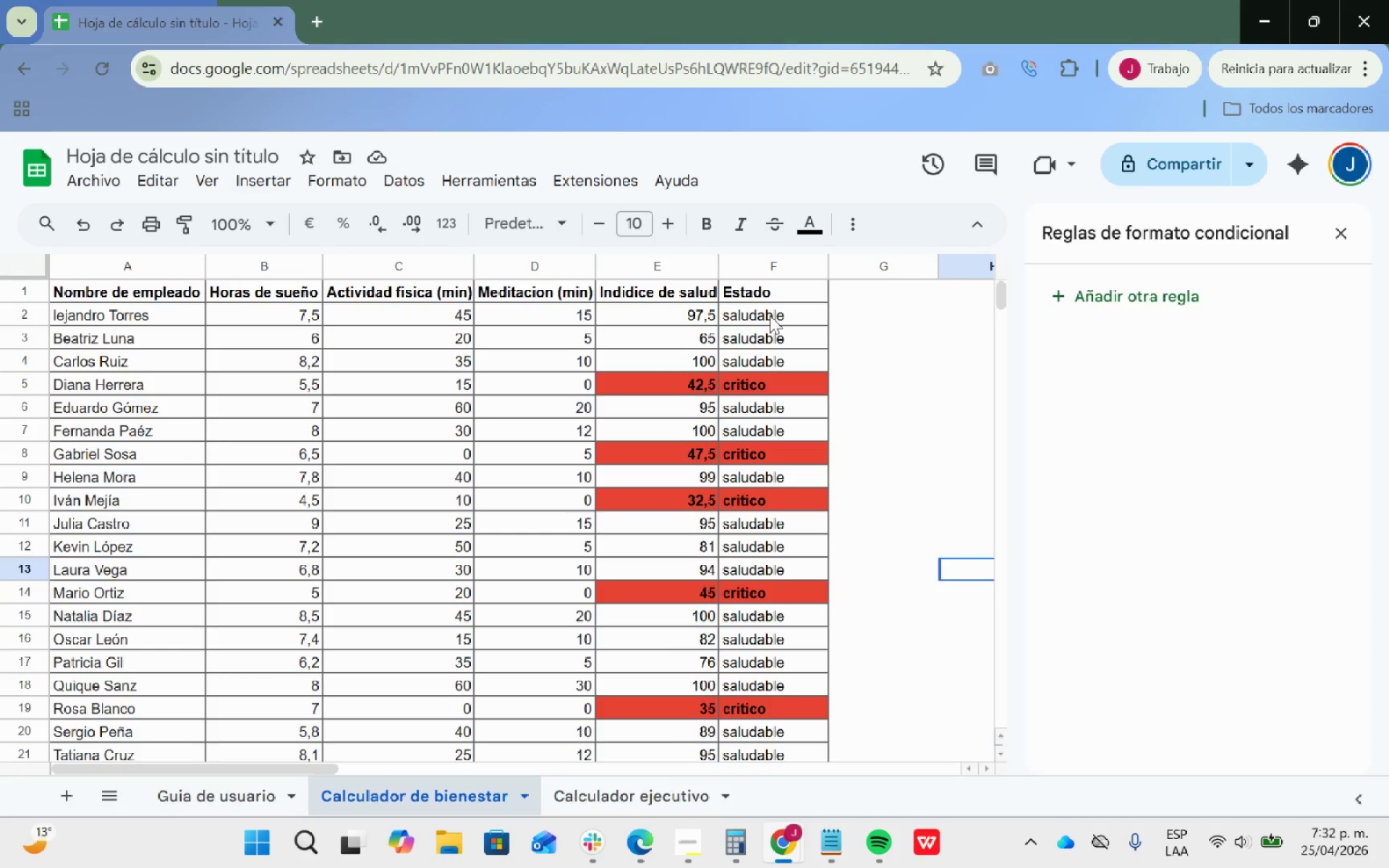 
left_click_drag(start_coordinate=[770, 315], to_coordinate=[765, 670])
 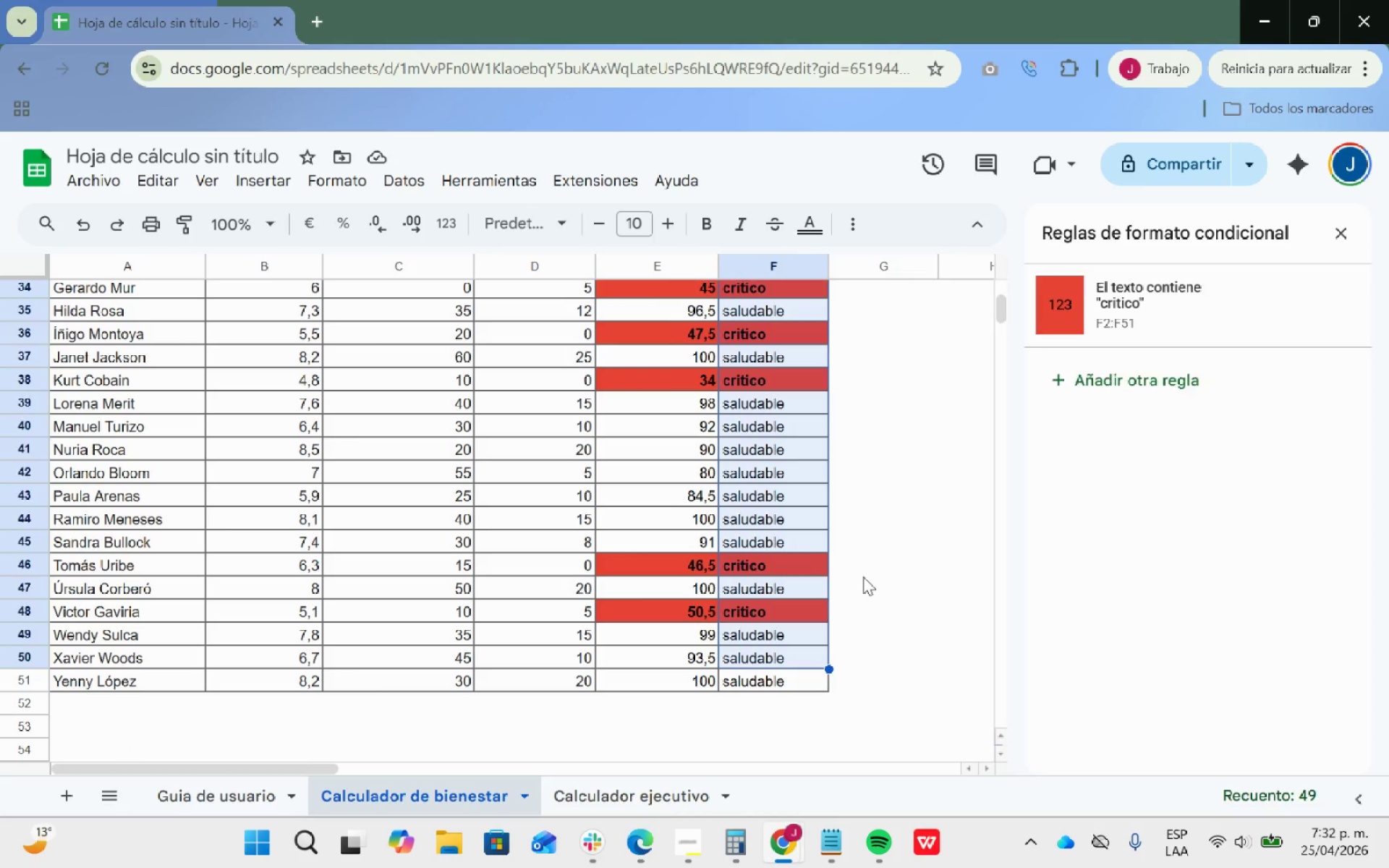 
scroll: coordinate [829, 565], scroll_direction: up, amount: 11.0
 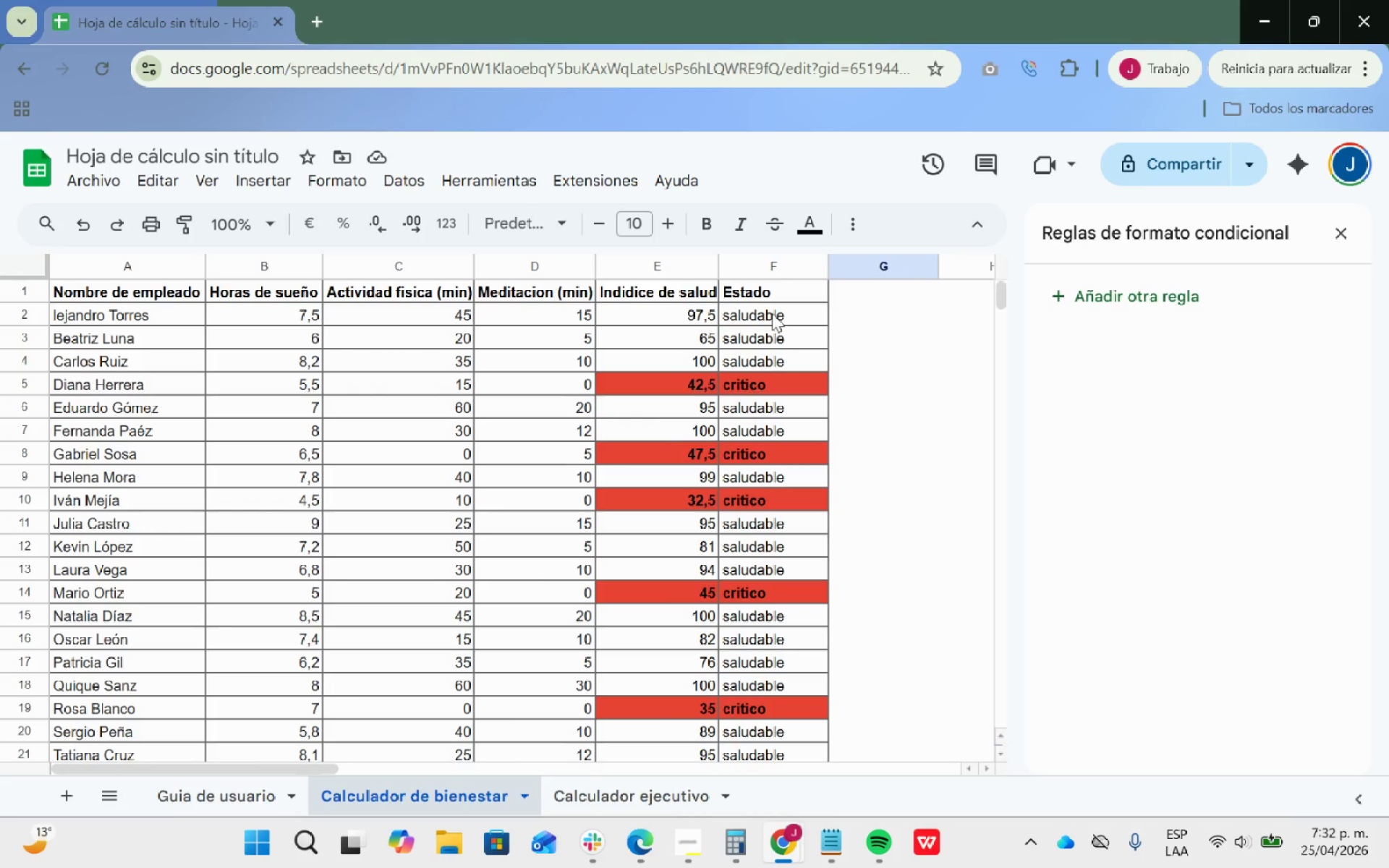 
left_click_drag(start_coordinate=[772, 313], to_coordinate=[768, 590])
 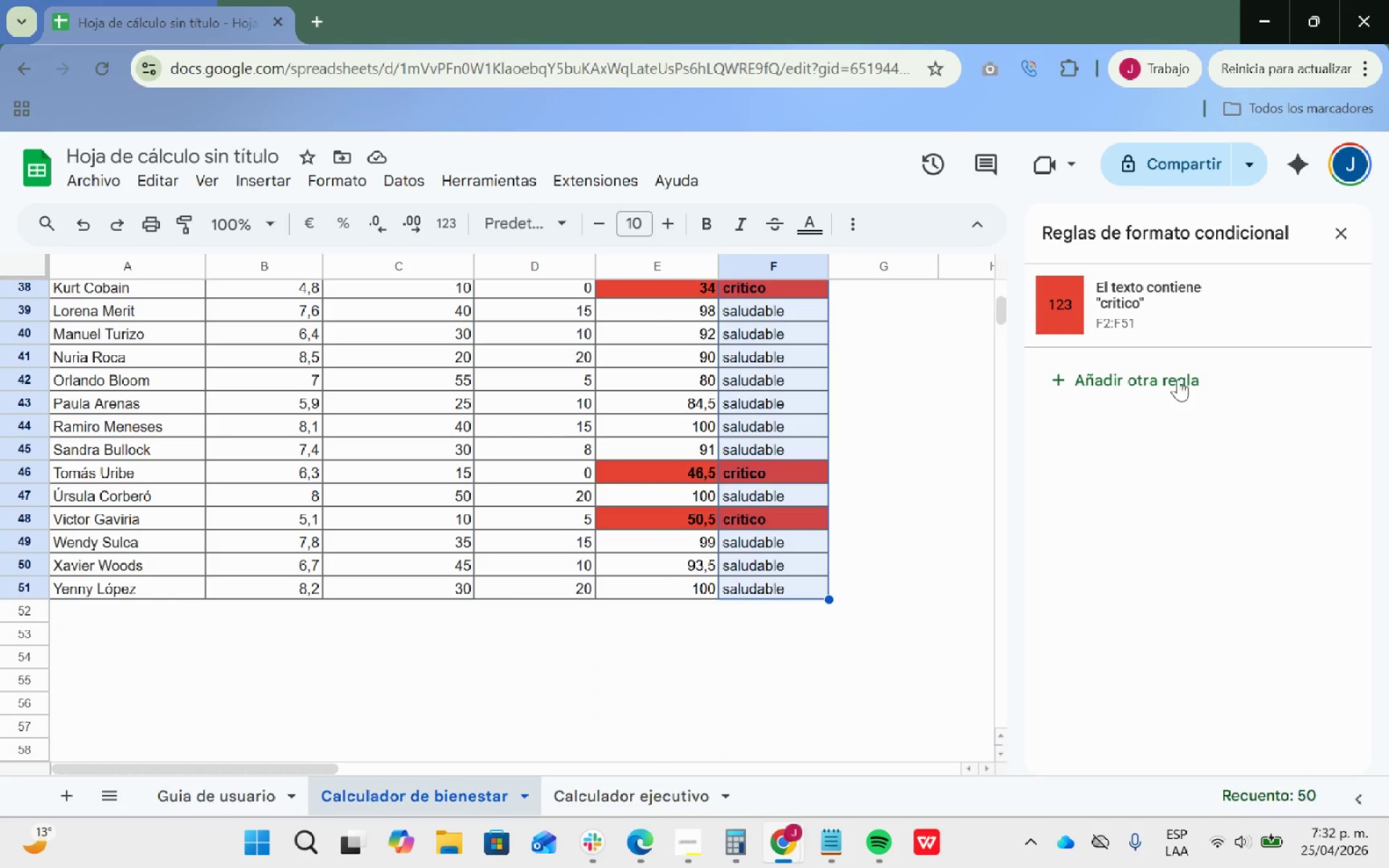 
mouse_move([1169, 395])
 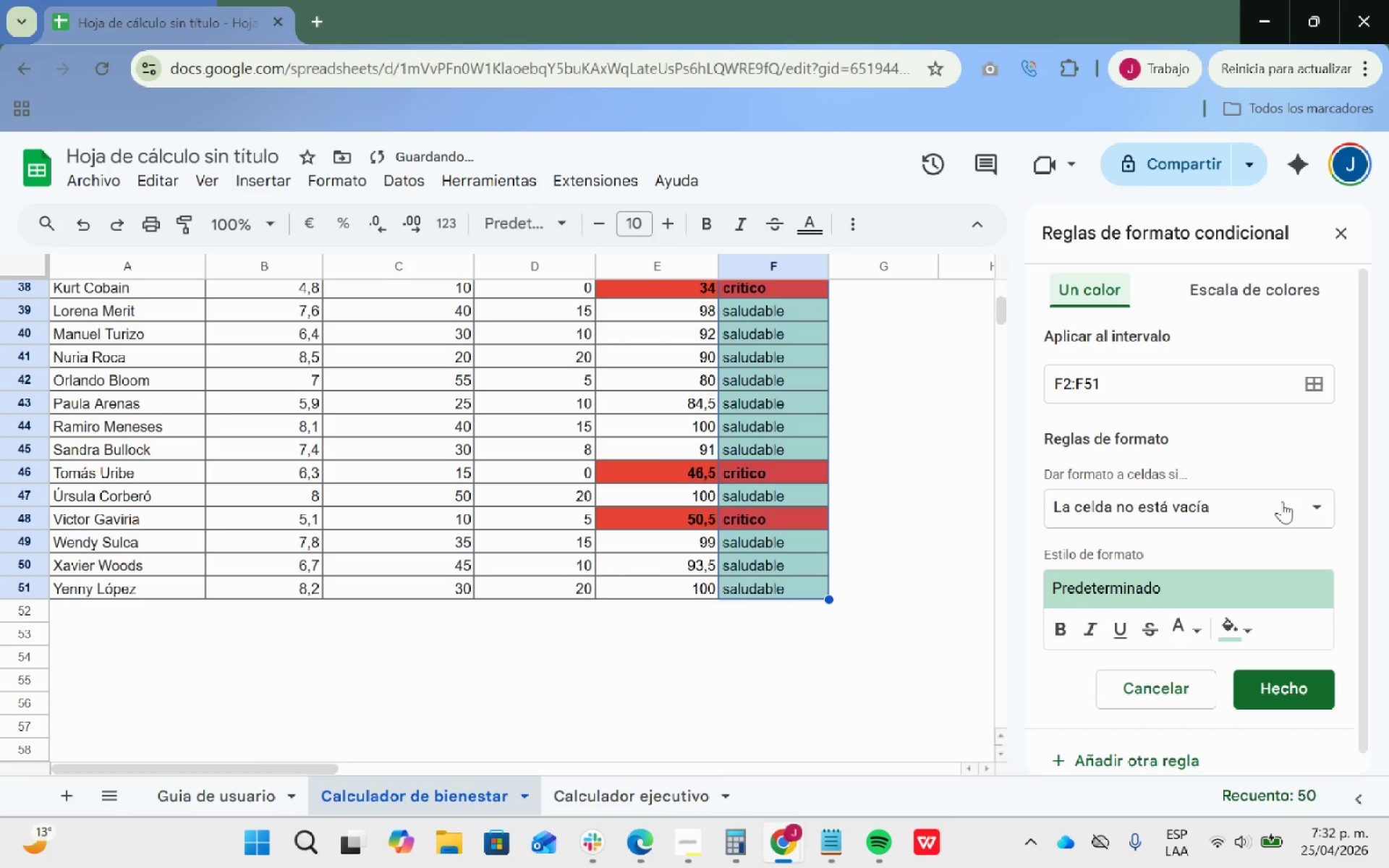 
mouse_move([1286, 519])
 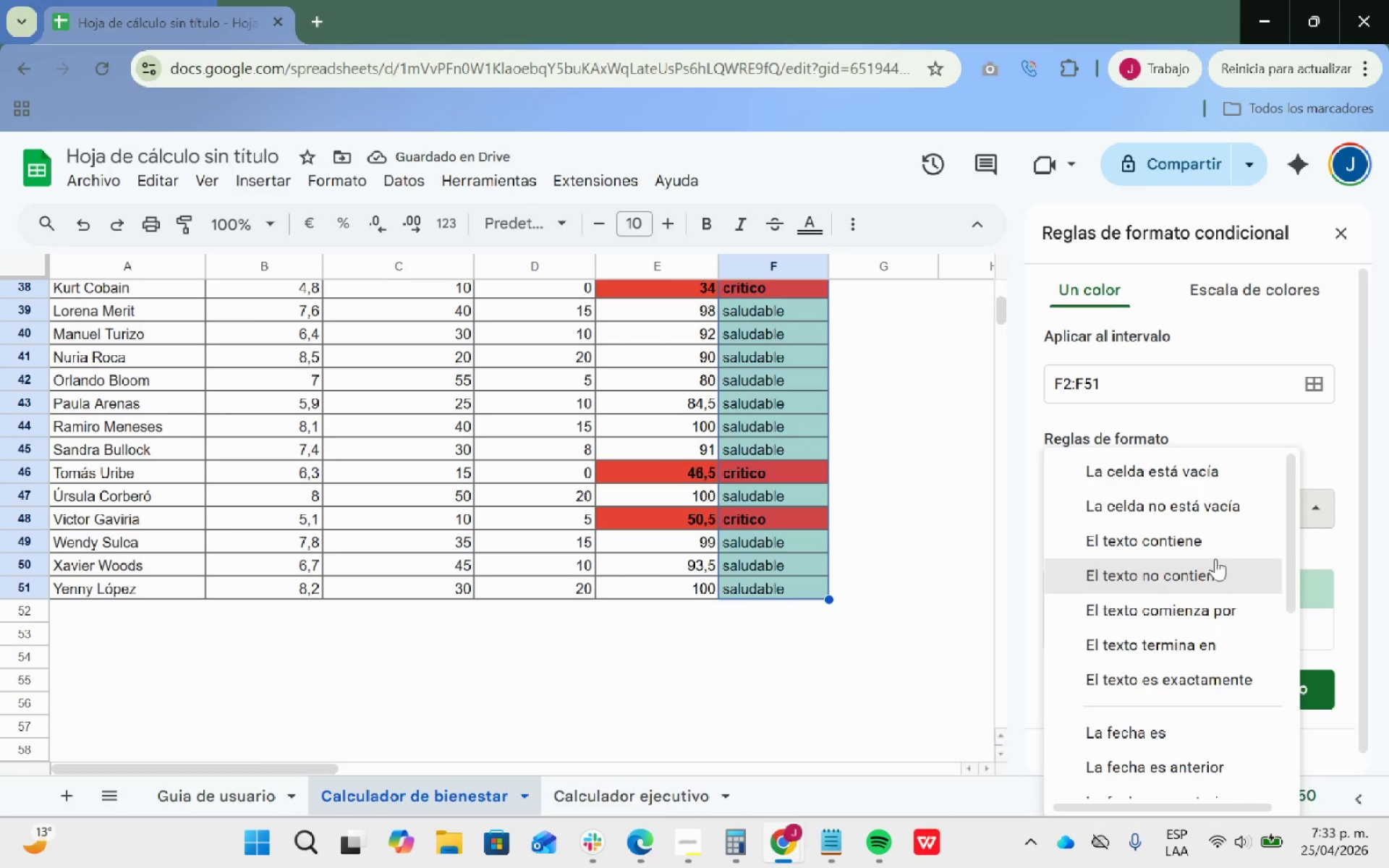 
scroll: coordinate [1215, 558], scroll_direction: down, amount: 1.0
 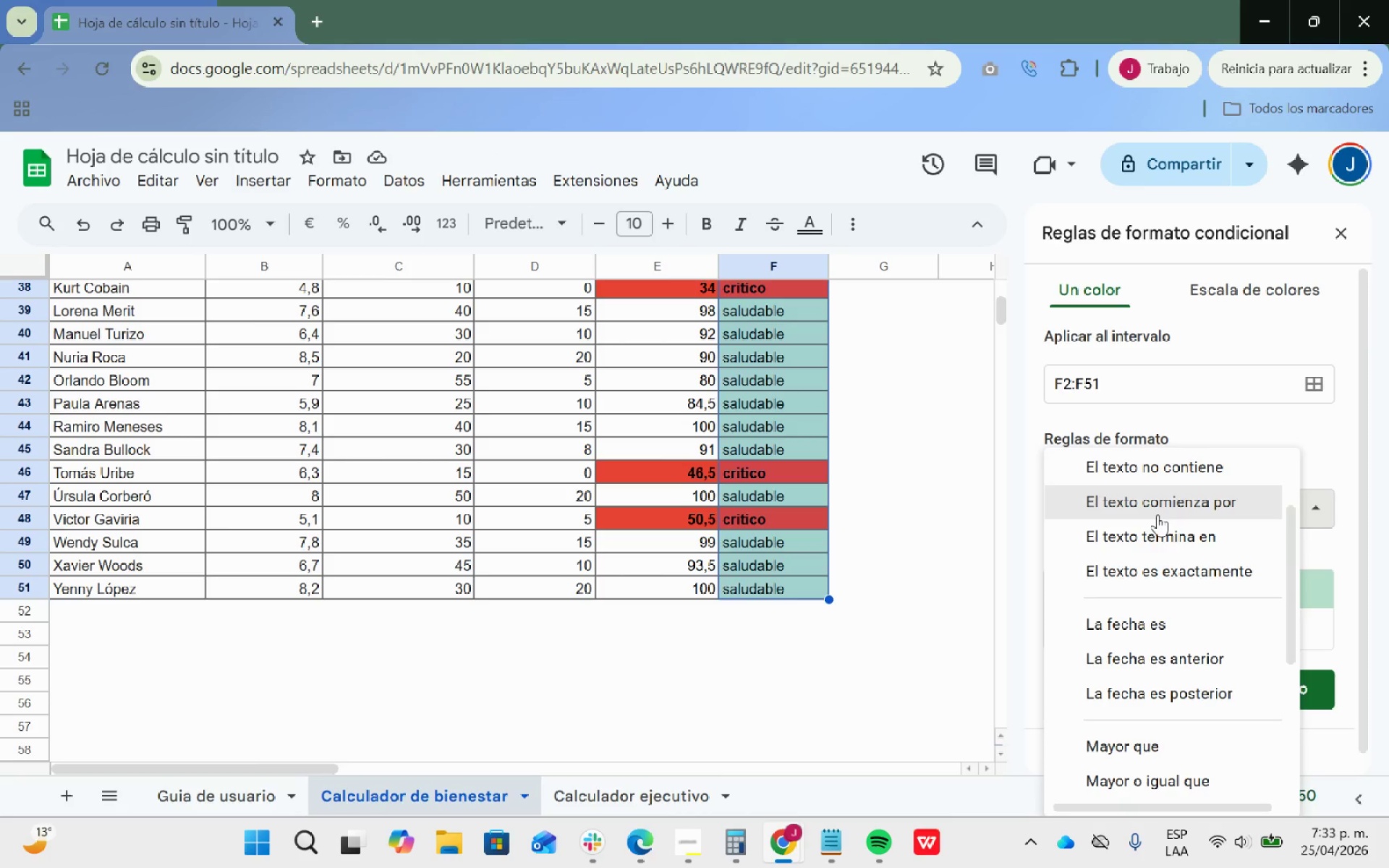 
scroll: coordinate [1165, 533], scroll_direction: up, amount: 1.0
 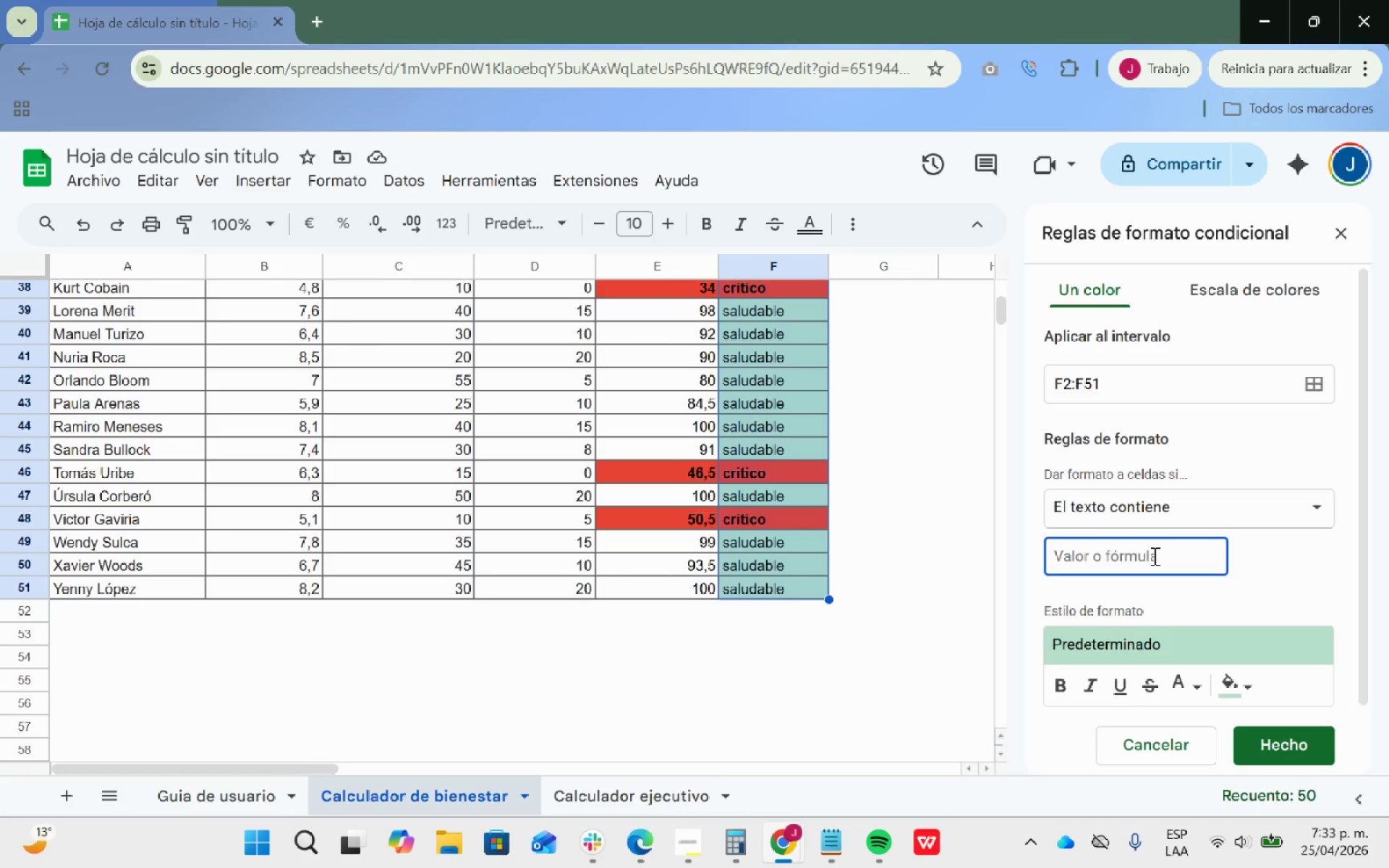 
type(saludable)
 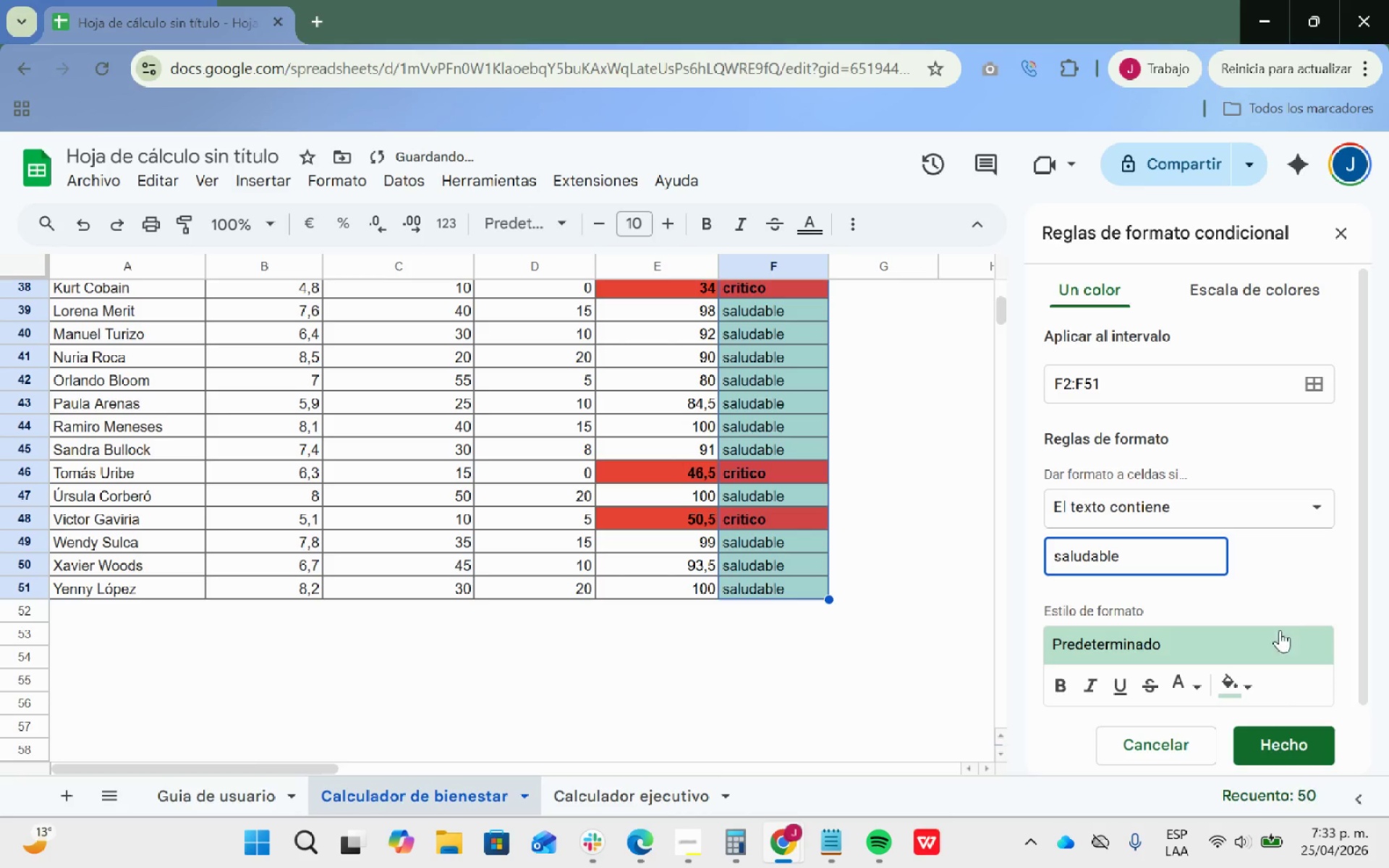 
left_click([1287, 750])
 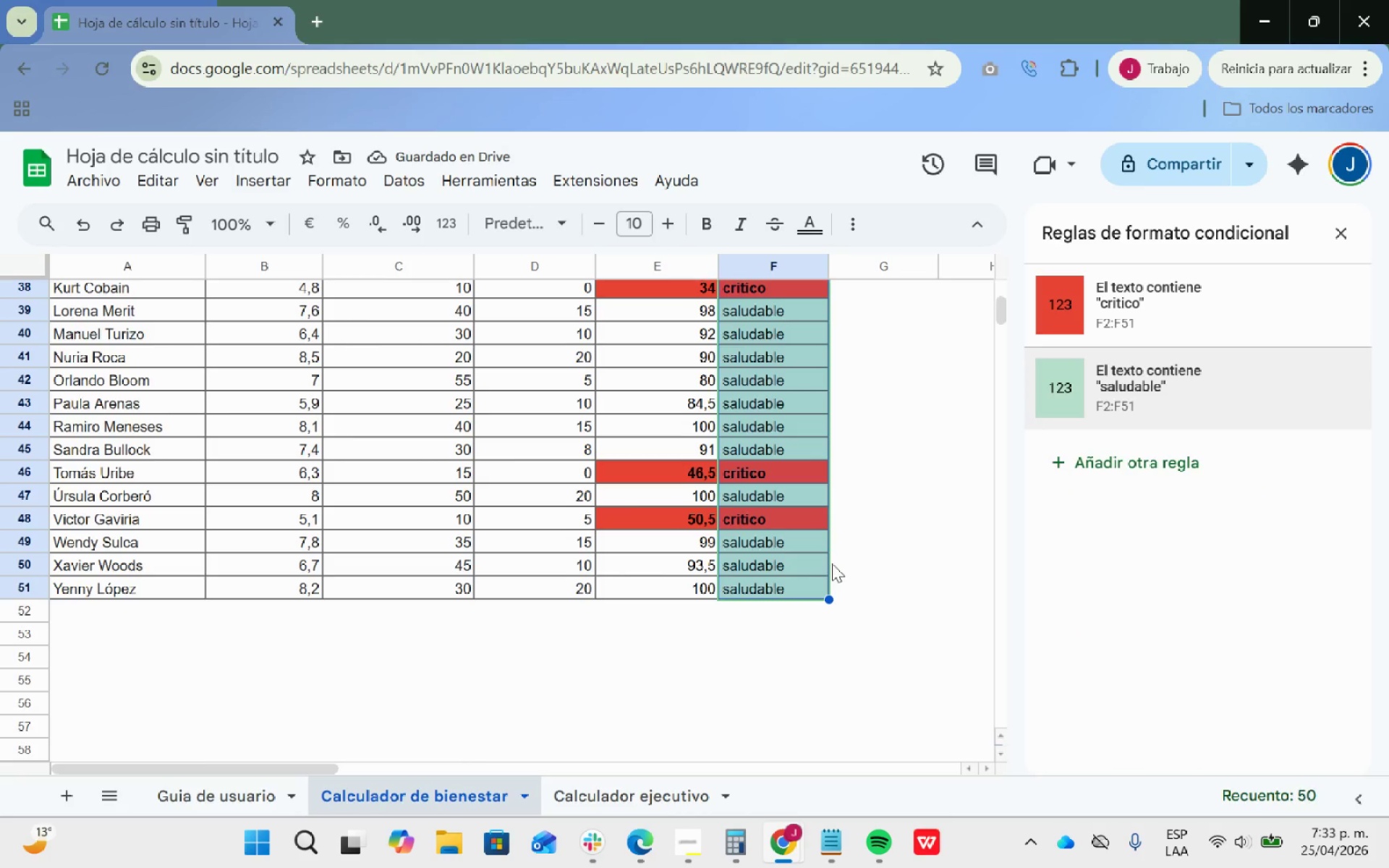 
scroll: coordinate [854, 568], scroll_direction: up, amount: 11.0
 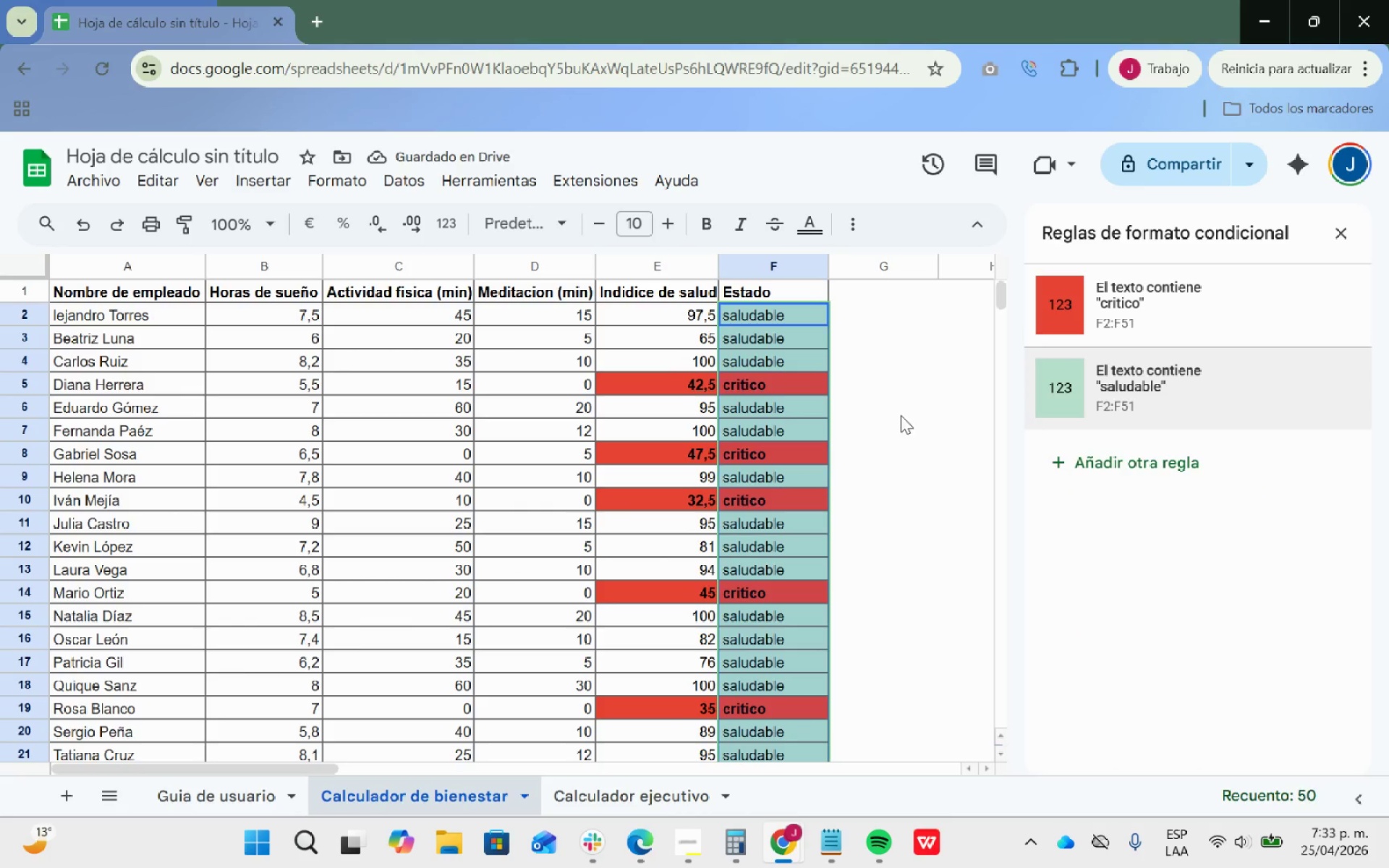 
left_click([702, 222])
 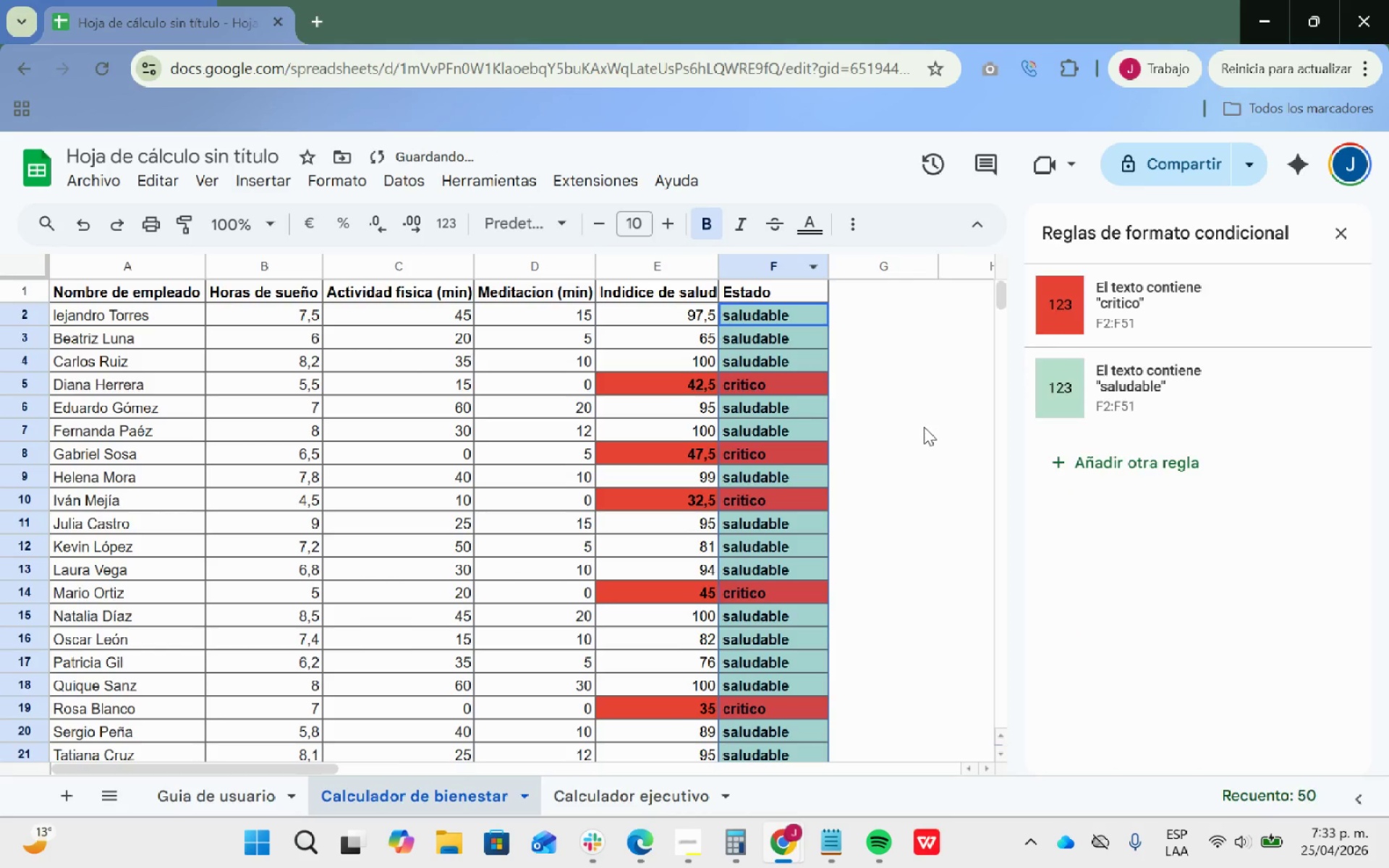 
left_click([924, 427])
 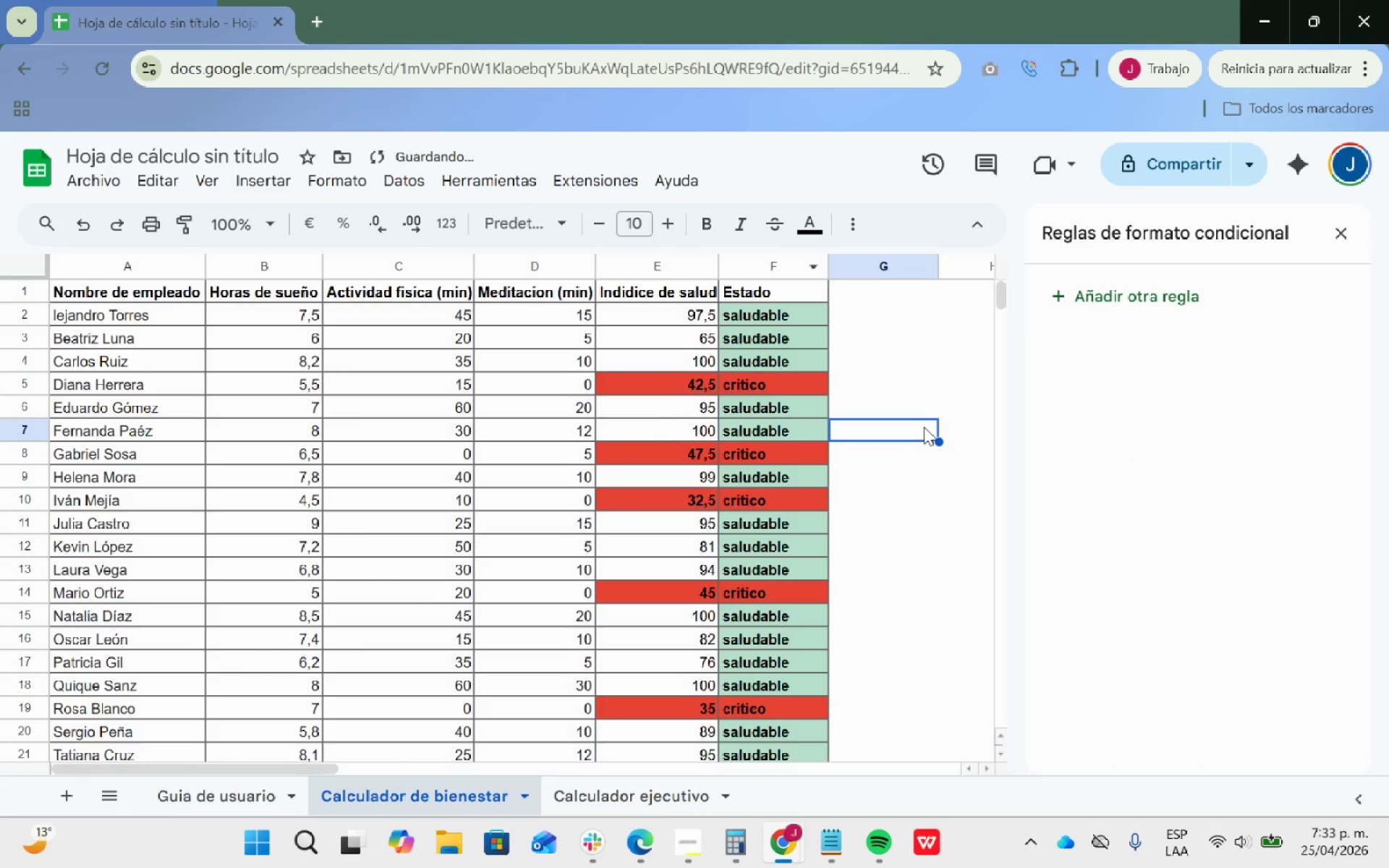 
scroll: coordinate [922, 427], scroll_direction: up, amount: 8.0
 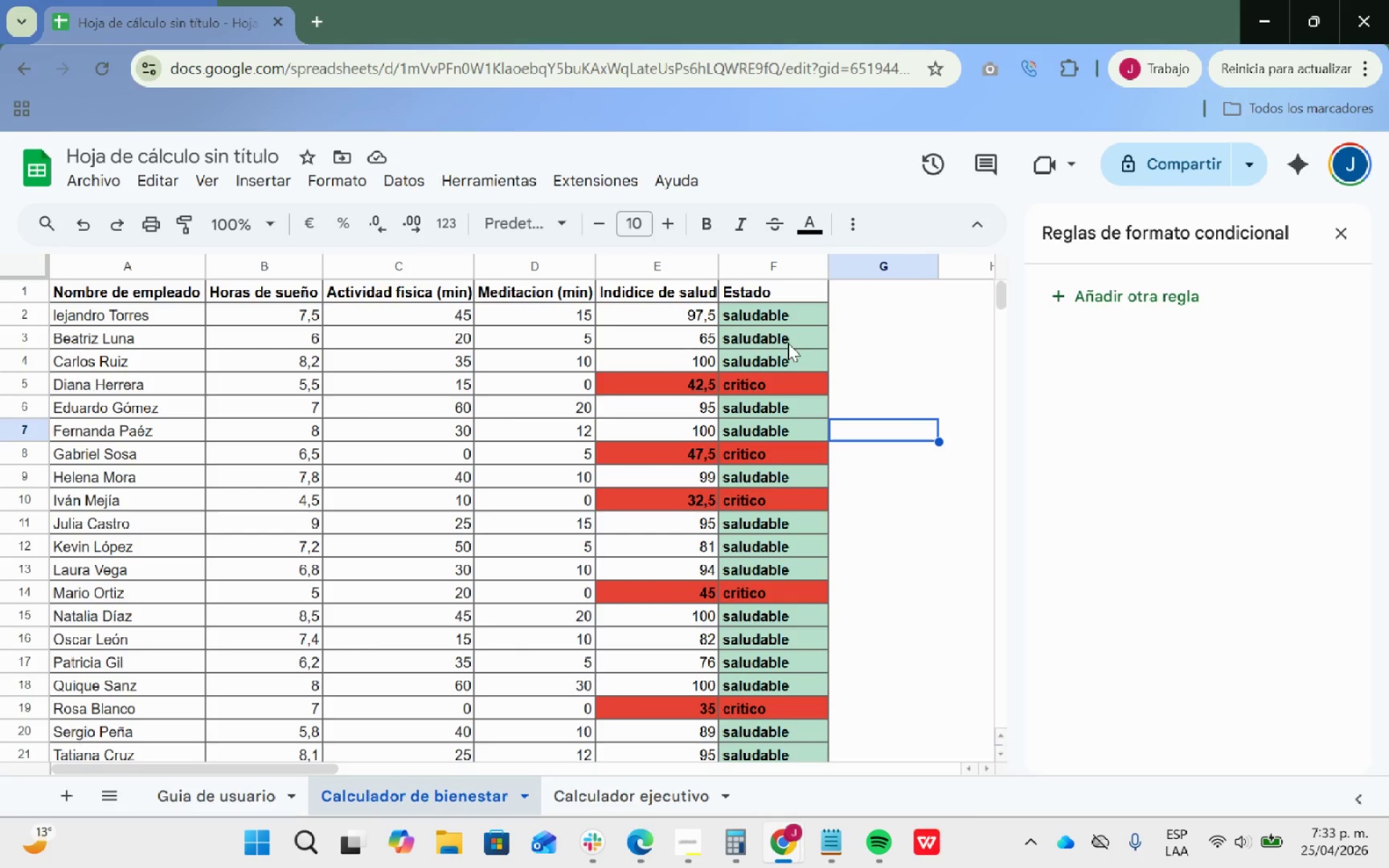 
left_click_drag(start_coordinate=[666, 316], to_coordinate=[693, 605])
 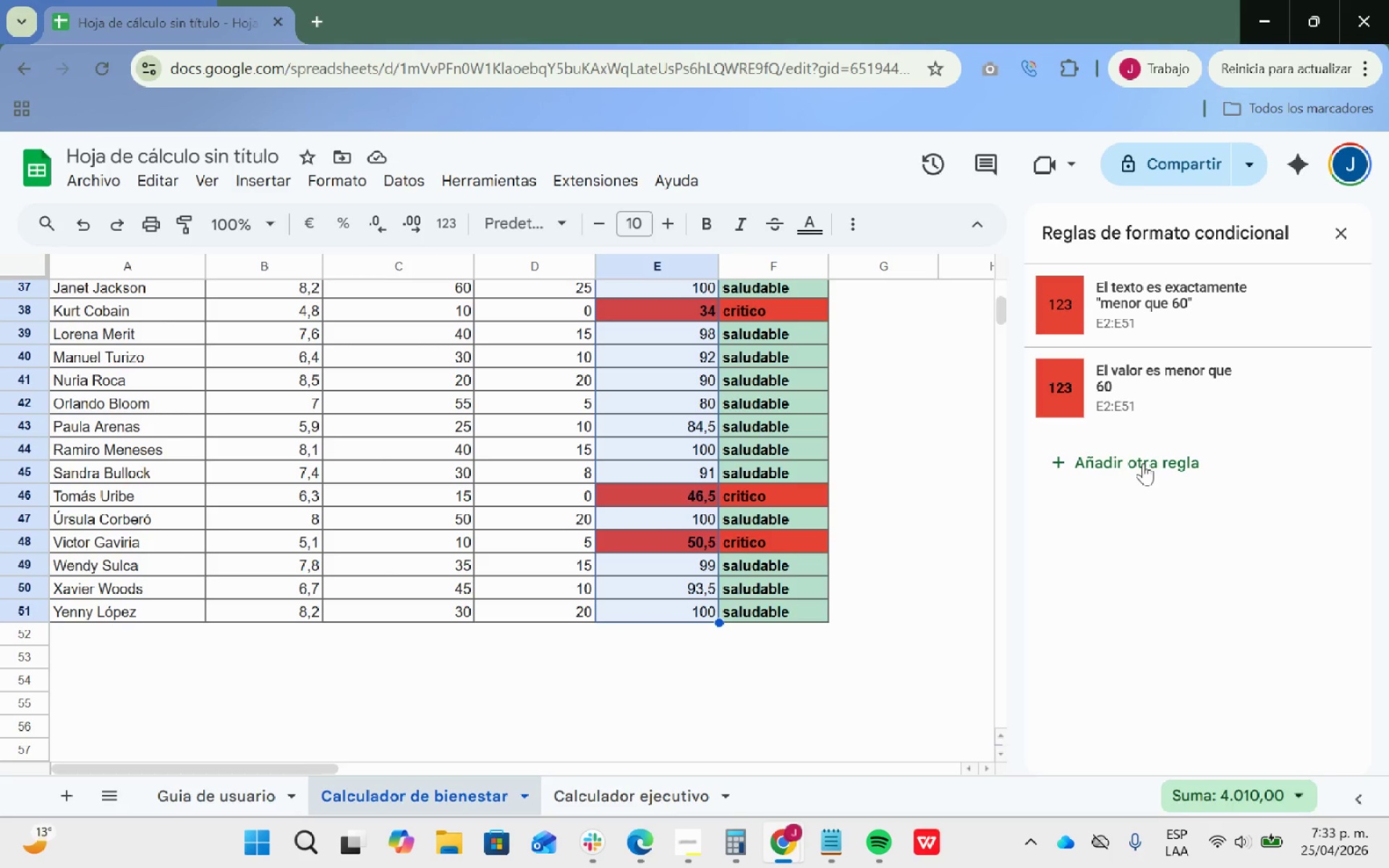 
left_click([1143, 463])
 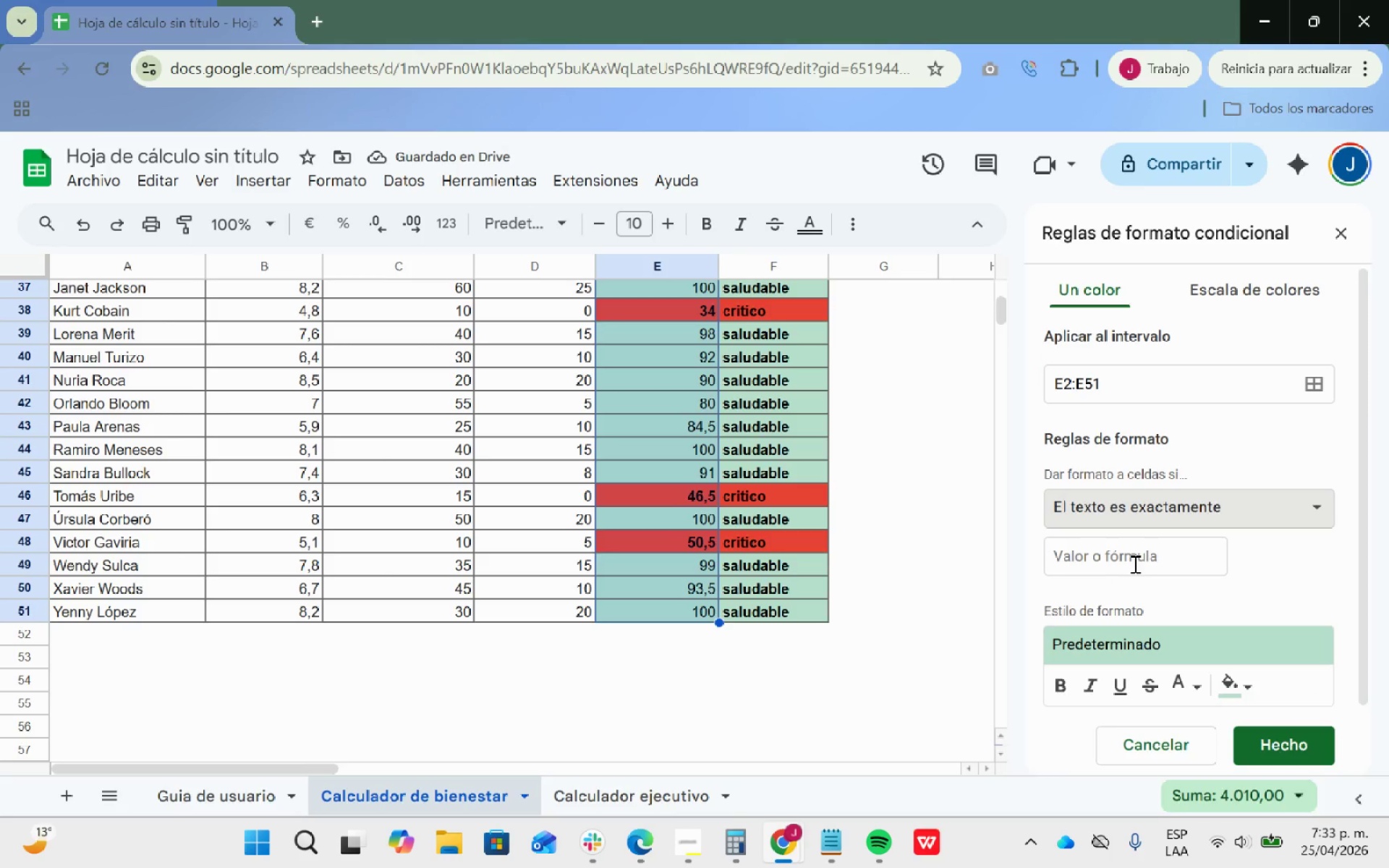 
left_click([1134, 556])
 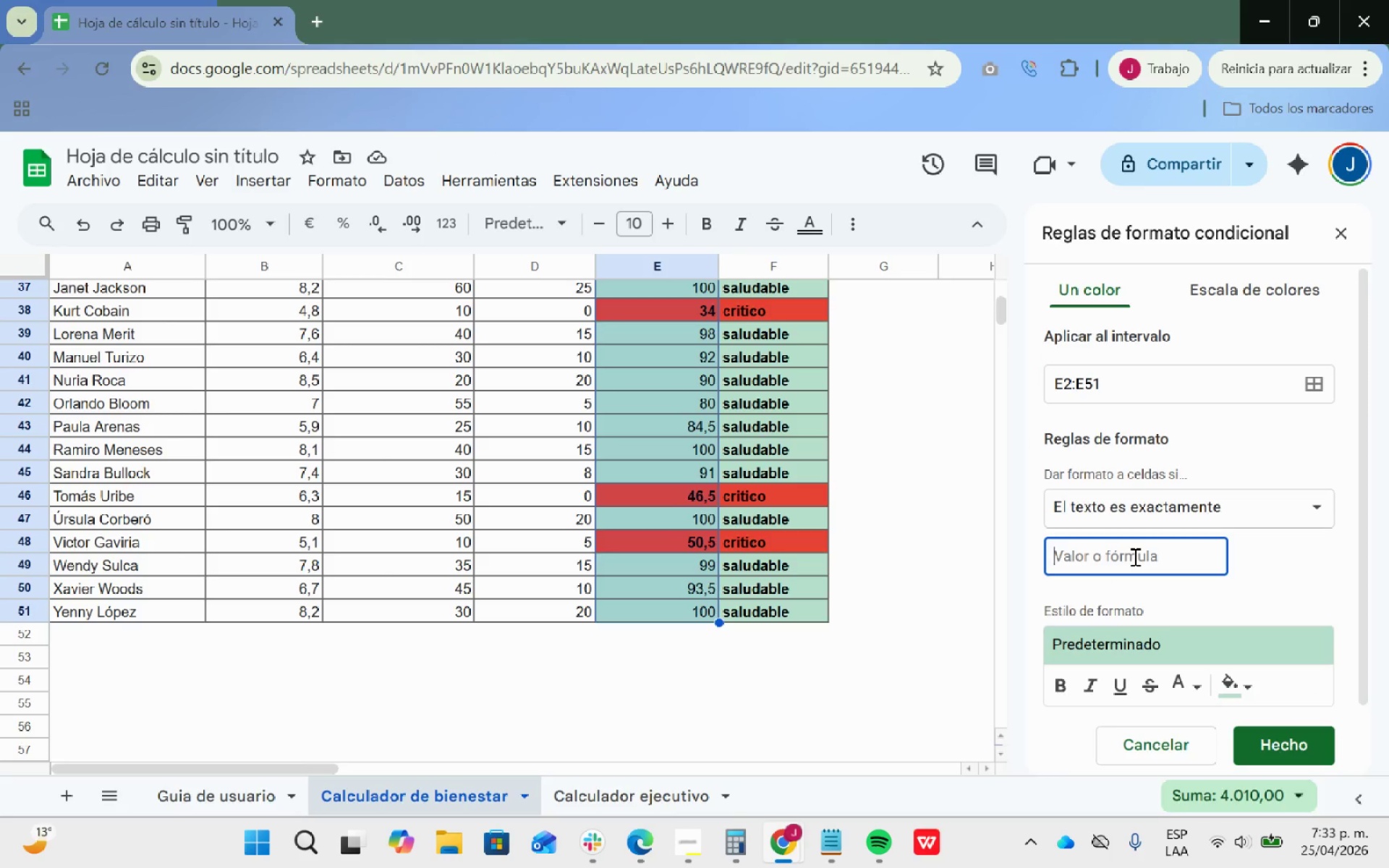 
type(mayor que 1 60)
 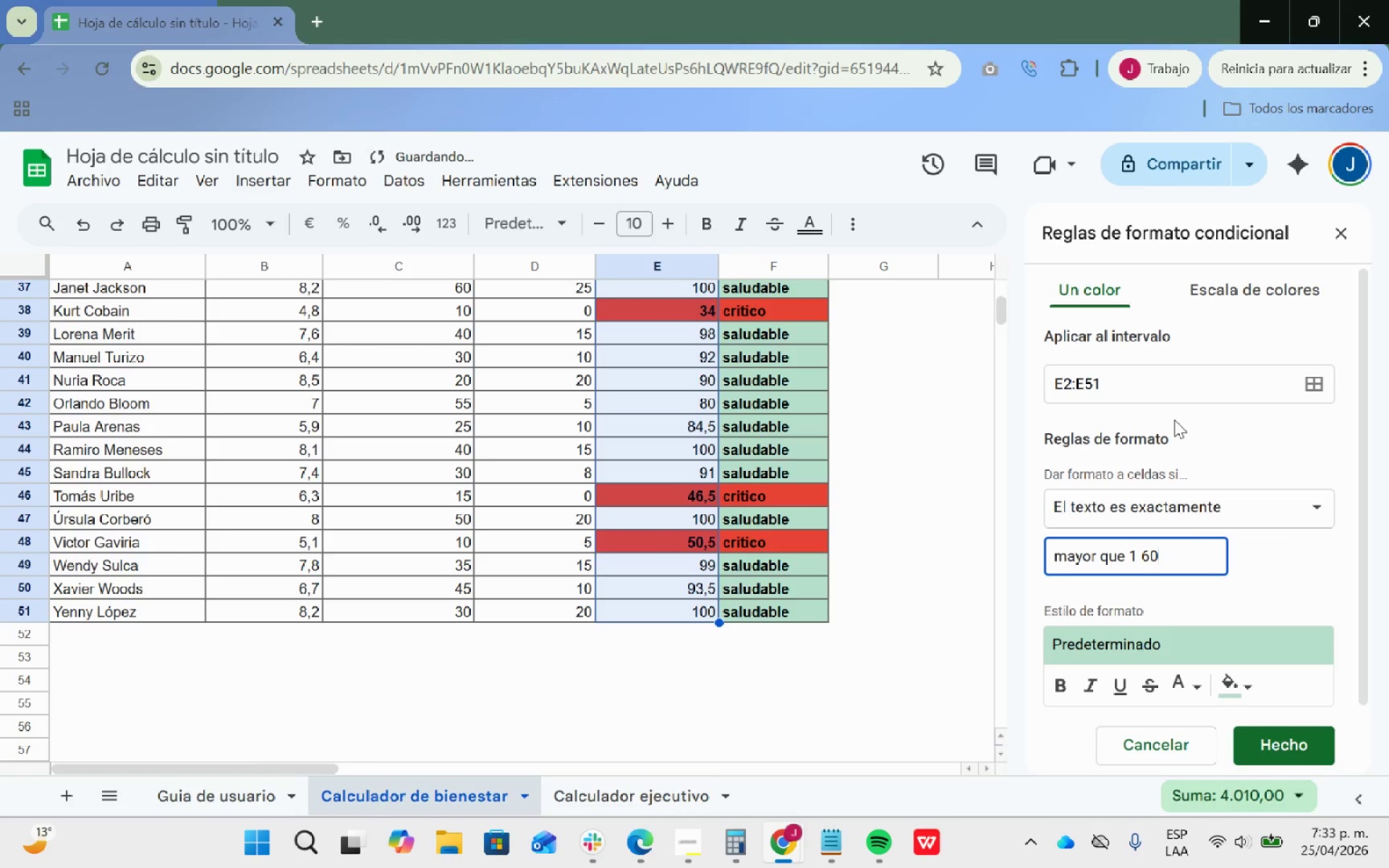 
key(Backspace)
 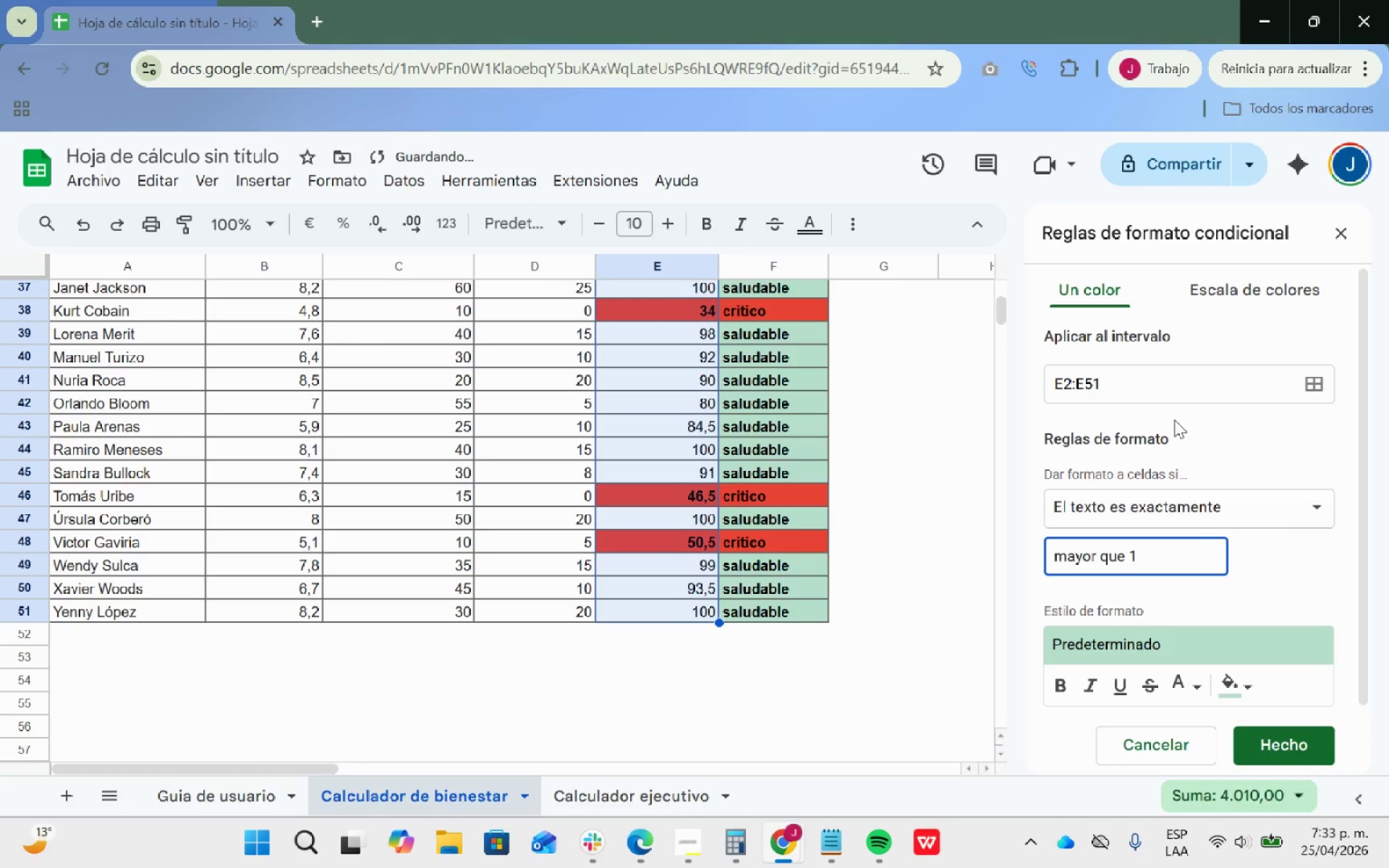 
key(Backspace)
 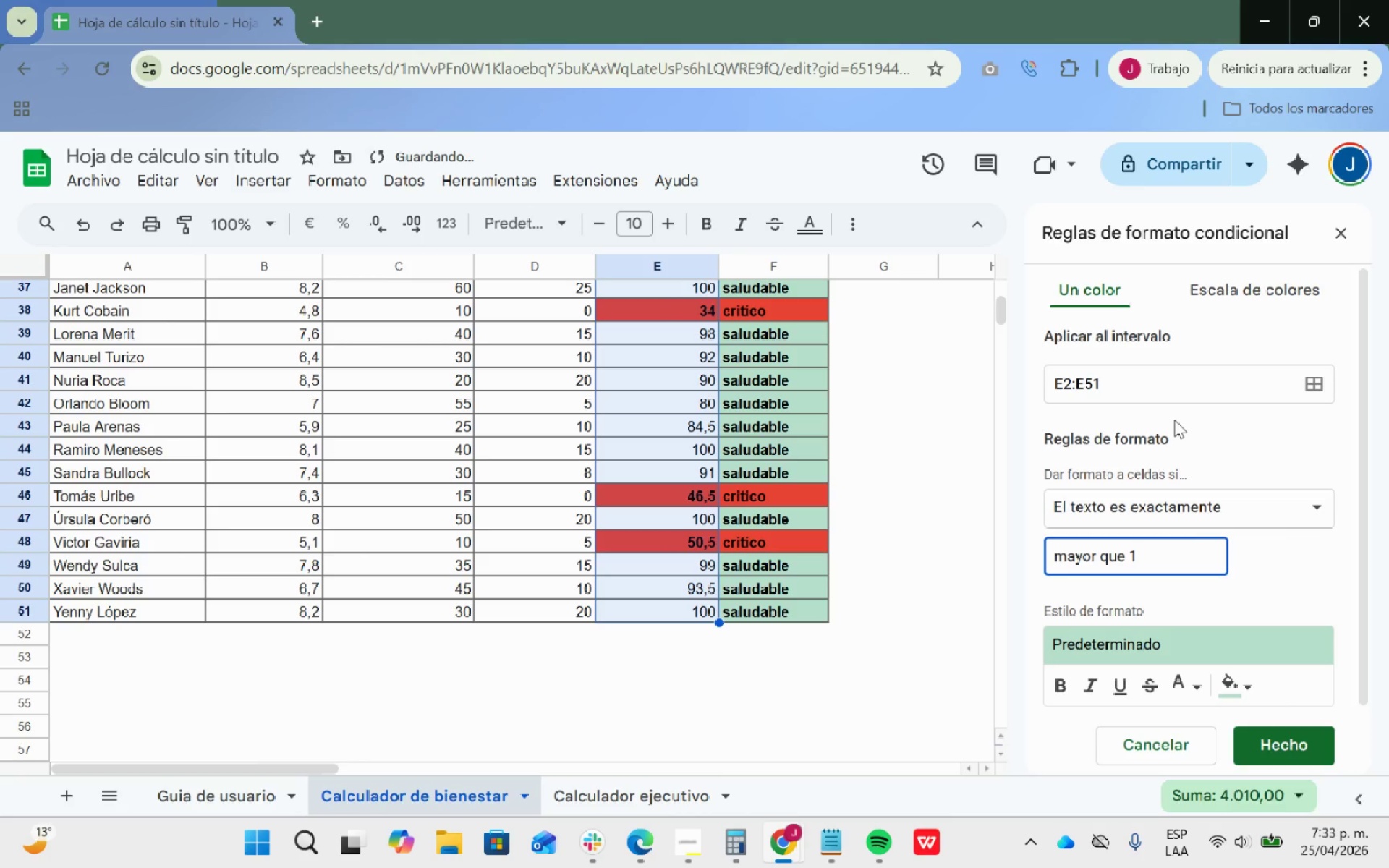 
key(Backspace)
 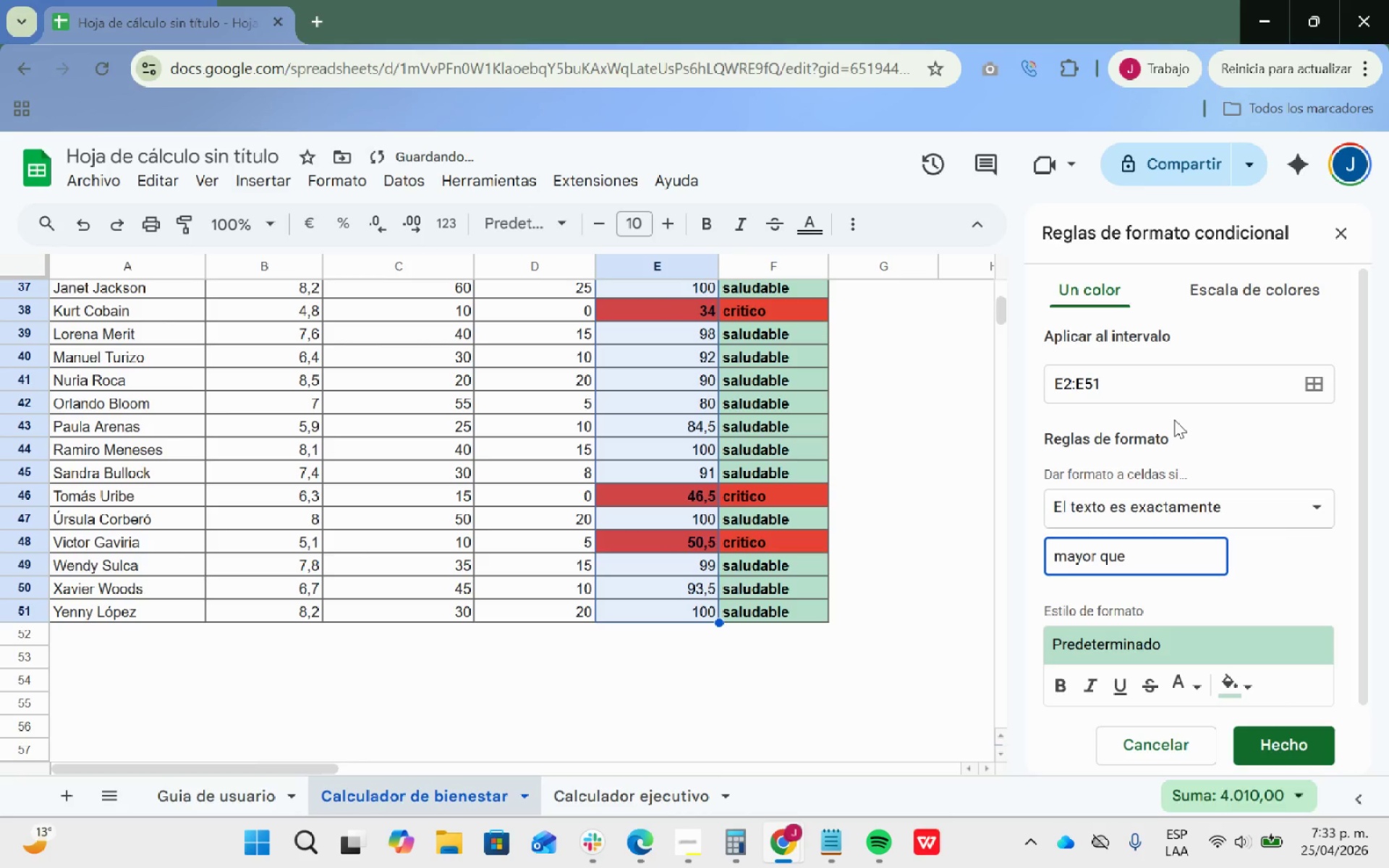 
key(Backspace)
 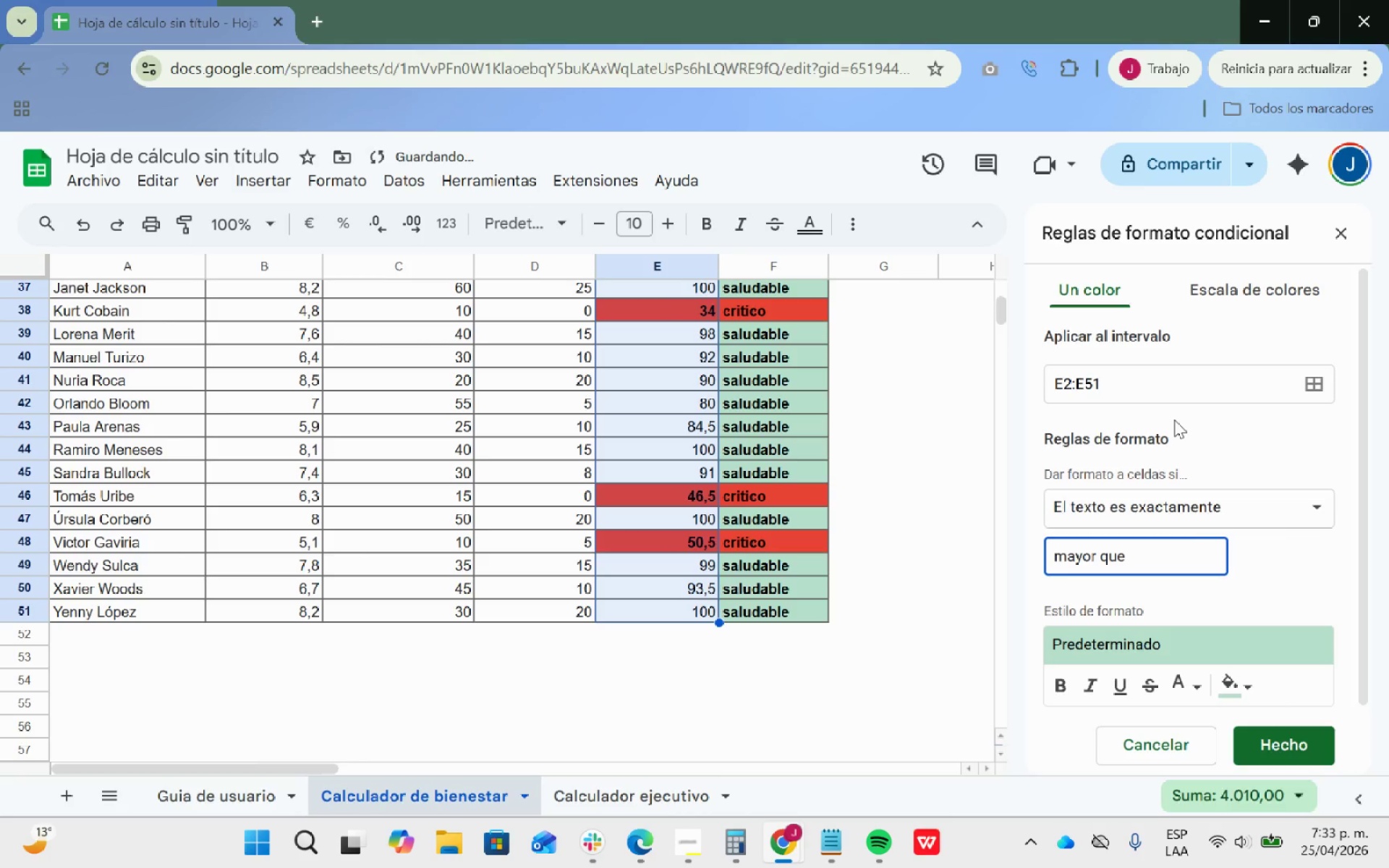 
key(6)
 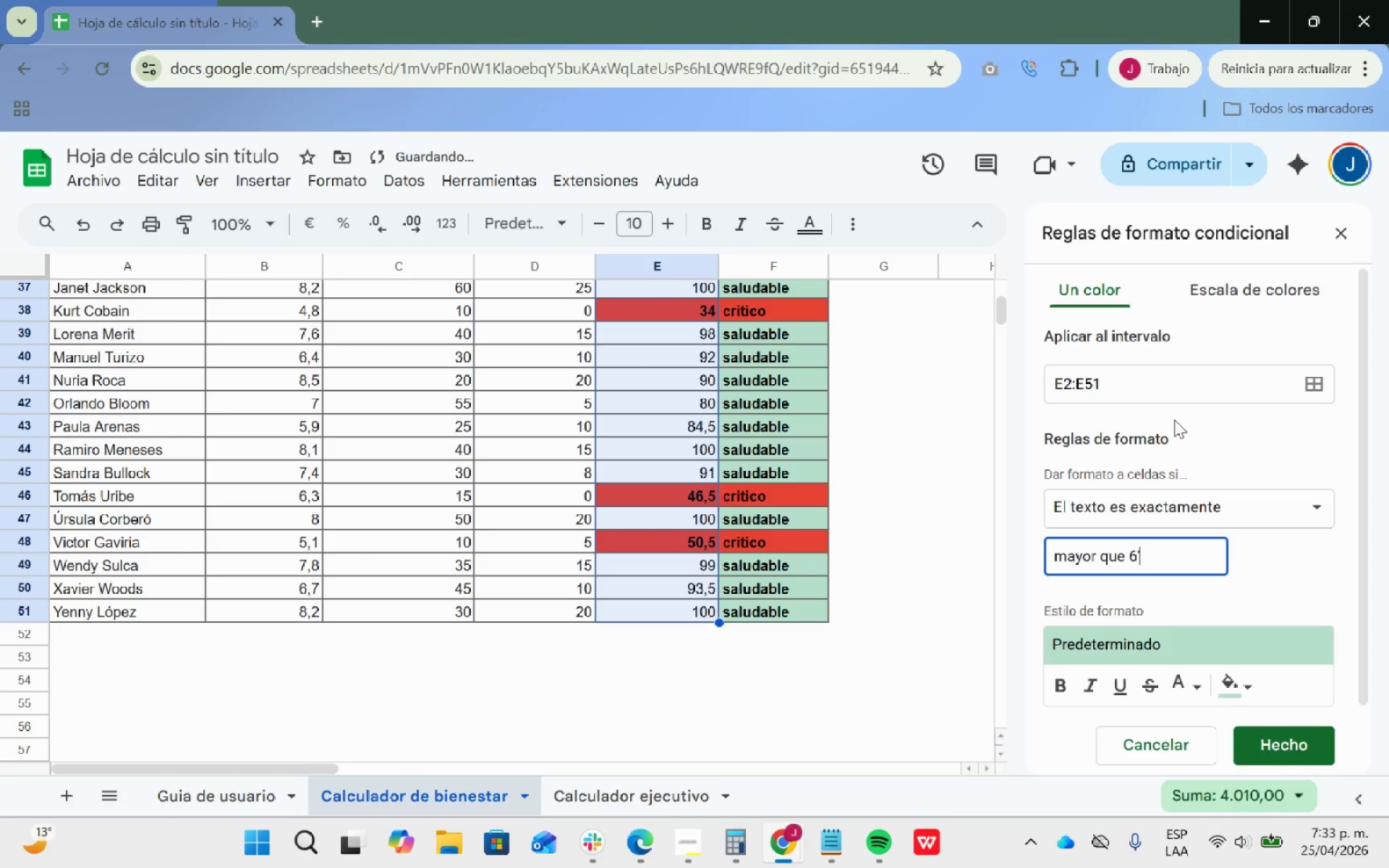 
key(BracketLeft)
 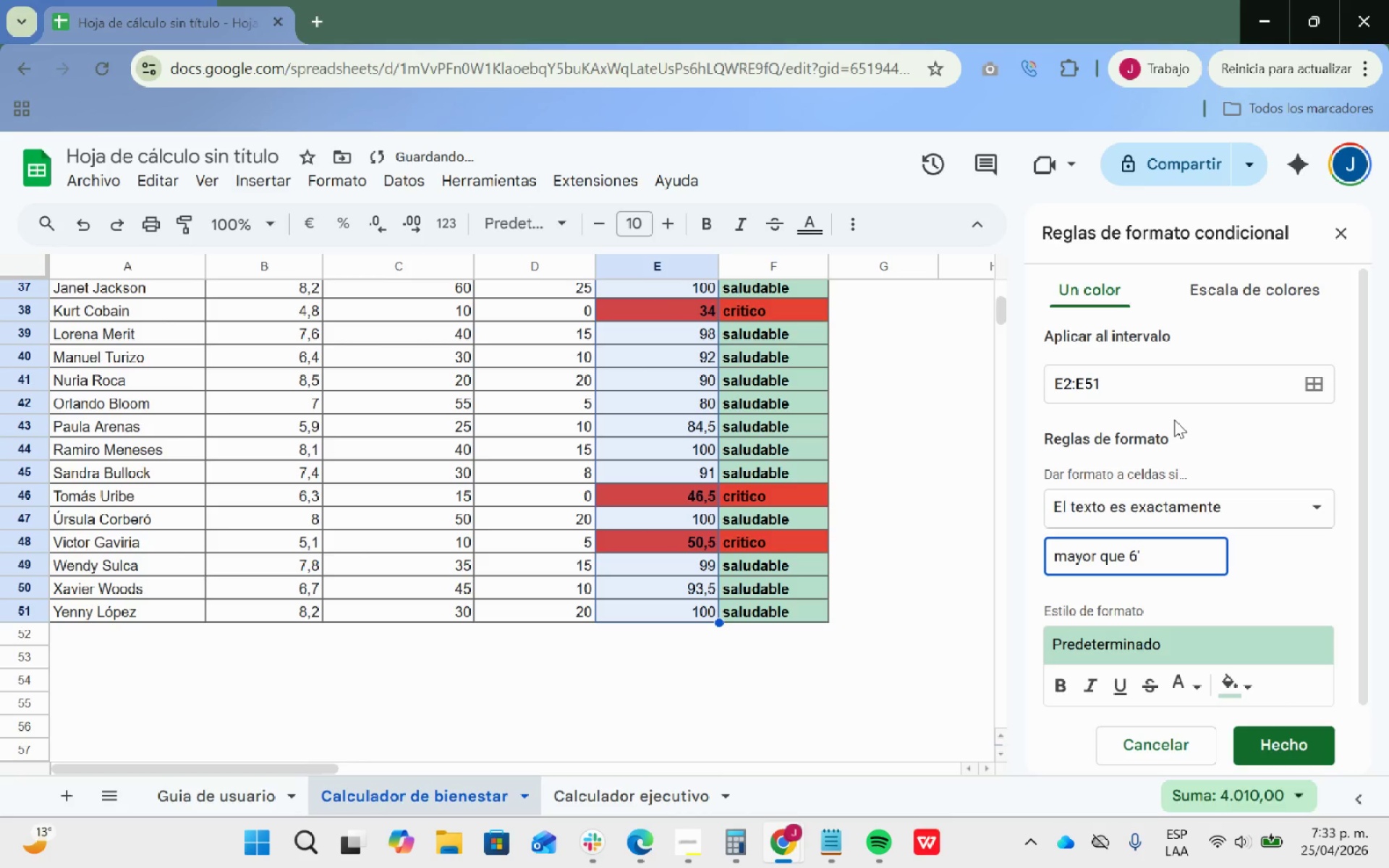 
scroll: coordinate [1174, 420], scroll_direction: up, amount: 1.0
 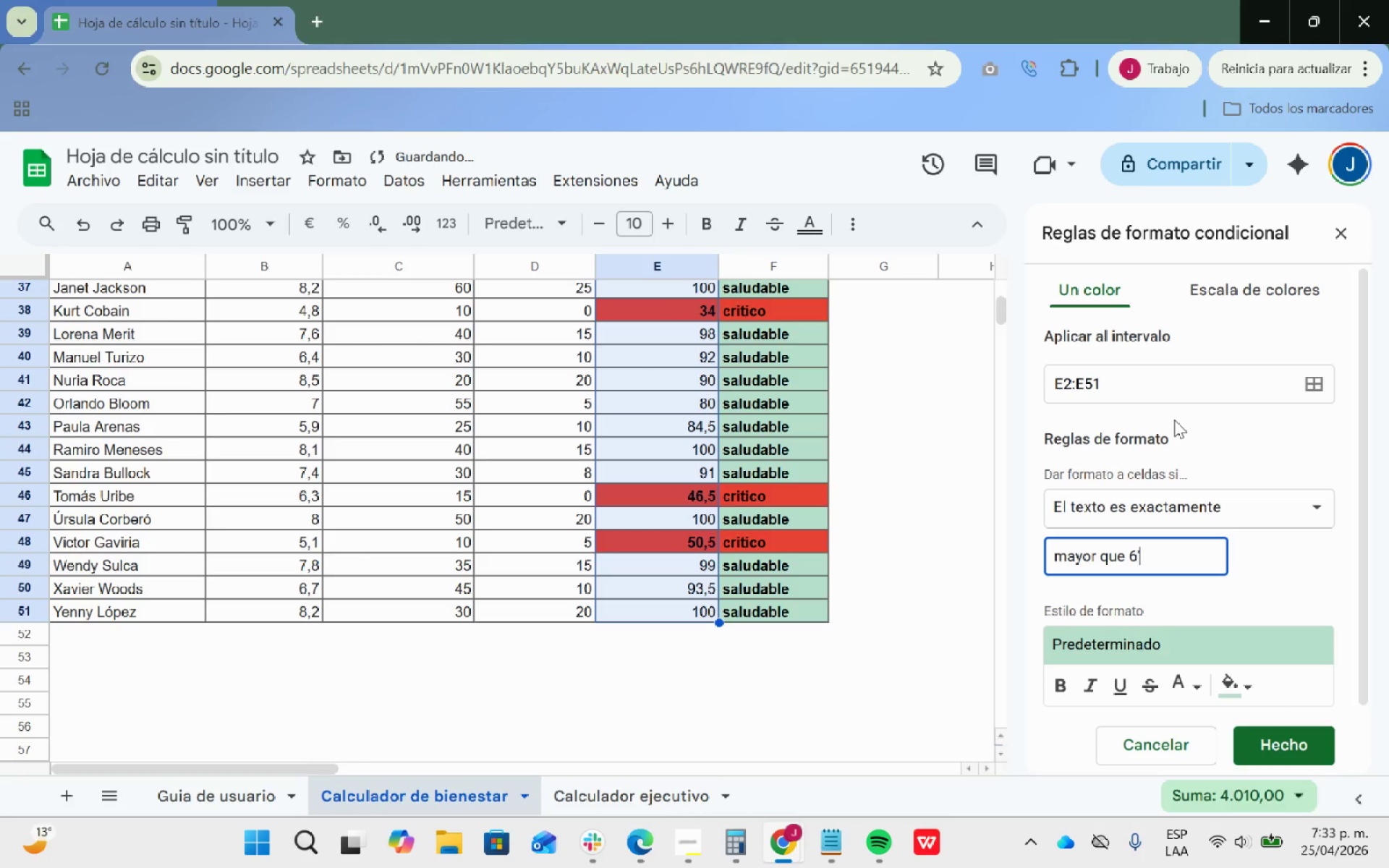 
key(Backspace)
 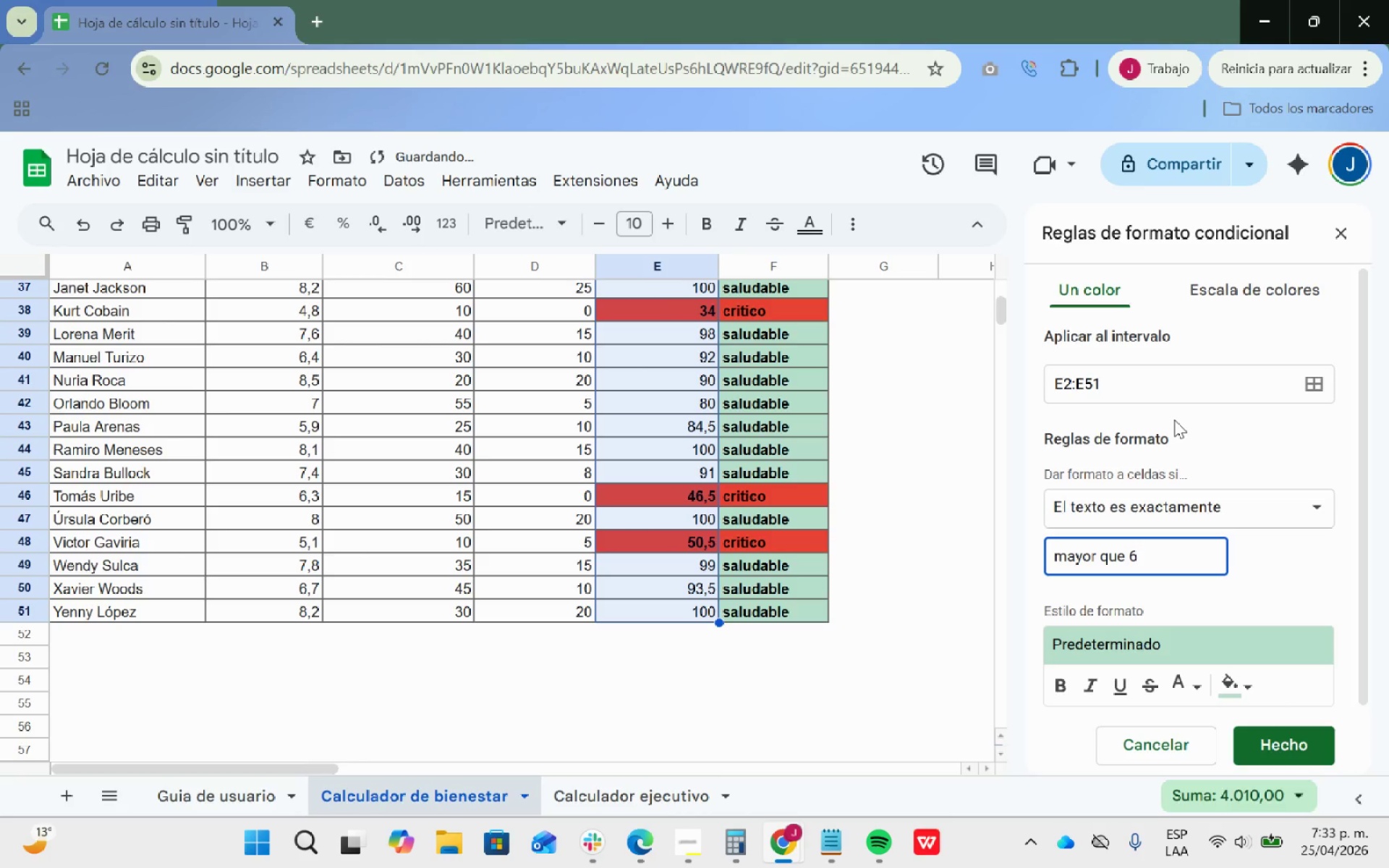 
key(0)
 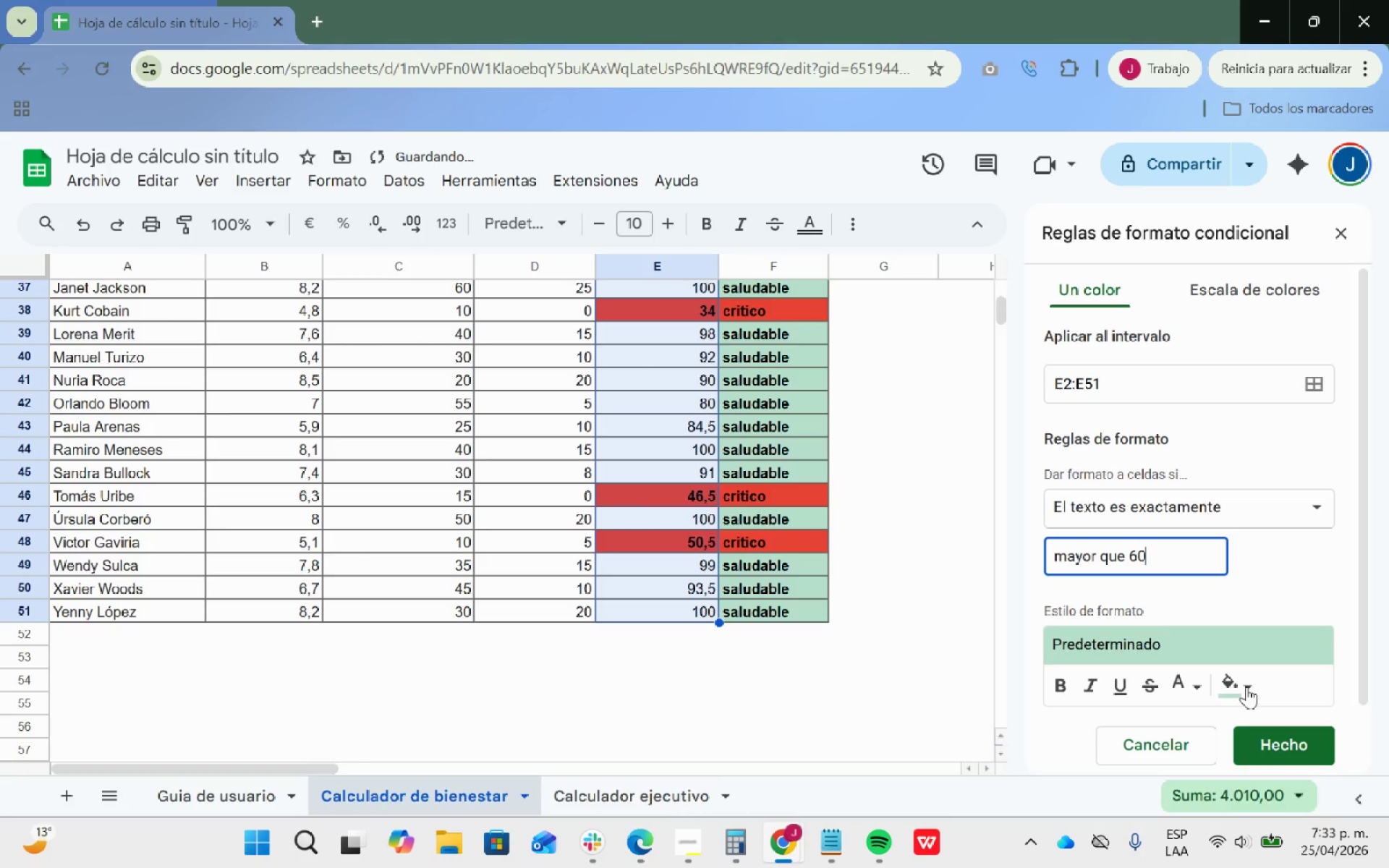 
scroll: coordinate [754, 507], scroll_direction: up, amount: 17.0
 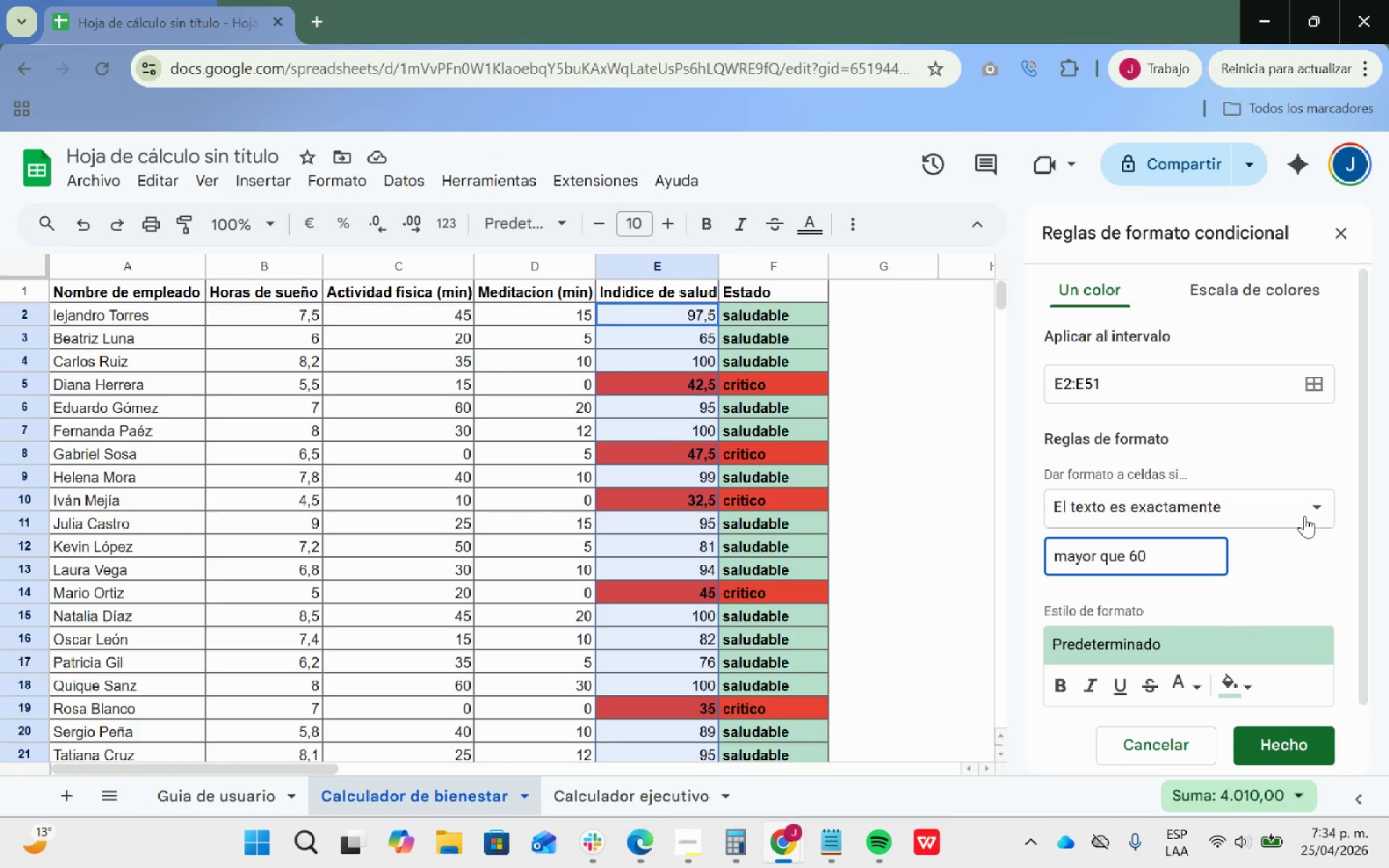 
wait(6.94)
 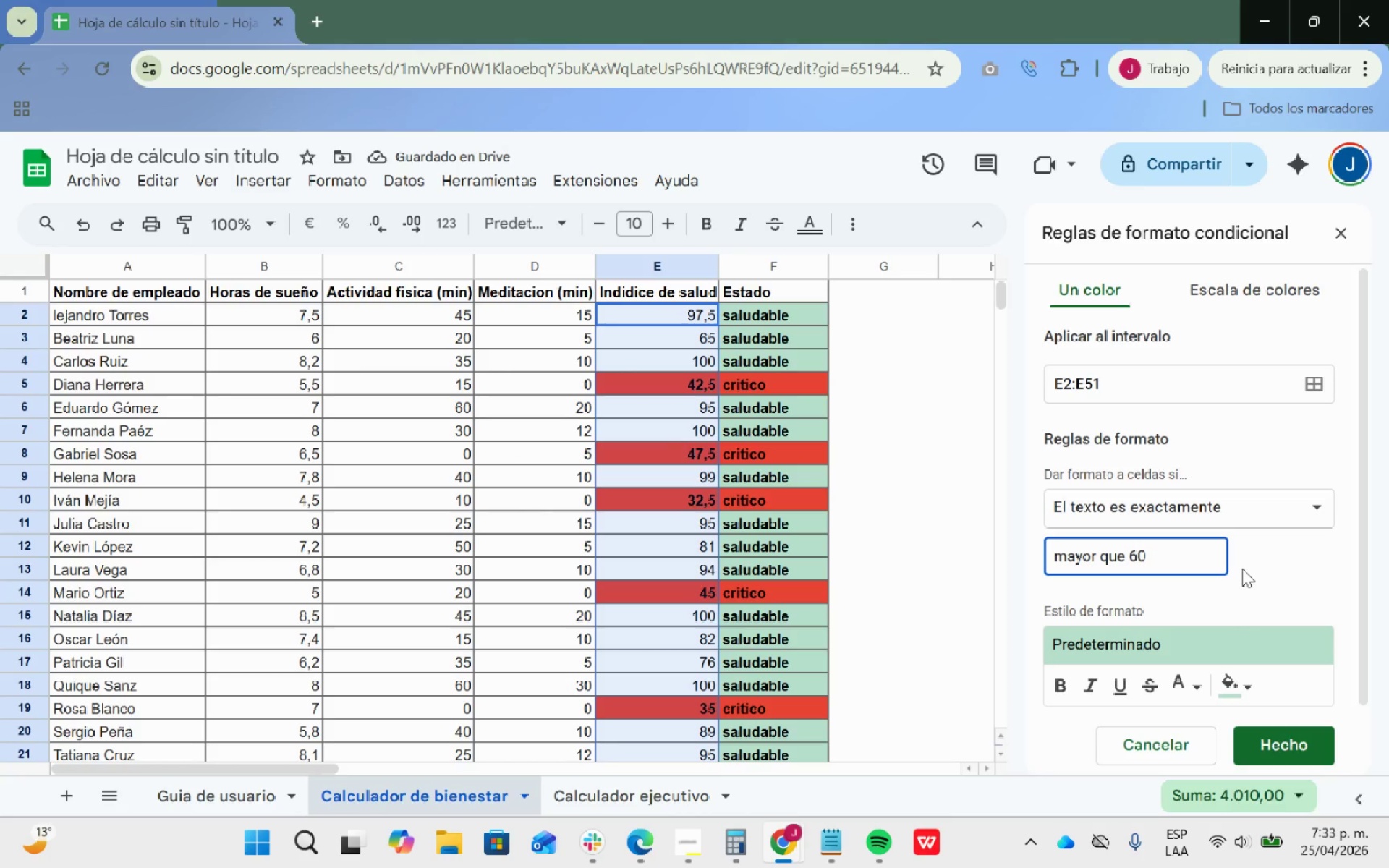 
left_click([1286, 739])
 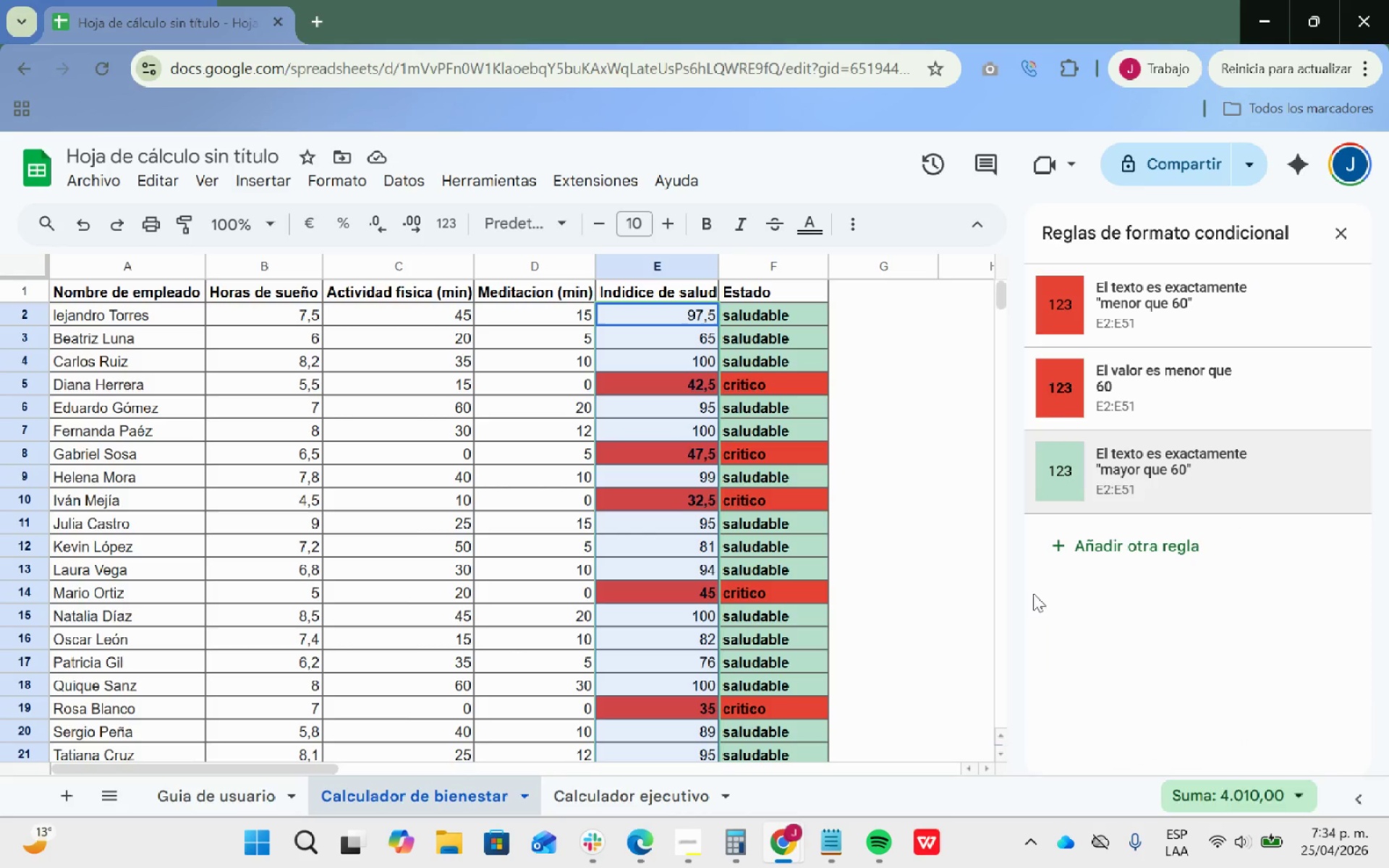 
left_click([930, 571])
 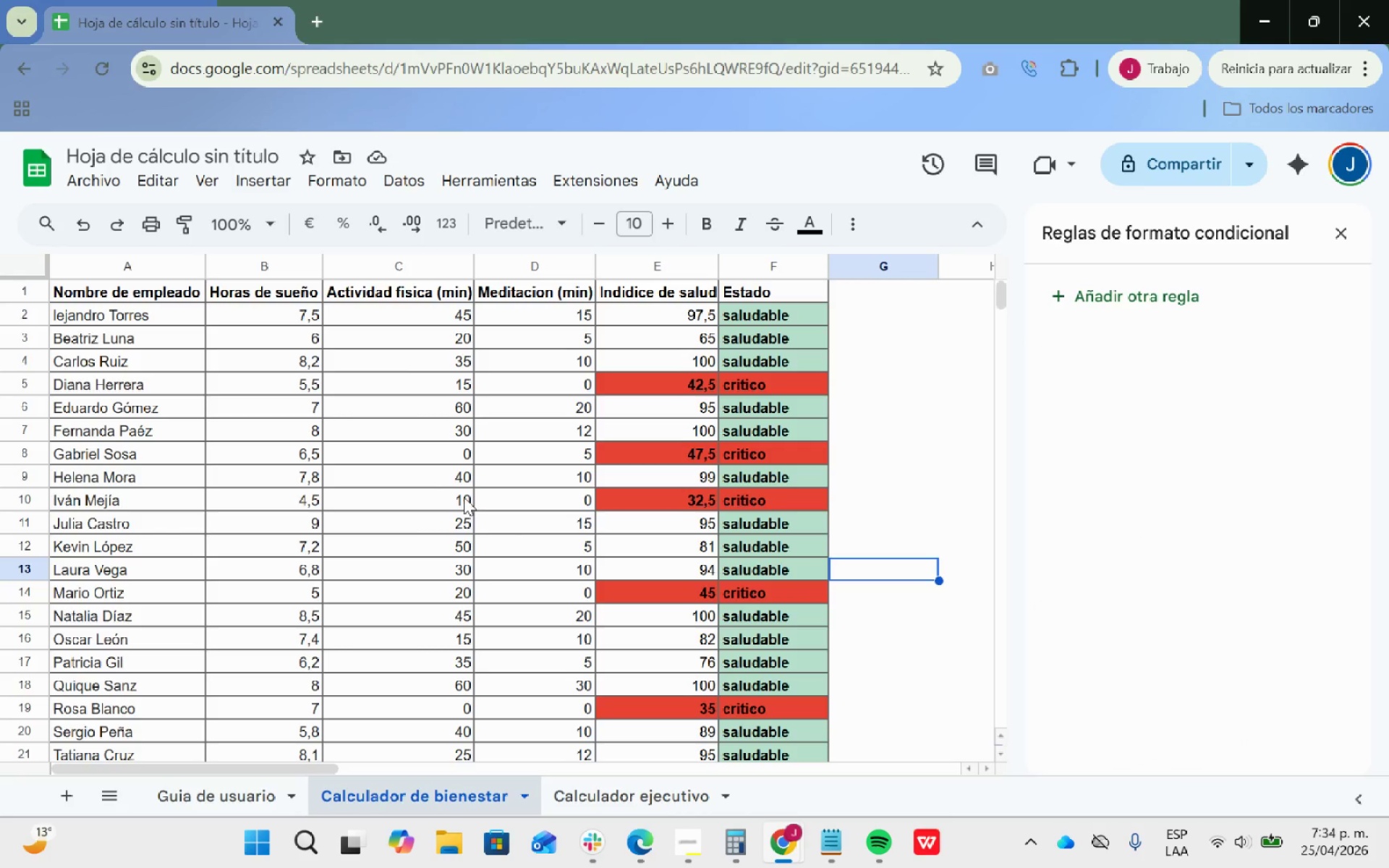 
scroll: coordinate [653, 503], scroll_direction: up, amount: 7.0
 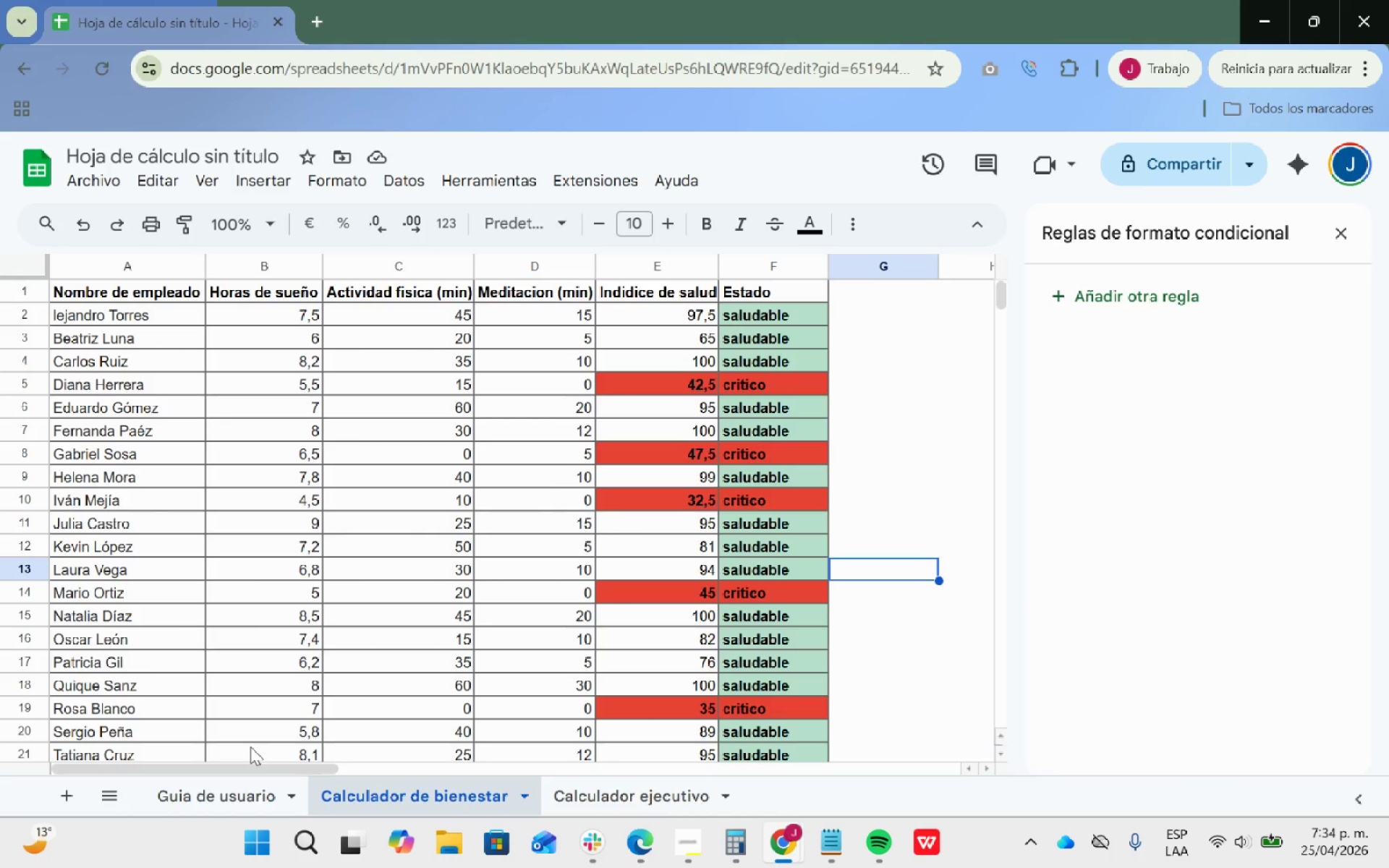 
wait(9.78)
 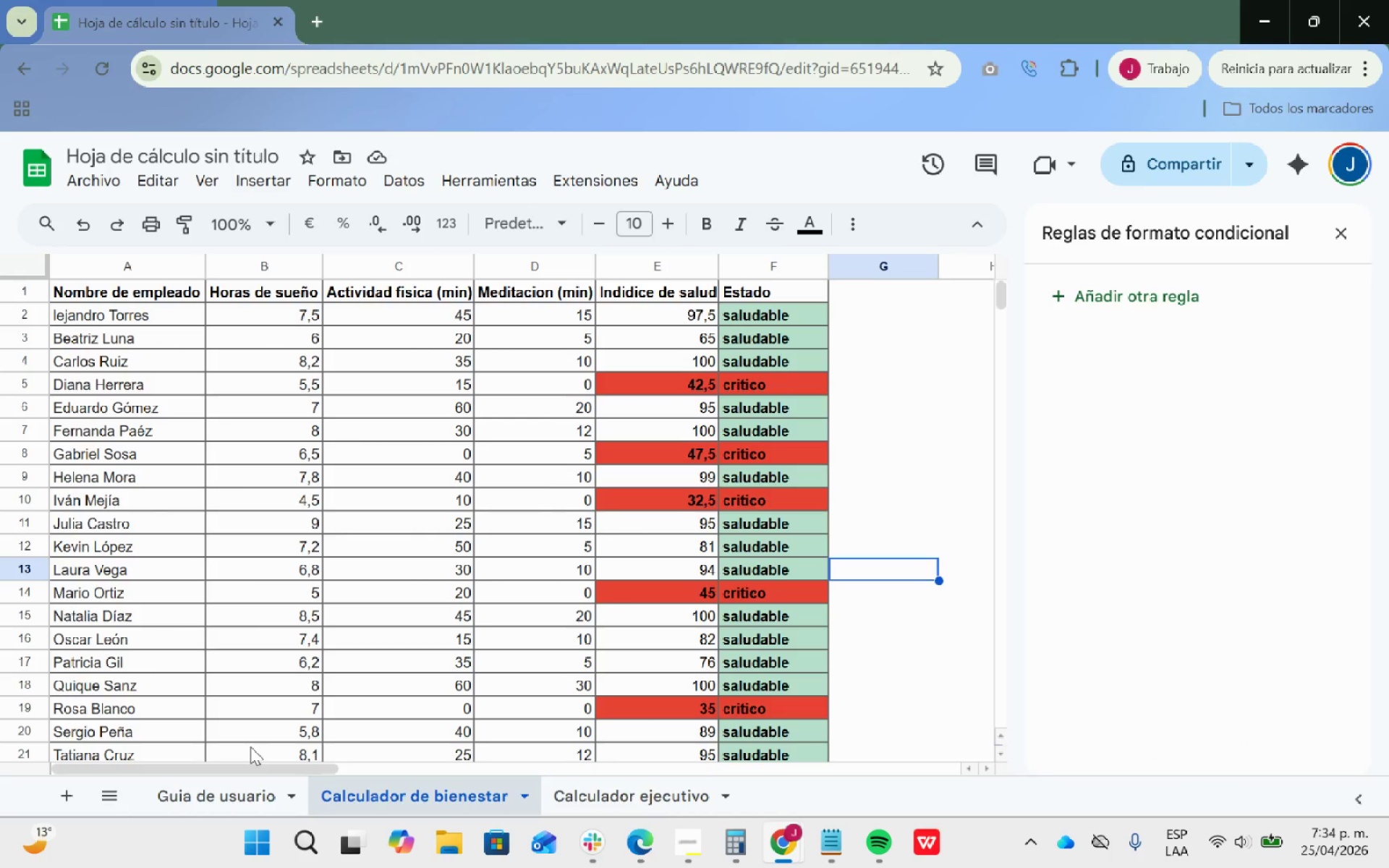 
scroll: coordinate [0, 525], scroll_direction: up, amount: 4.0
 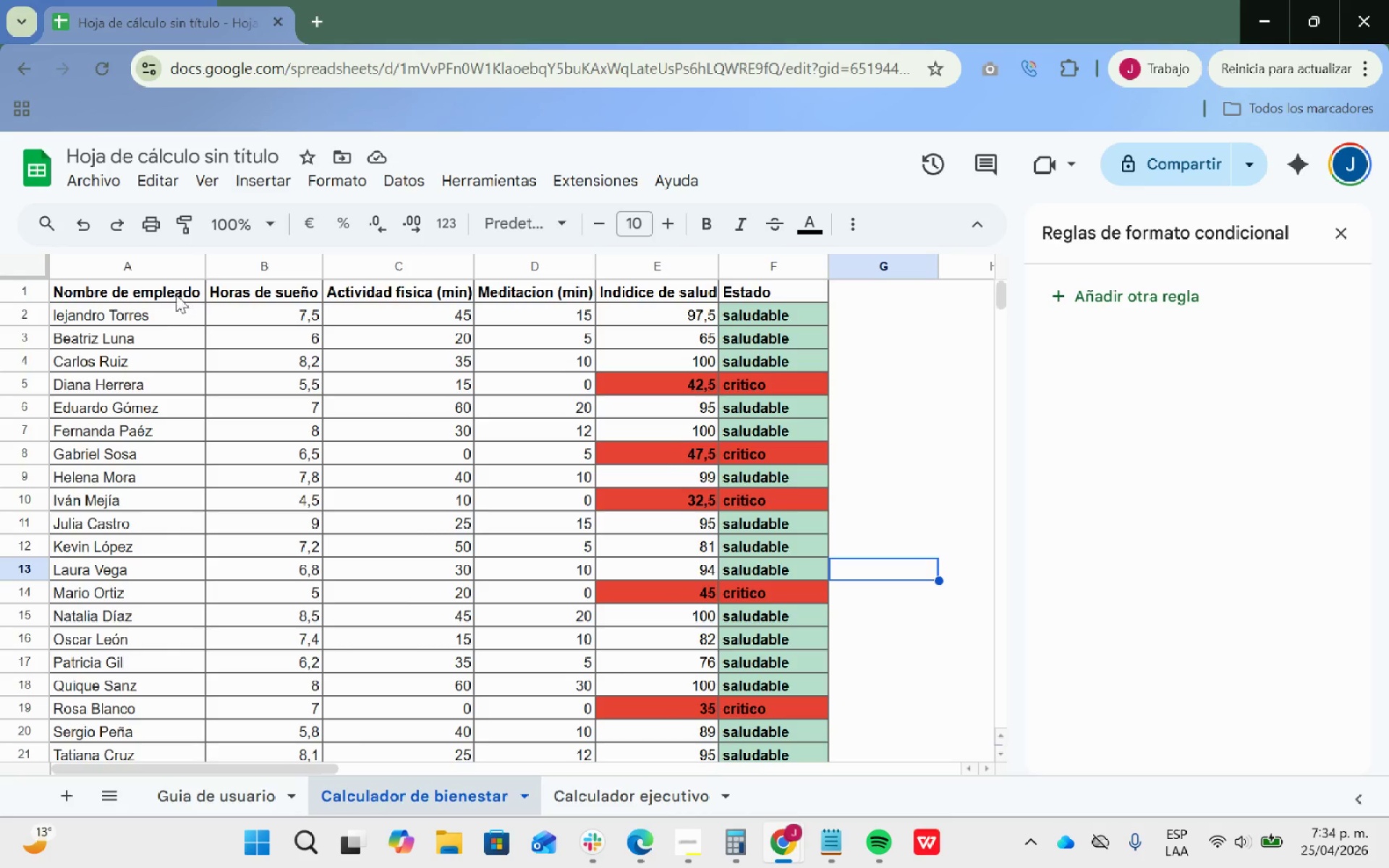 
left_click_drag(start_coordinate=[159, 290], to_coordinate=[794, 293])
 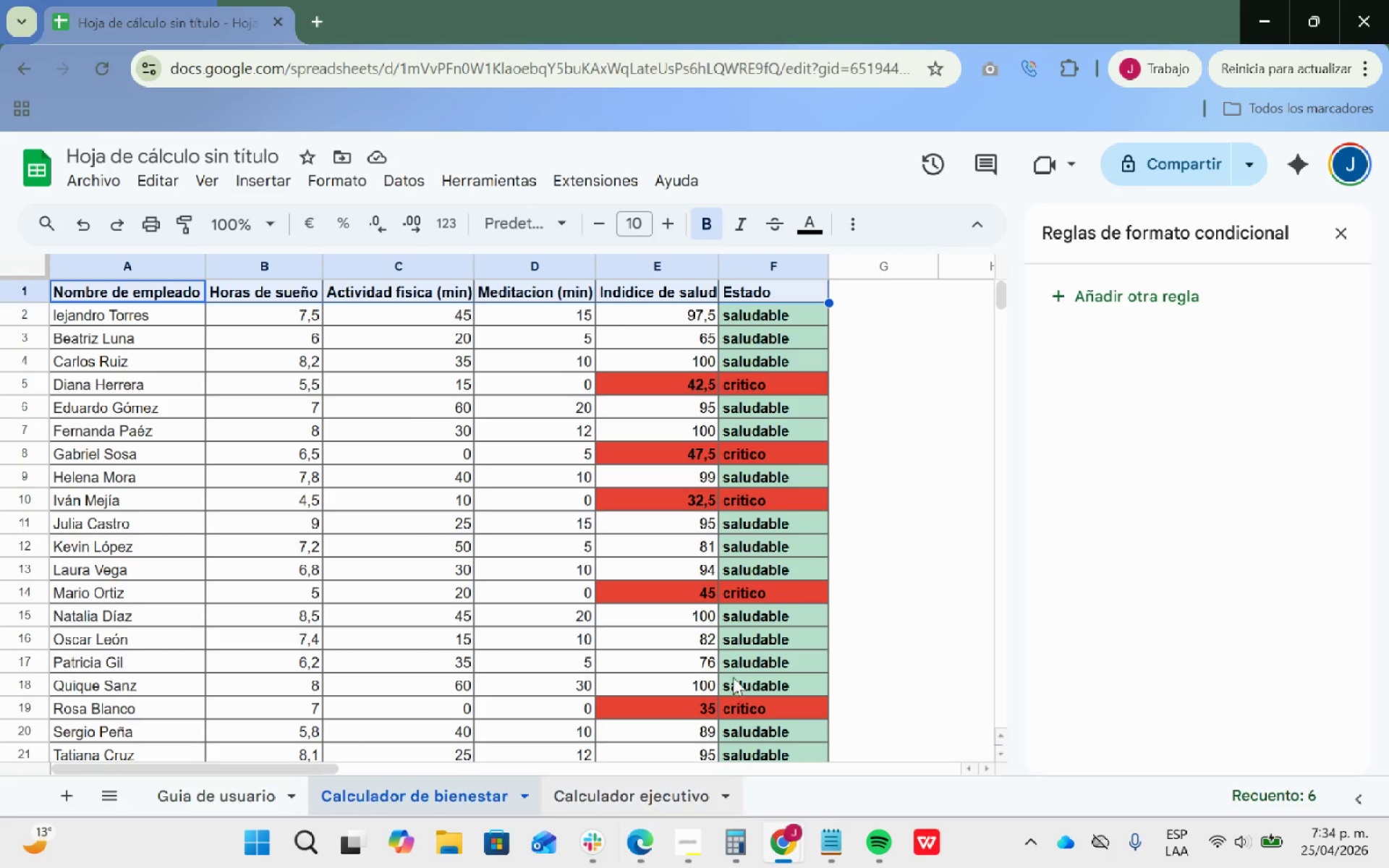 
left_click([852, 231])
 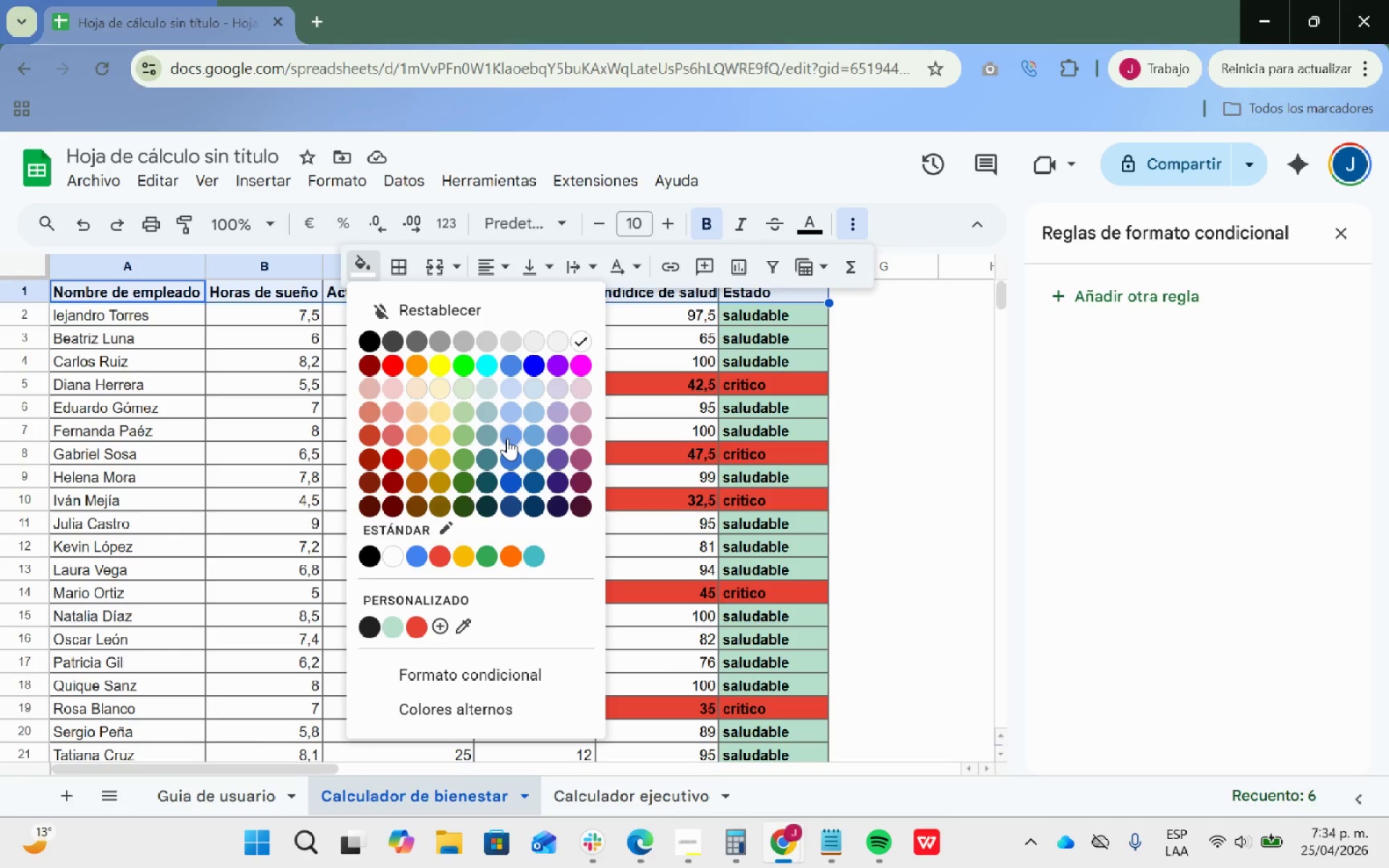 
wait(5.38)
 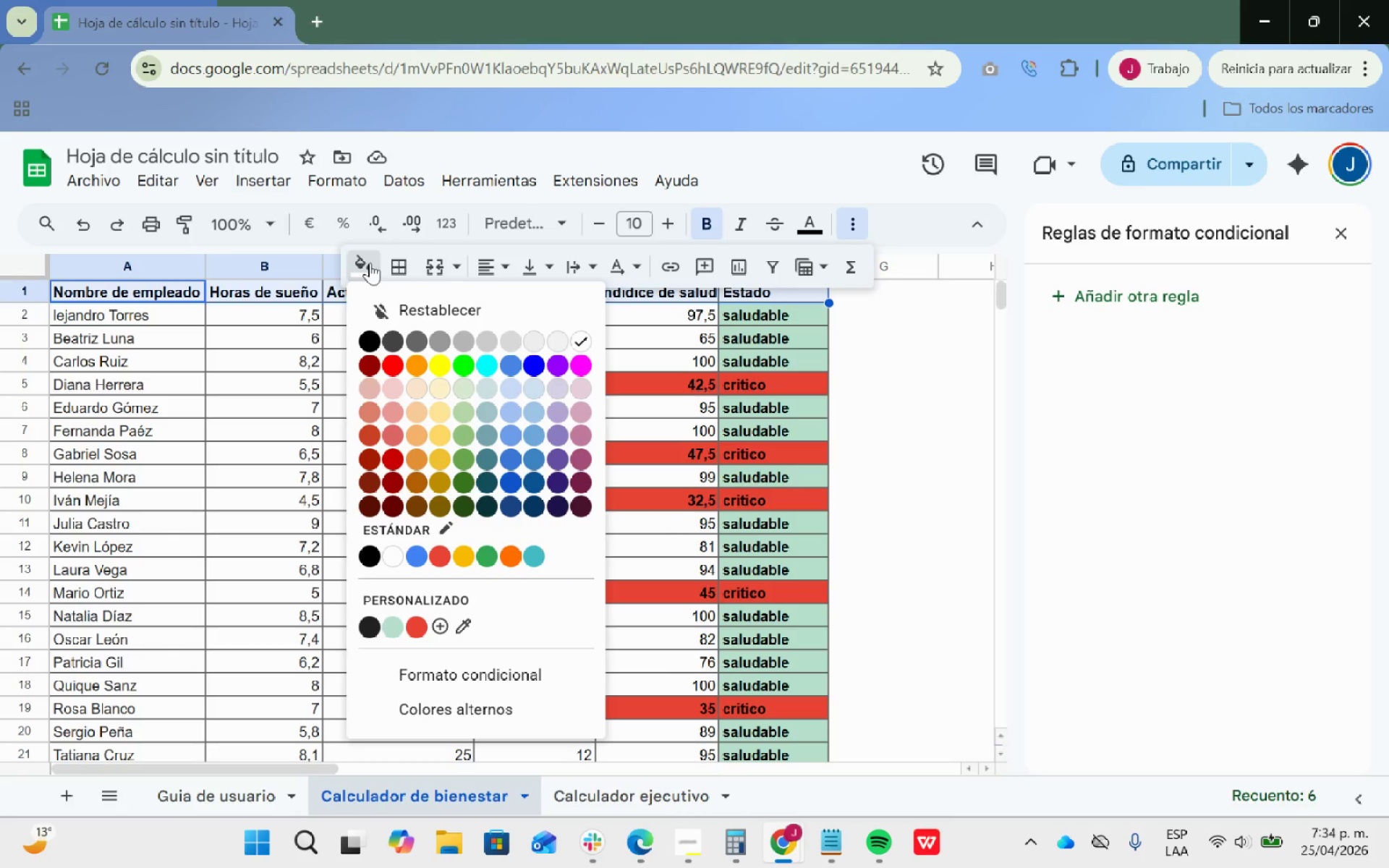 
left_click([509, 462])
 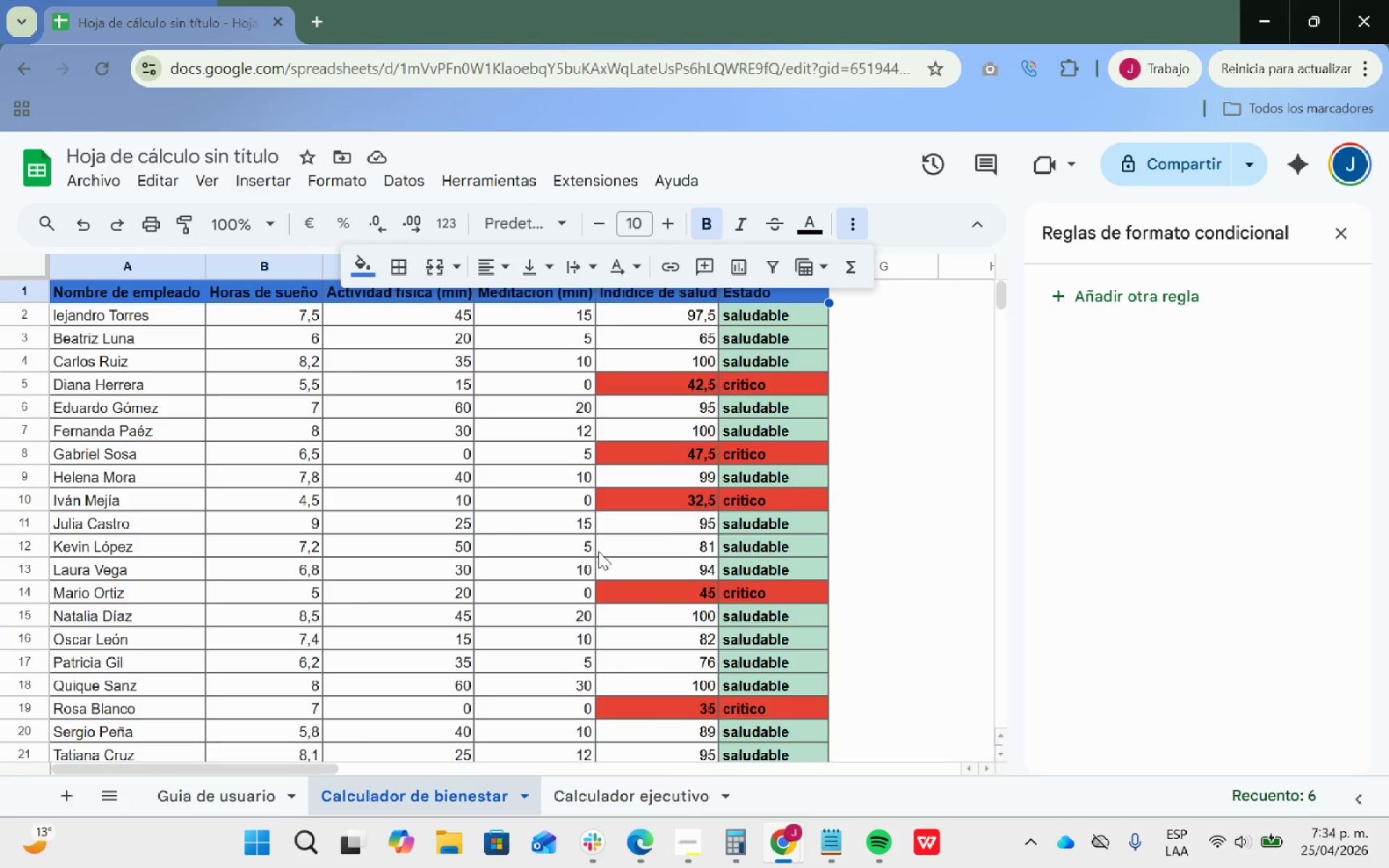 
wait(10.45)
 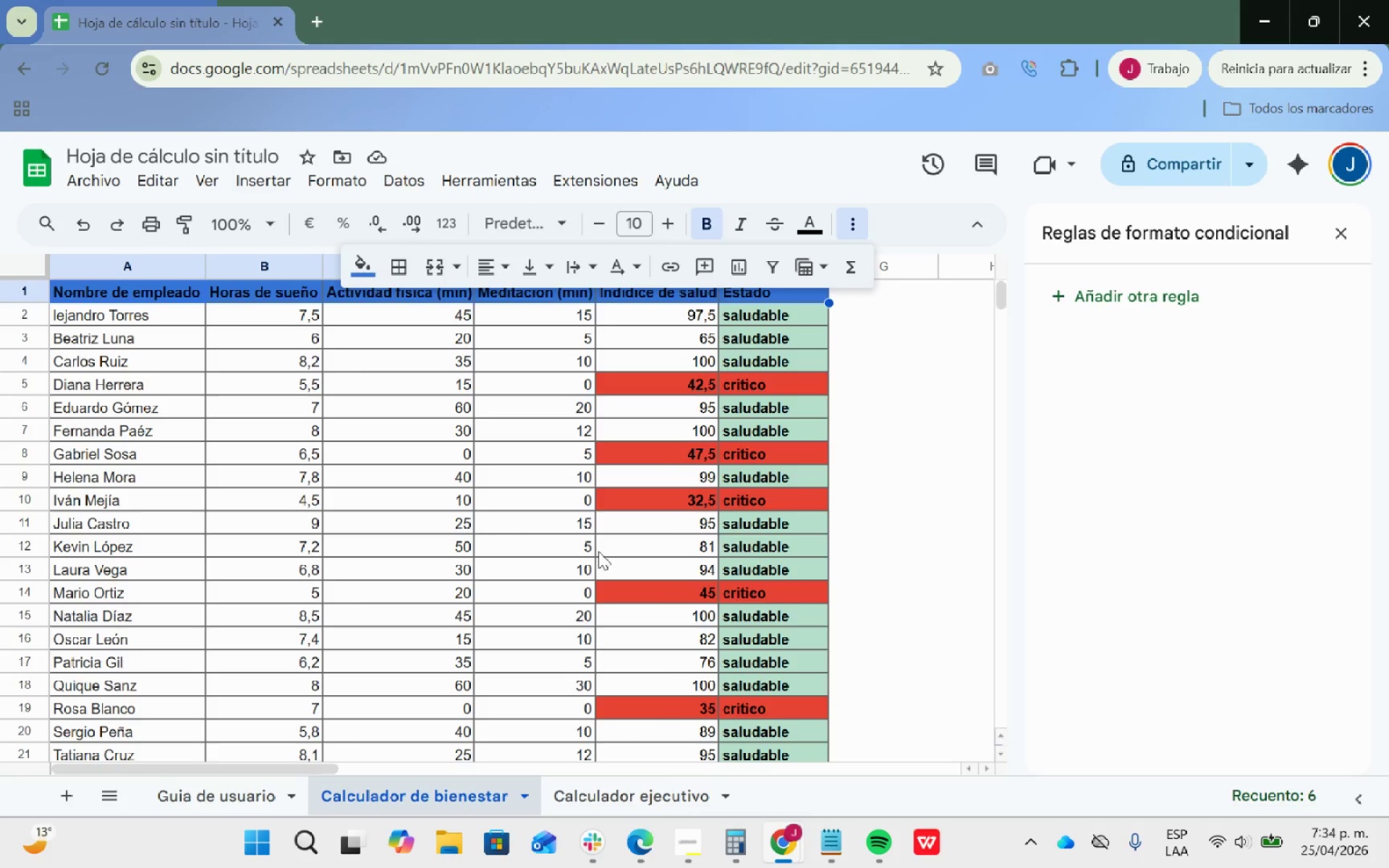 
left_click([850, 208])
 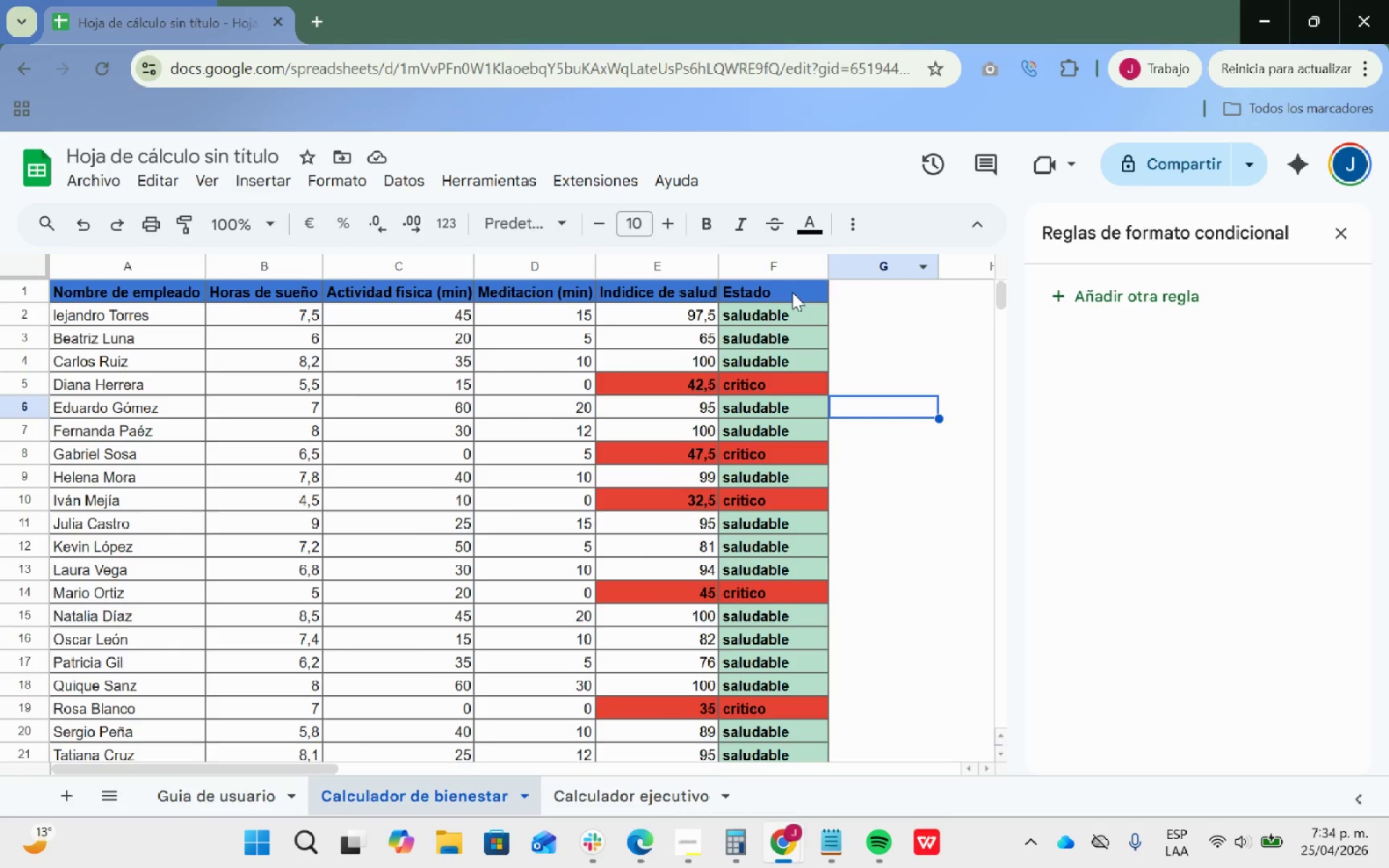 
left_click_drag(start_coordinate=[792, 292], to_coordinate=[123, 290])
 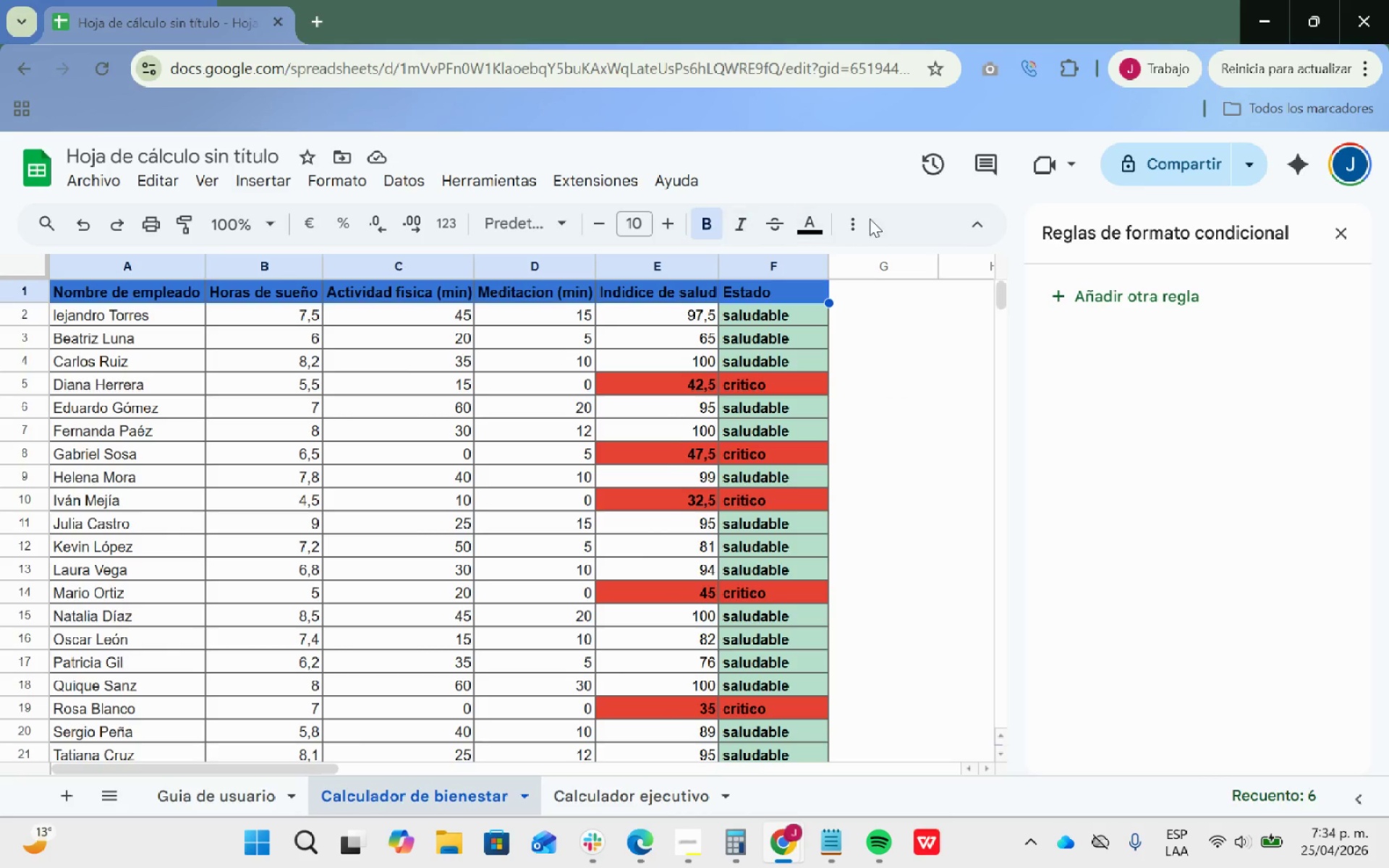 
left_click([855, 224])
 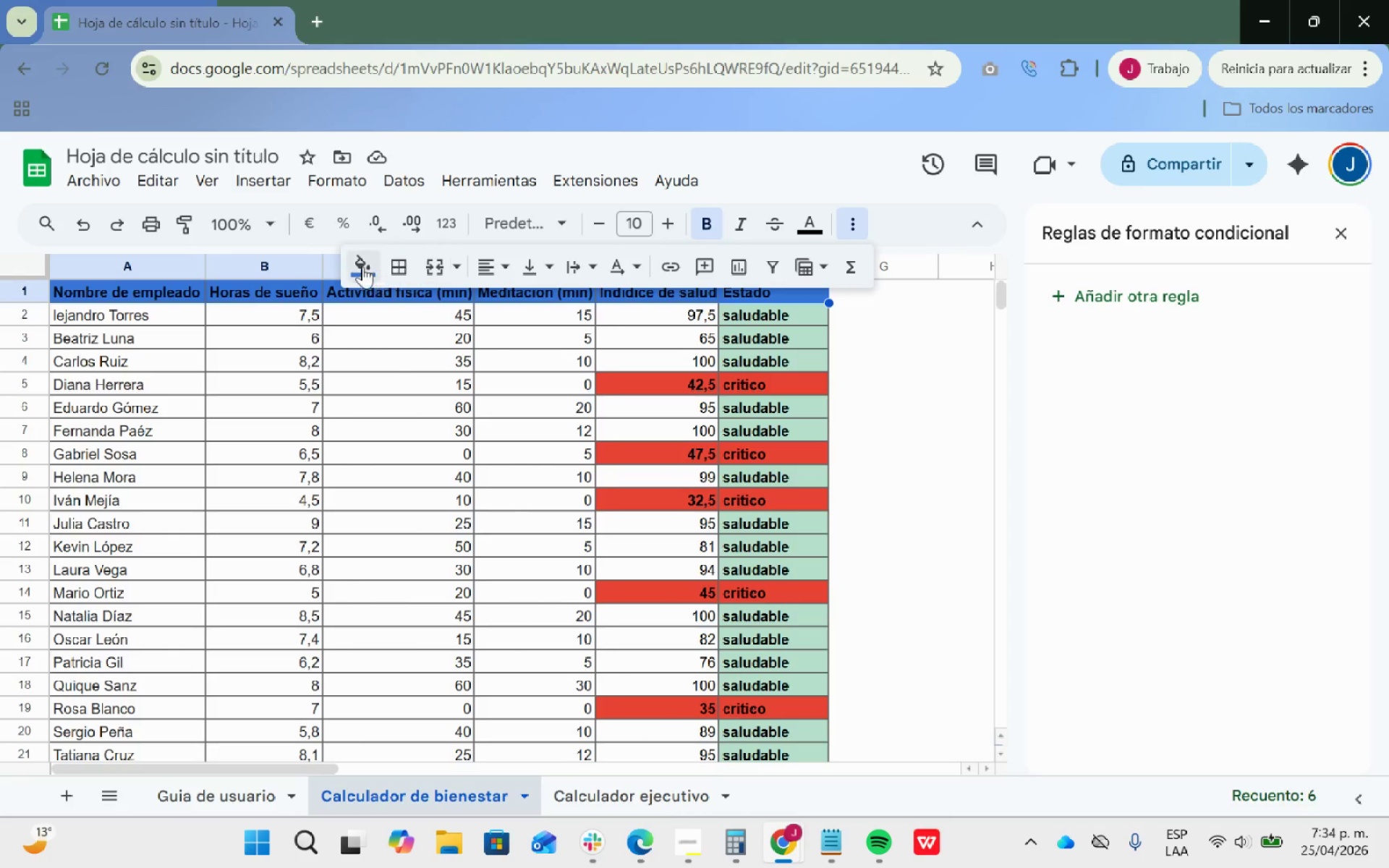 
left_click([360, 265])
 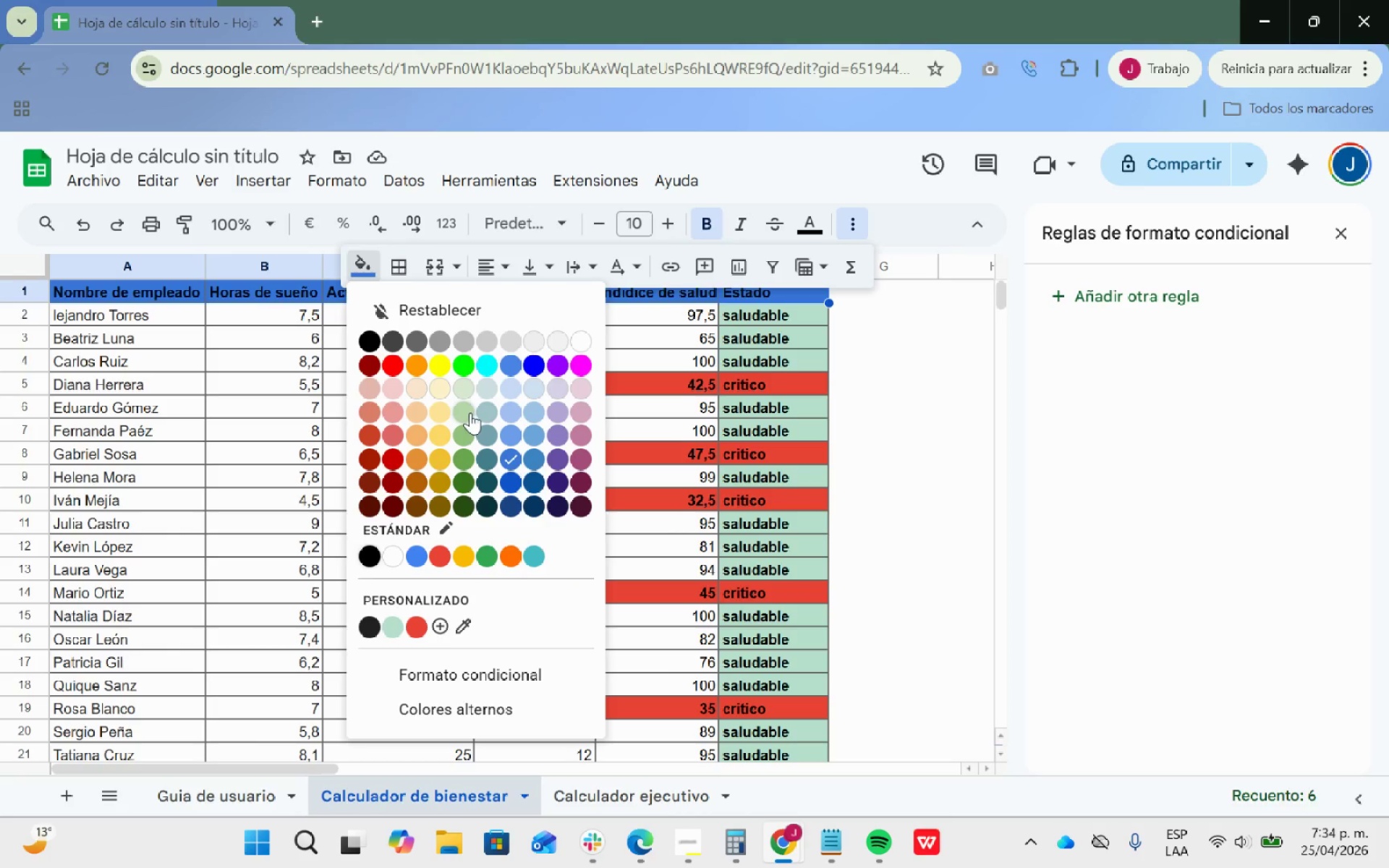 
left_click([466, 388])
 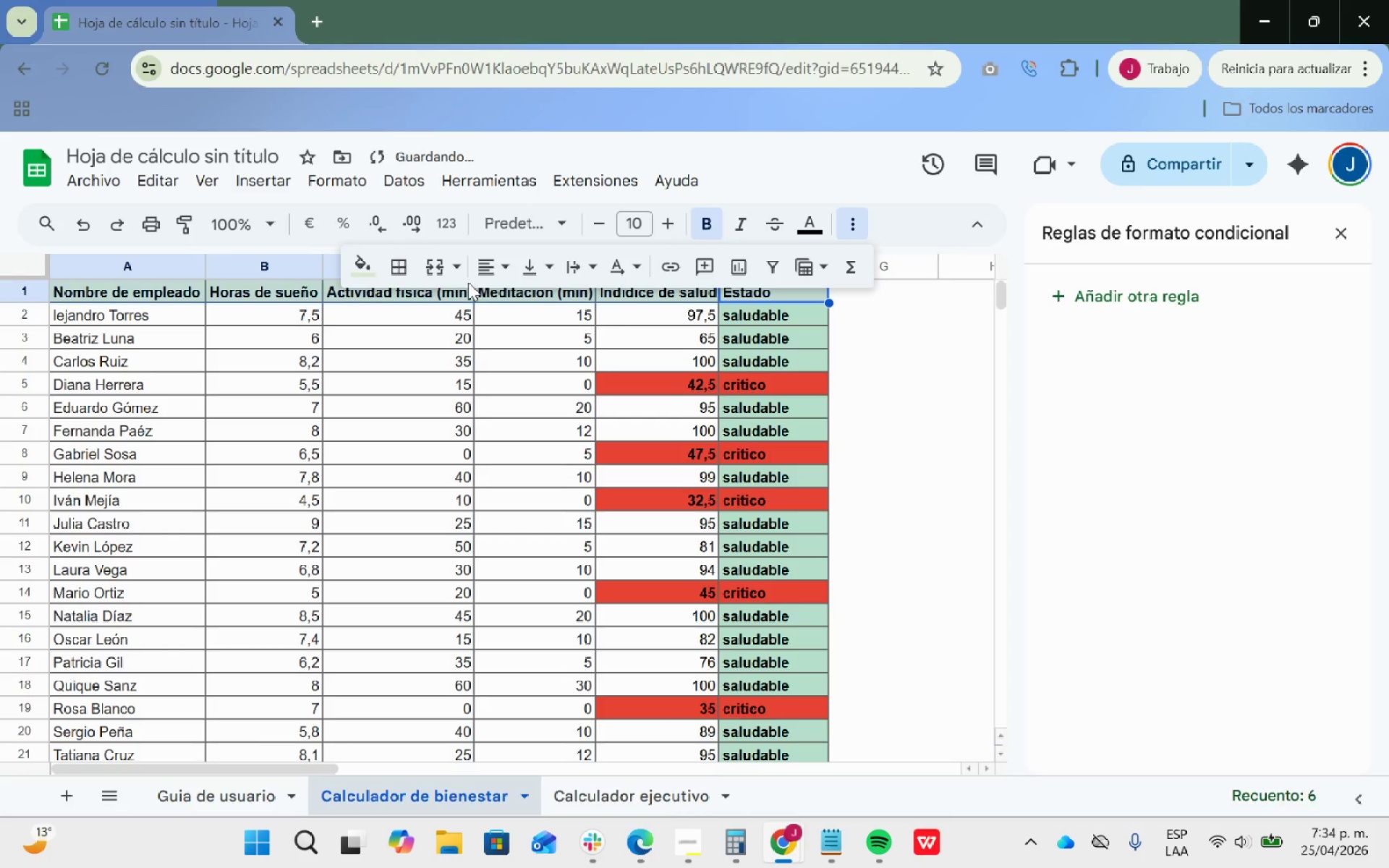 
left_click([367, 266])
 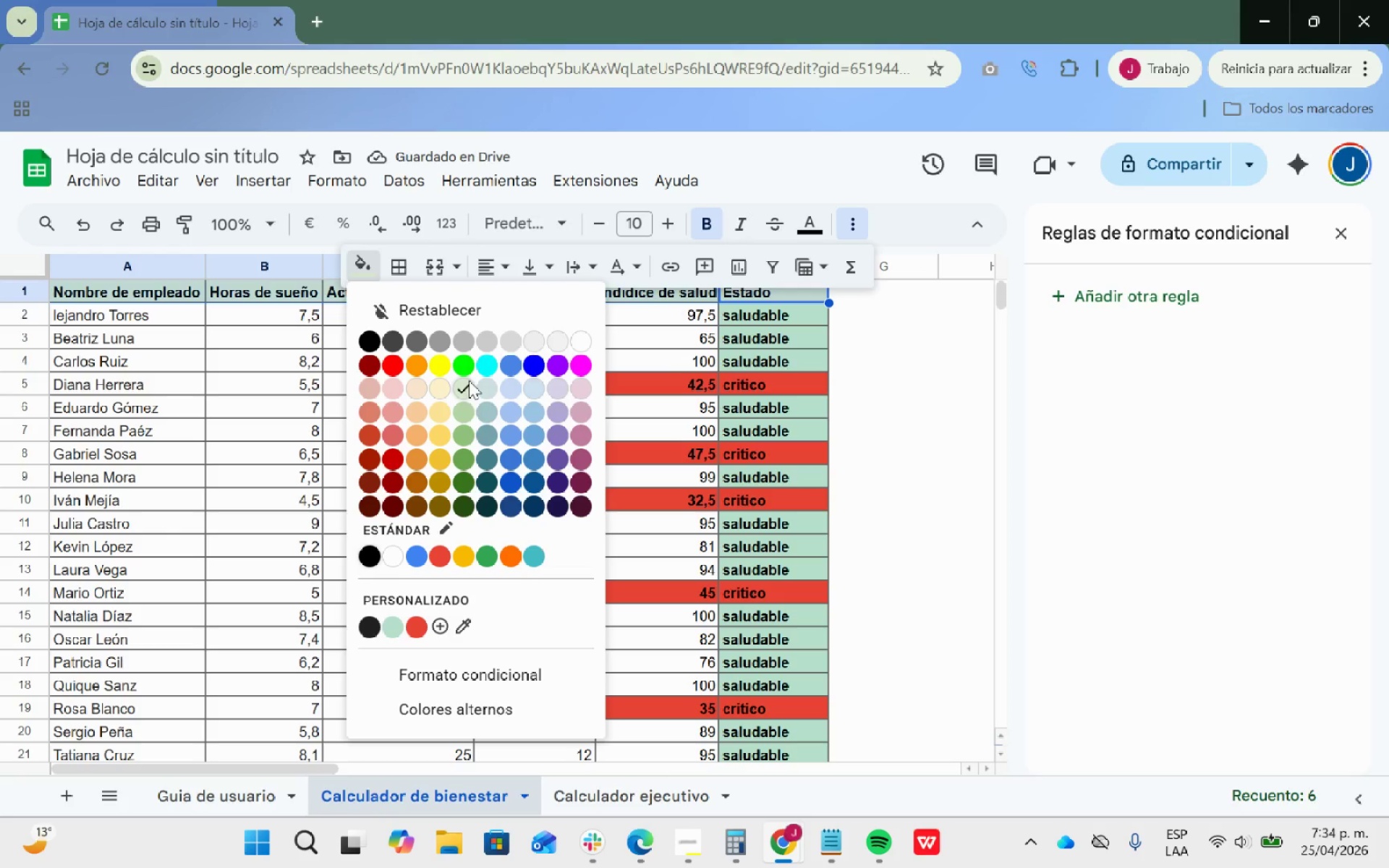 
left_click([464, 415])
 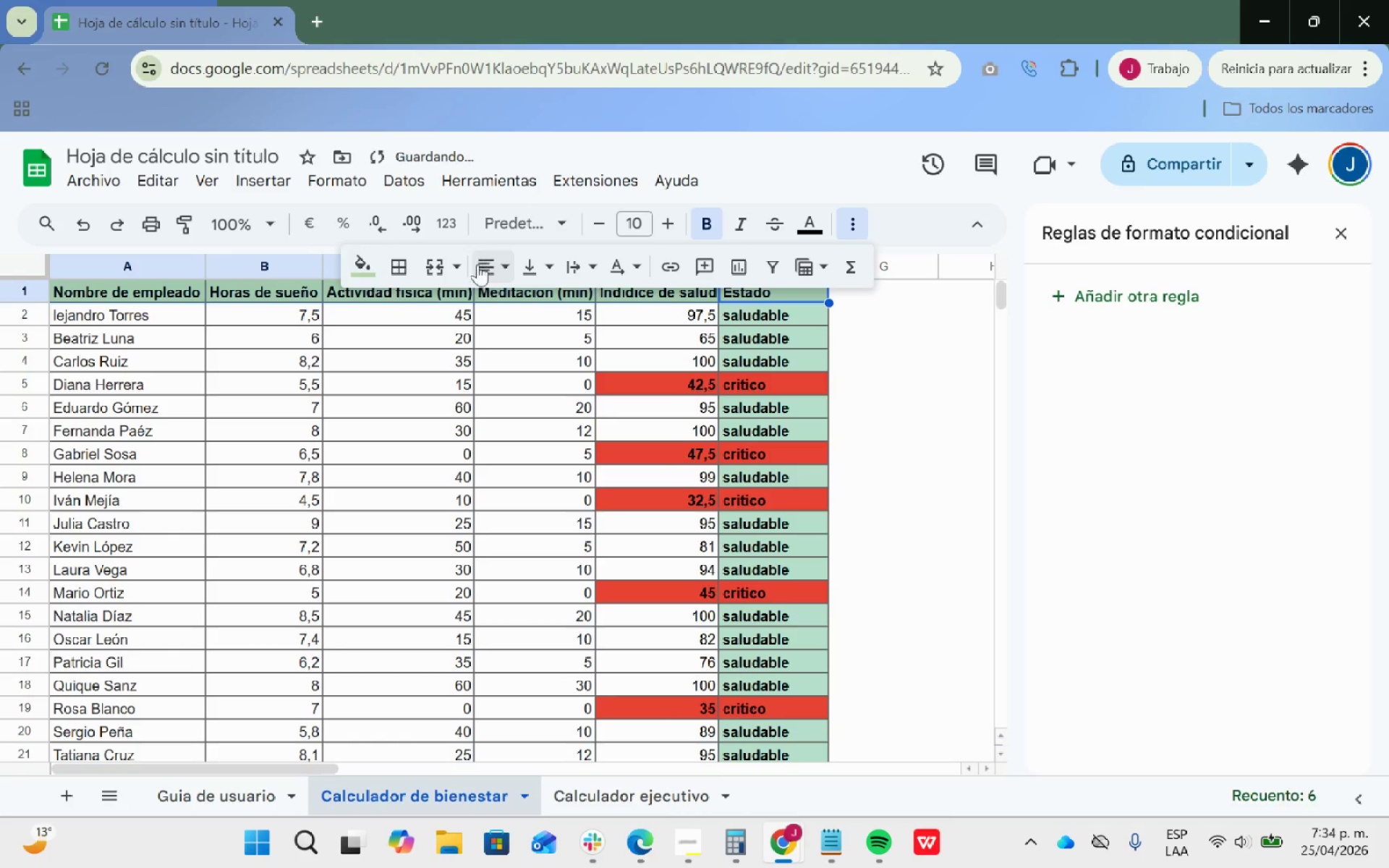 
left_click([381, 266])
 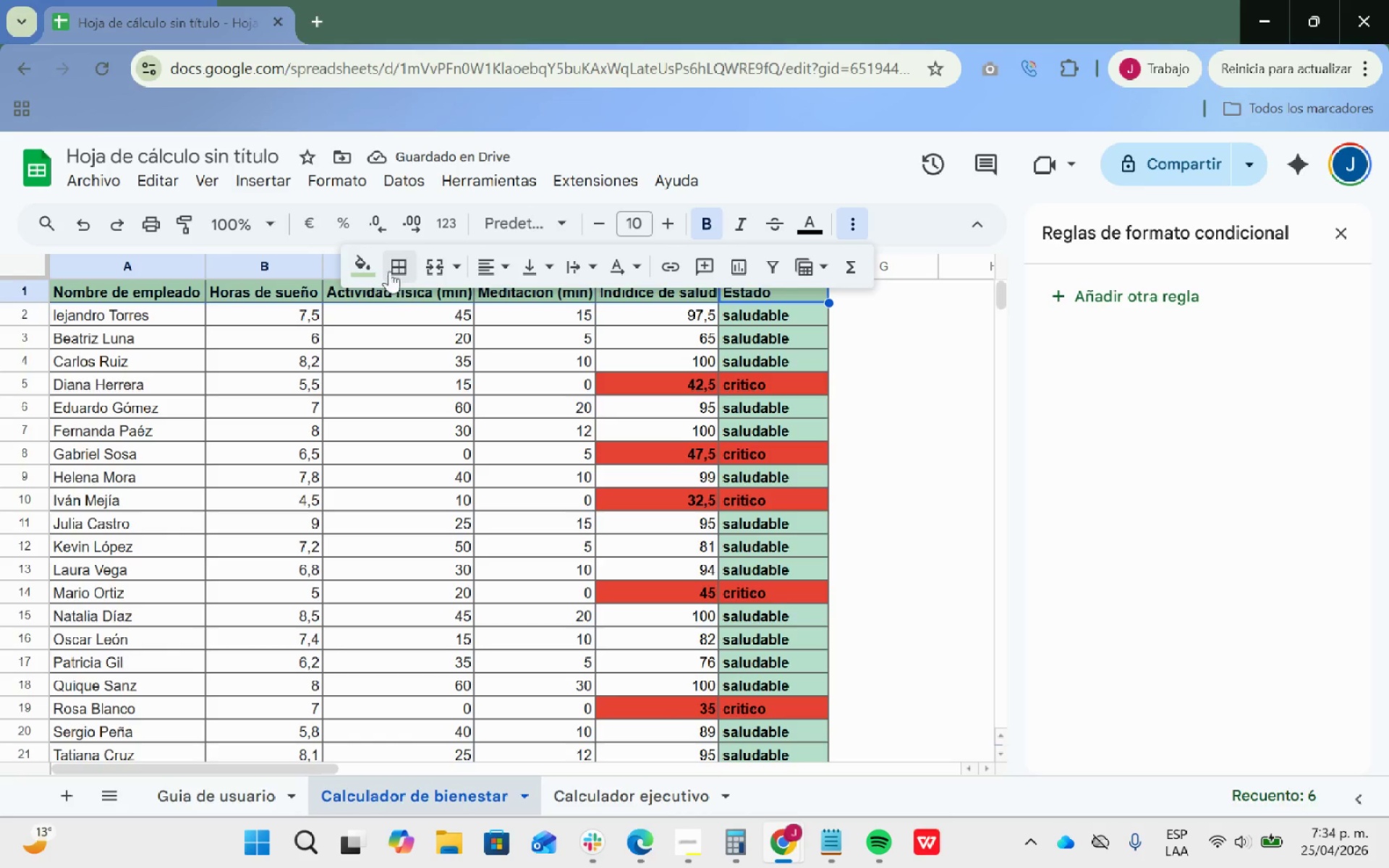 
left_click([375, 265])
 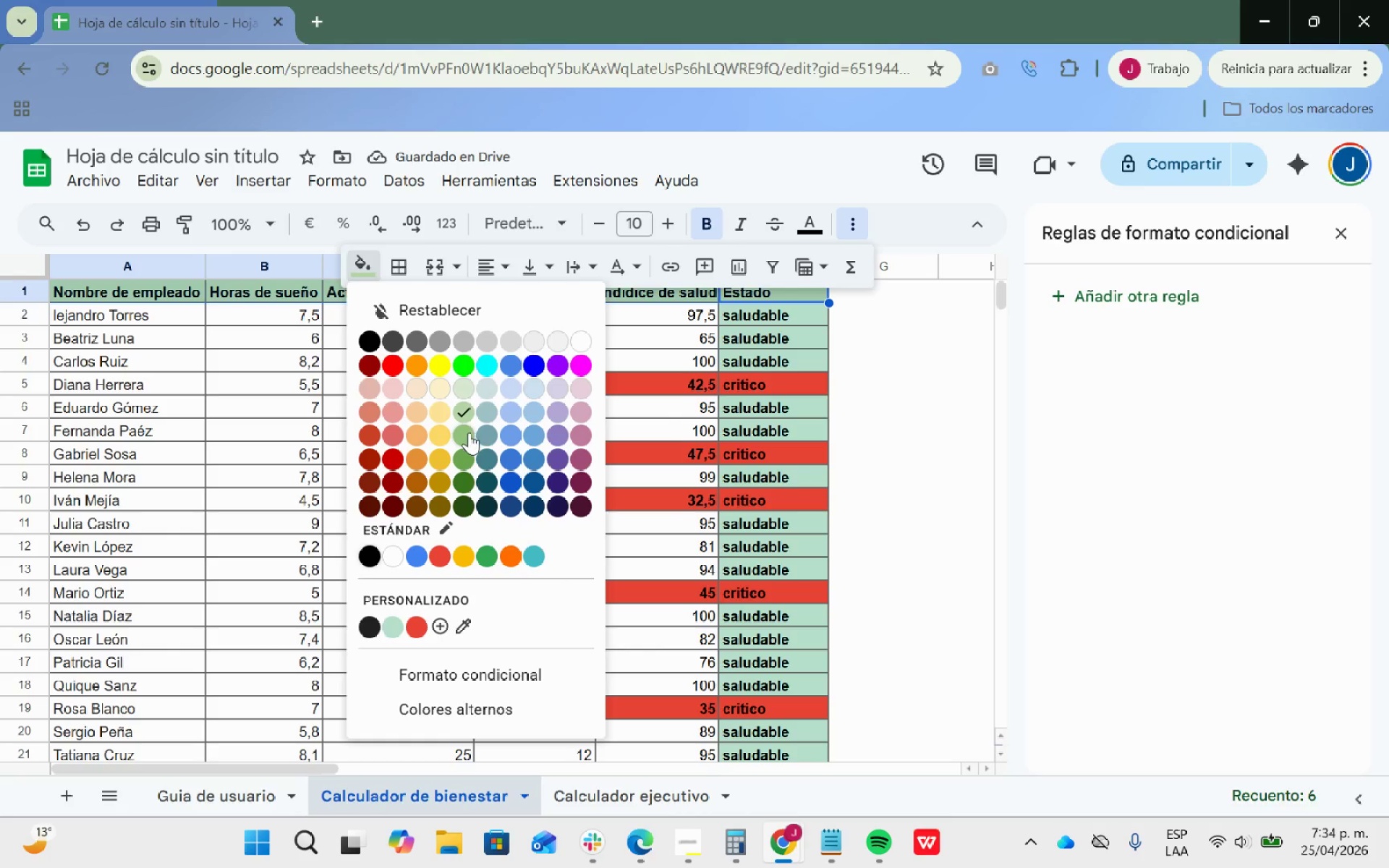 
left_click([465, 438])
 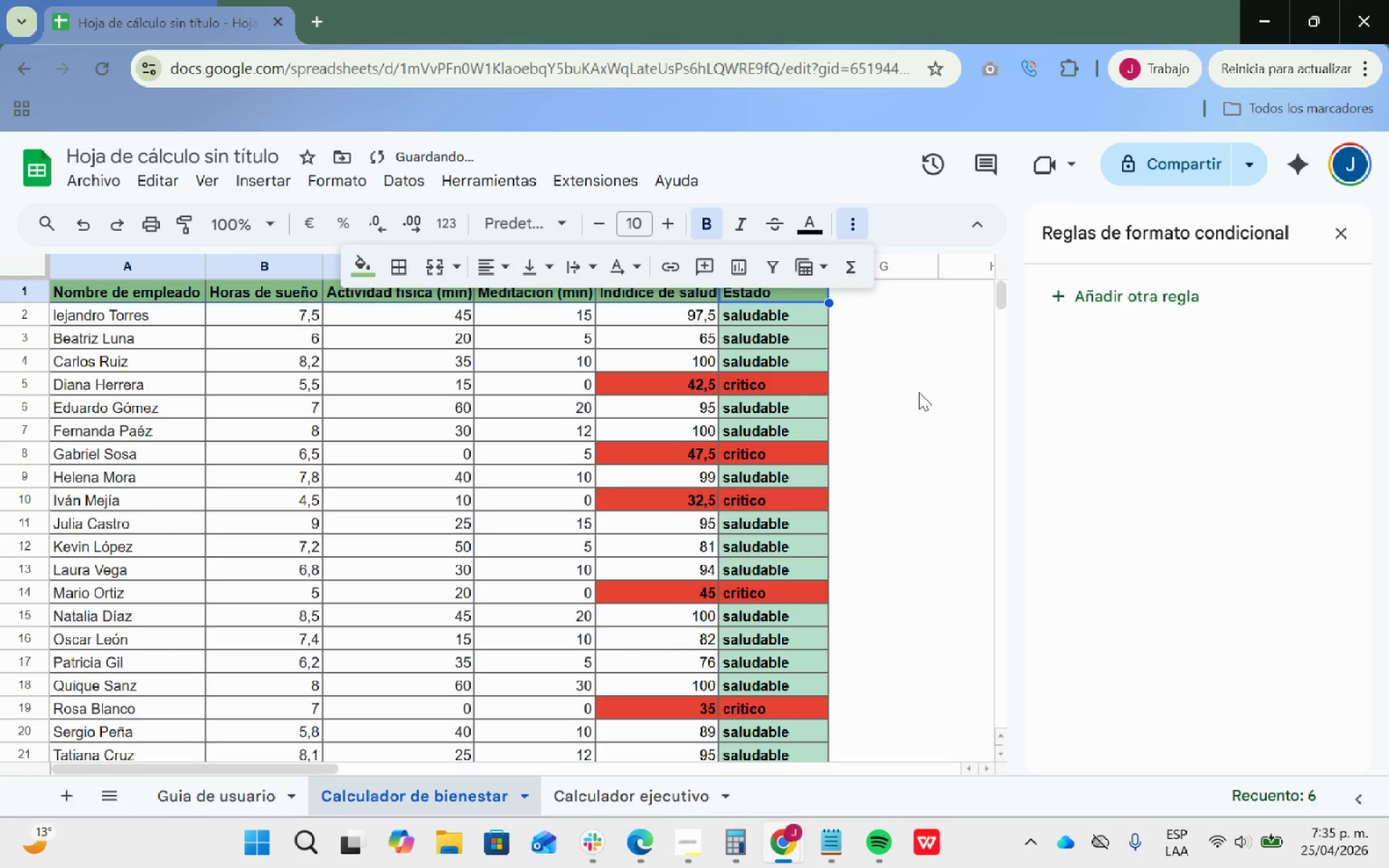 
left_click([919, 392])
 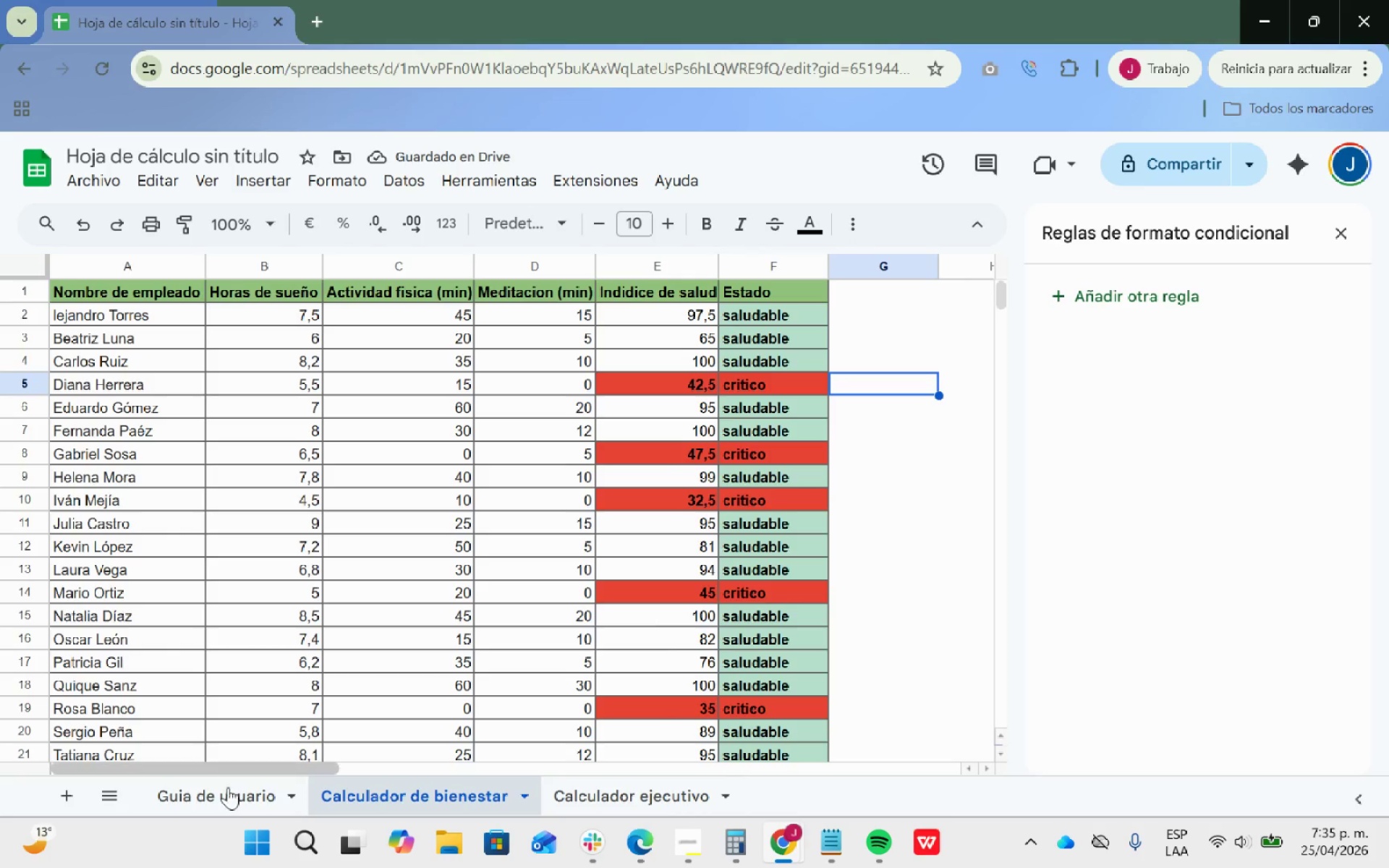 
left_click([242, 788])
 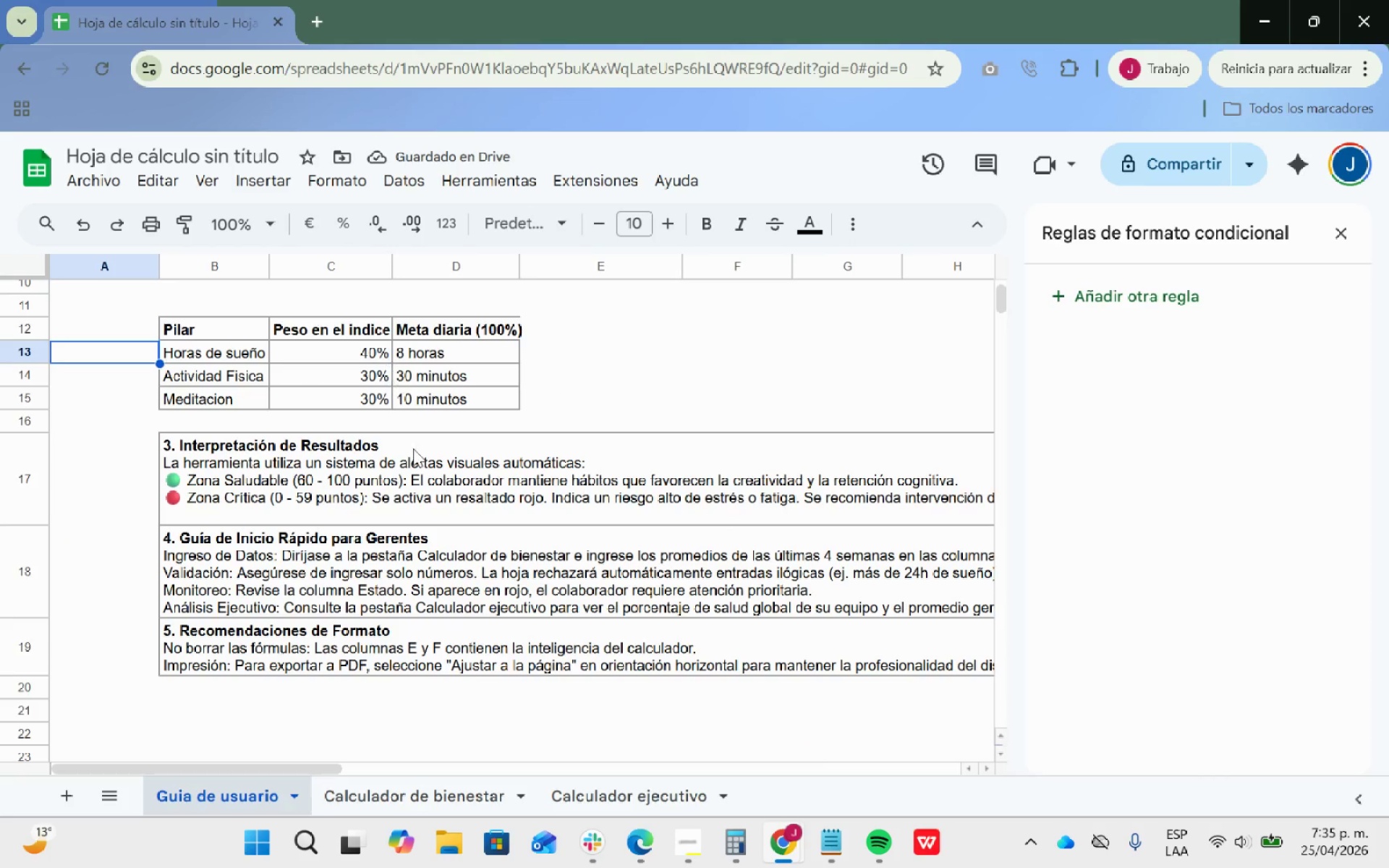 
scroll: coordinate [443, 480], scroll_direction: up, amount: 9.0
 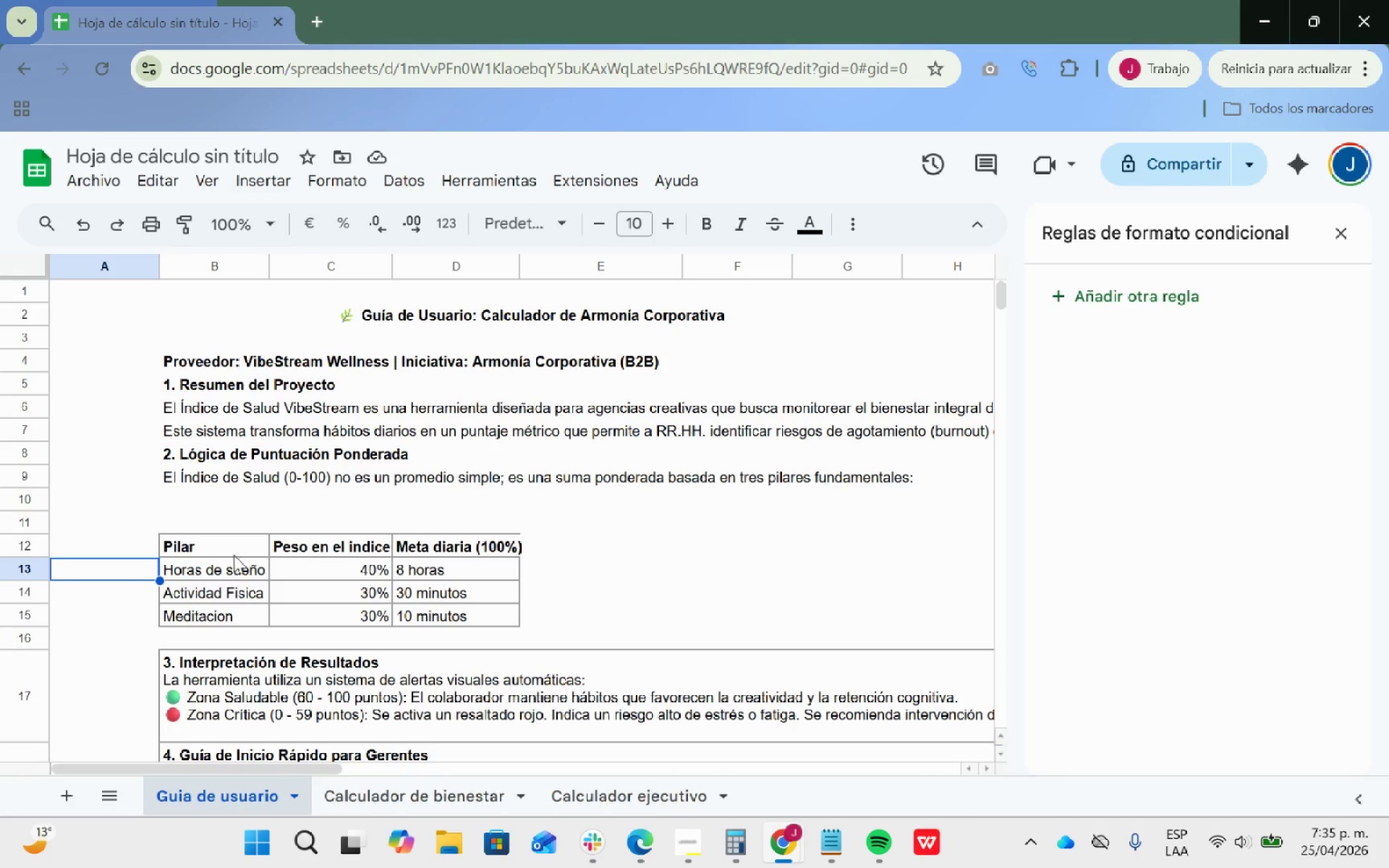 
left_click_drag(start_coordinate=[218, 548], to_coordinate=[462, 538])
 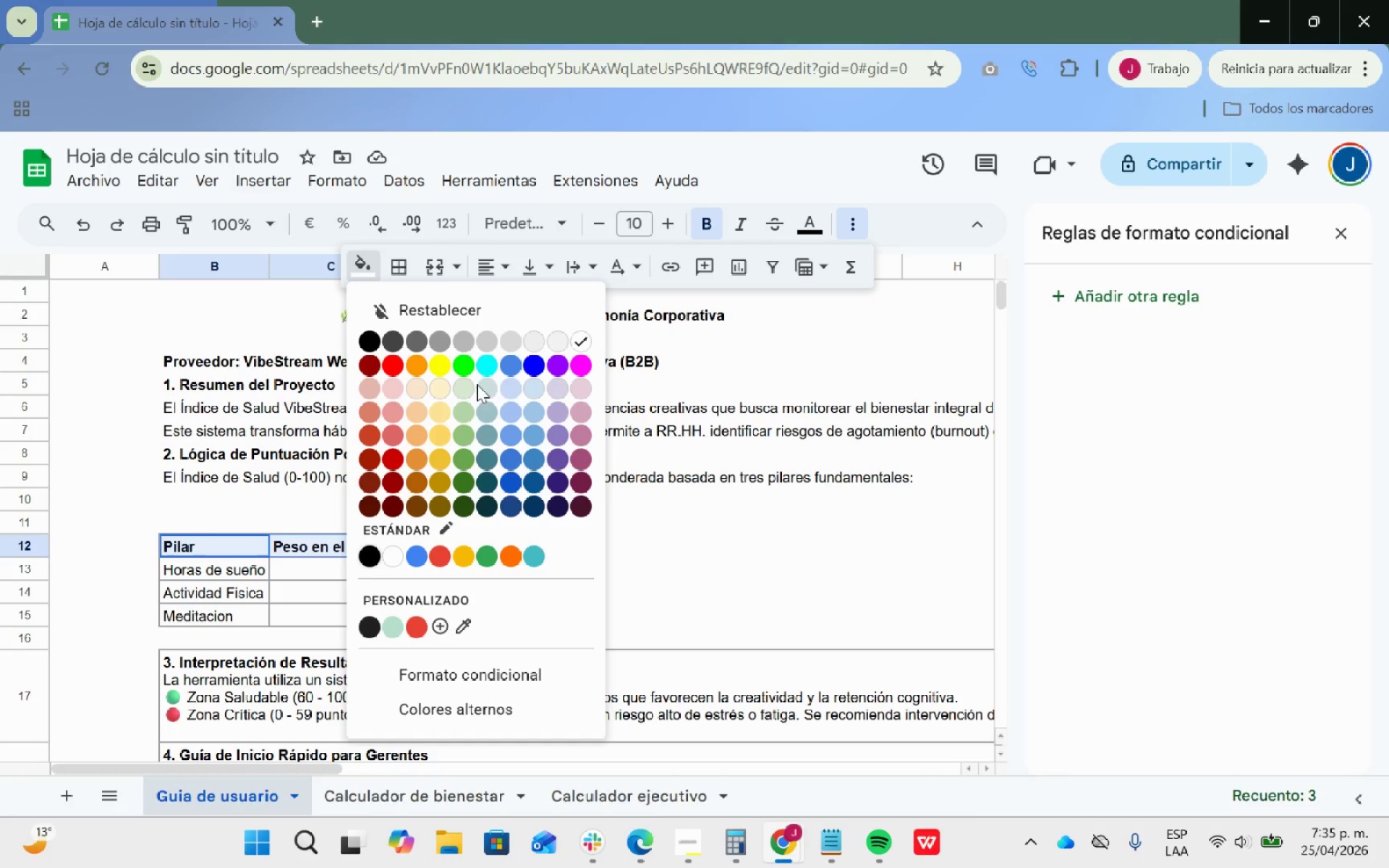 
left_click([463, 438])
 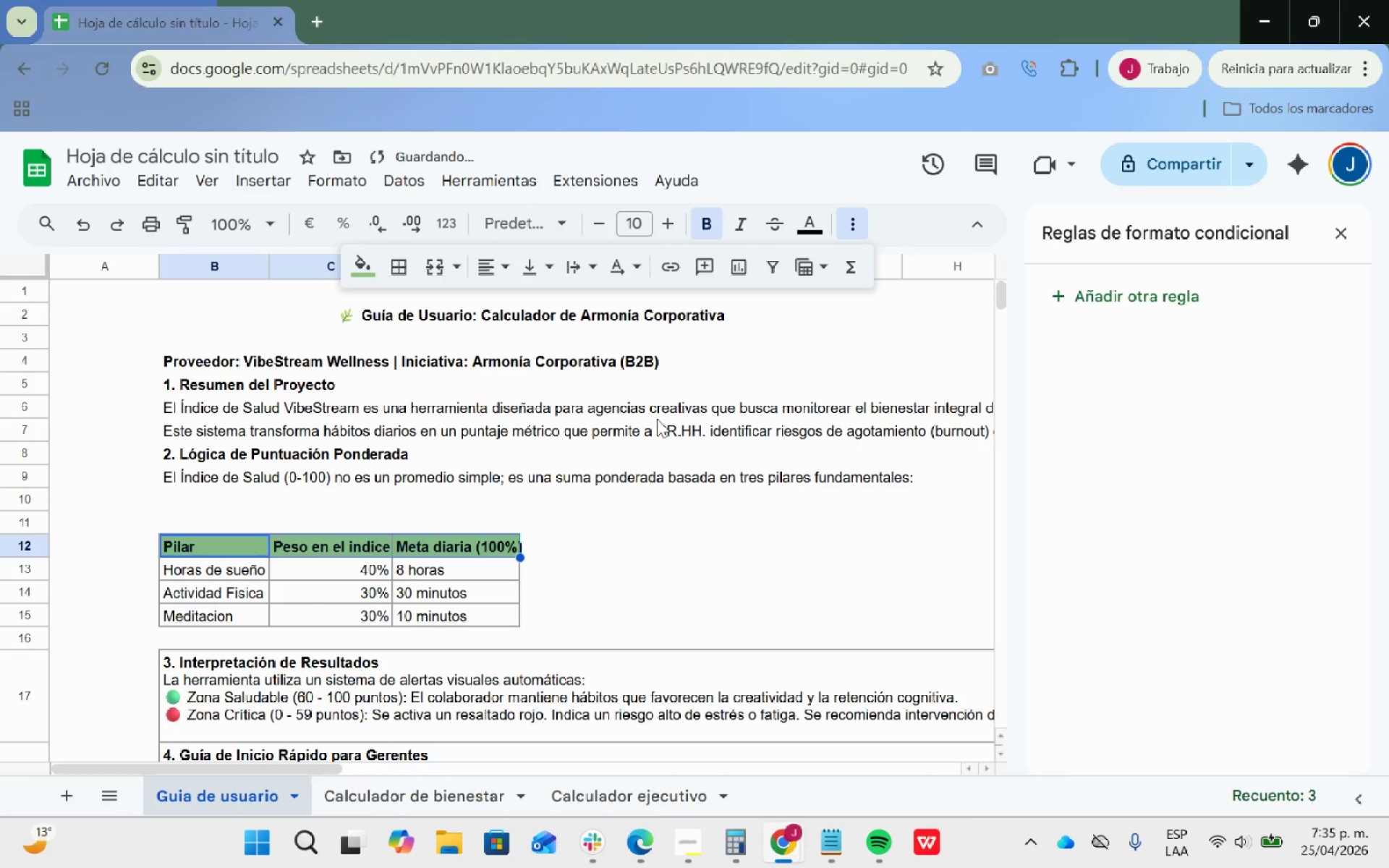 
left_click([620, 339])
 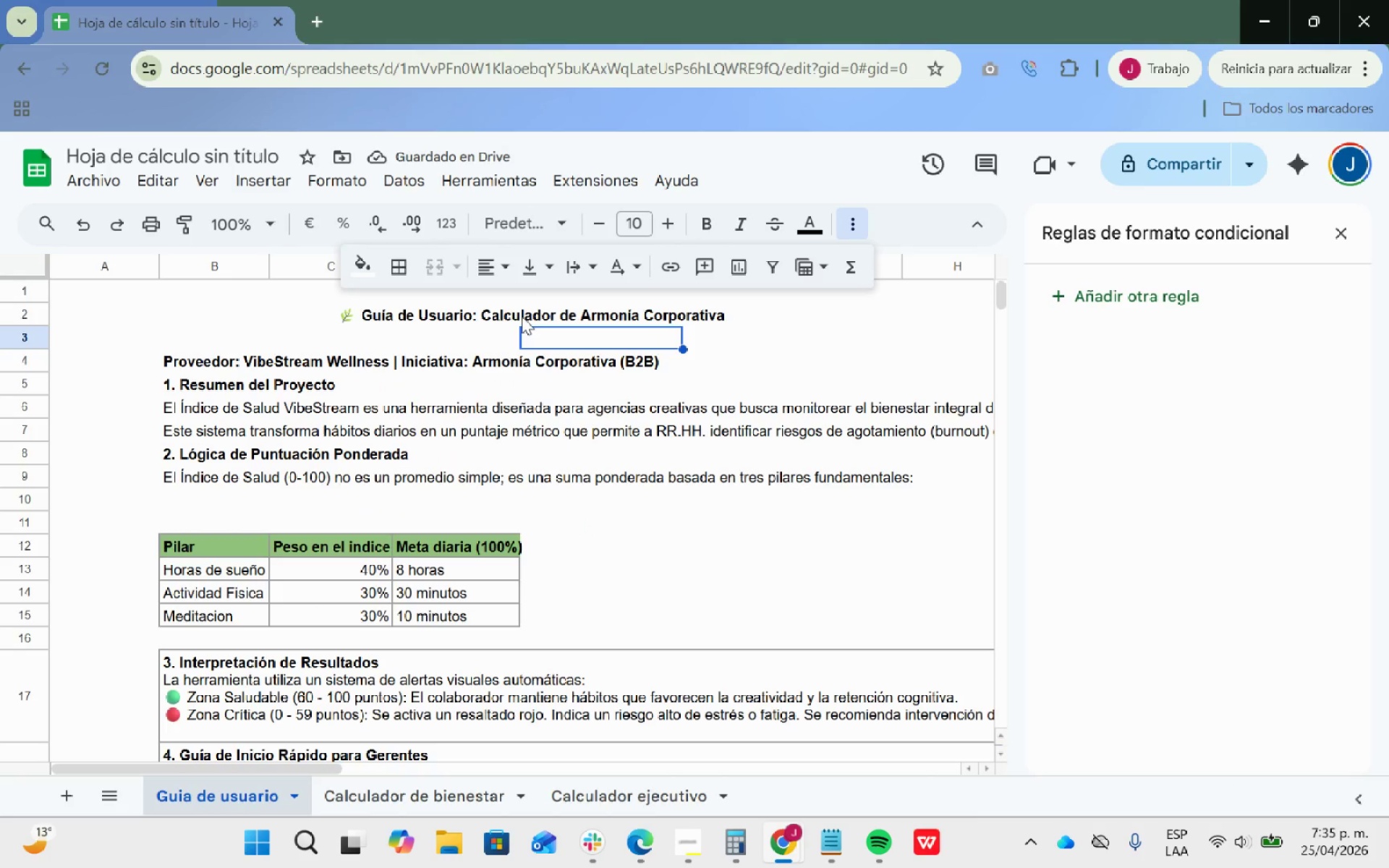 
left_click([520, 316])
 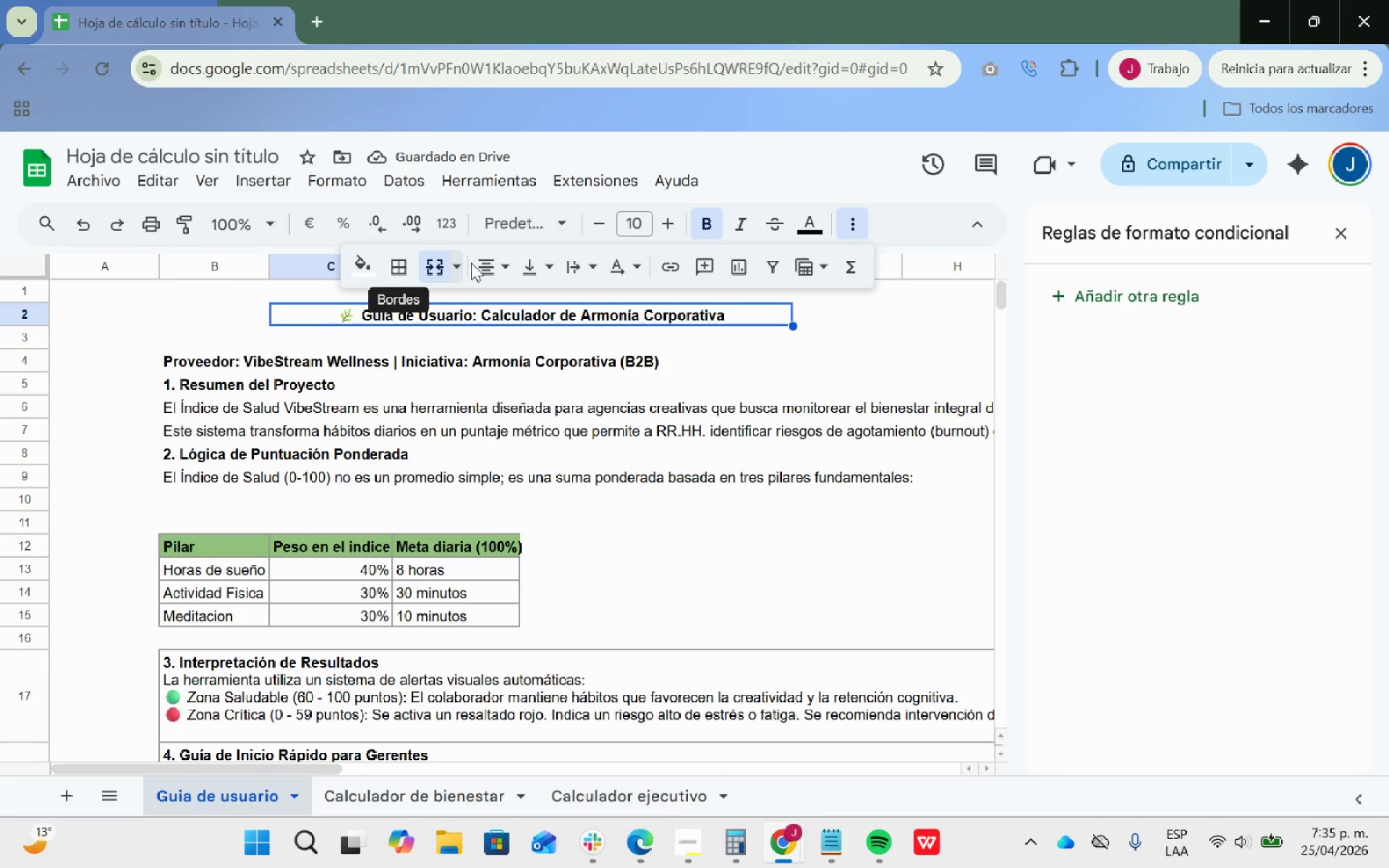 
left_click([362, 257])
 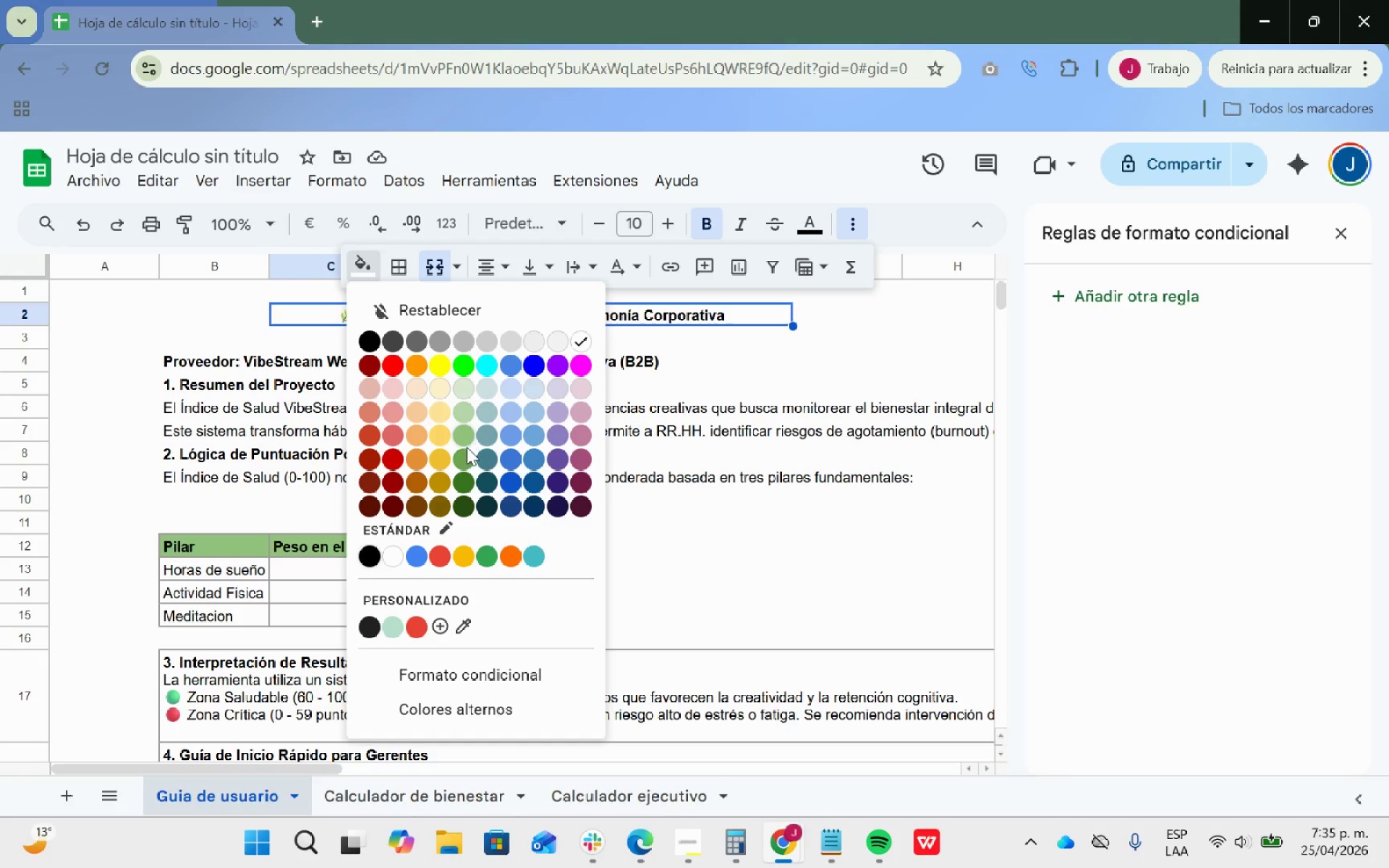 
left_click([467, 448])
 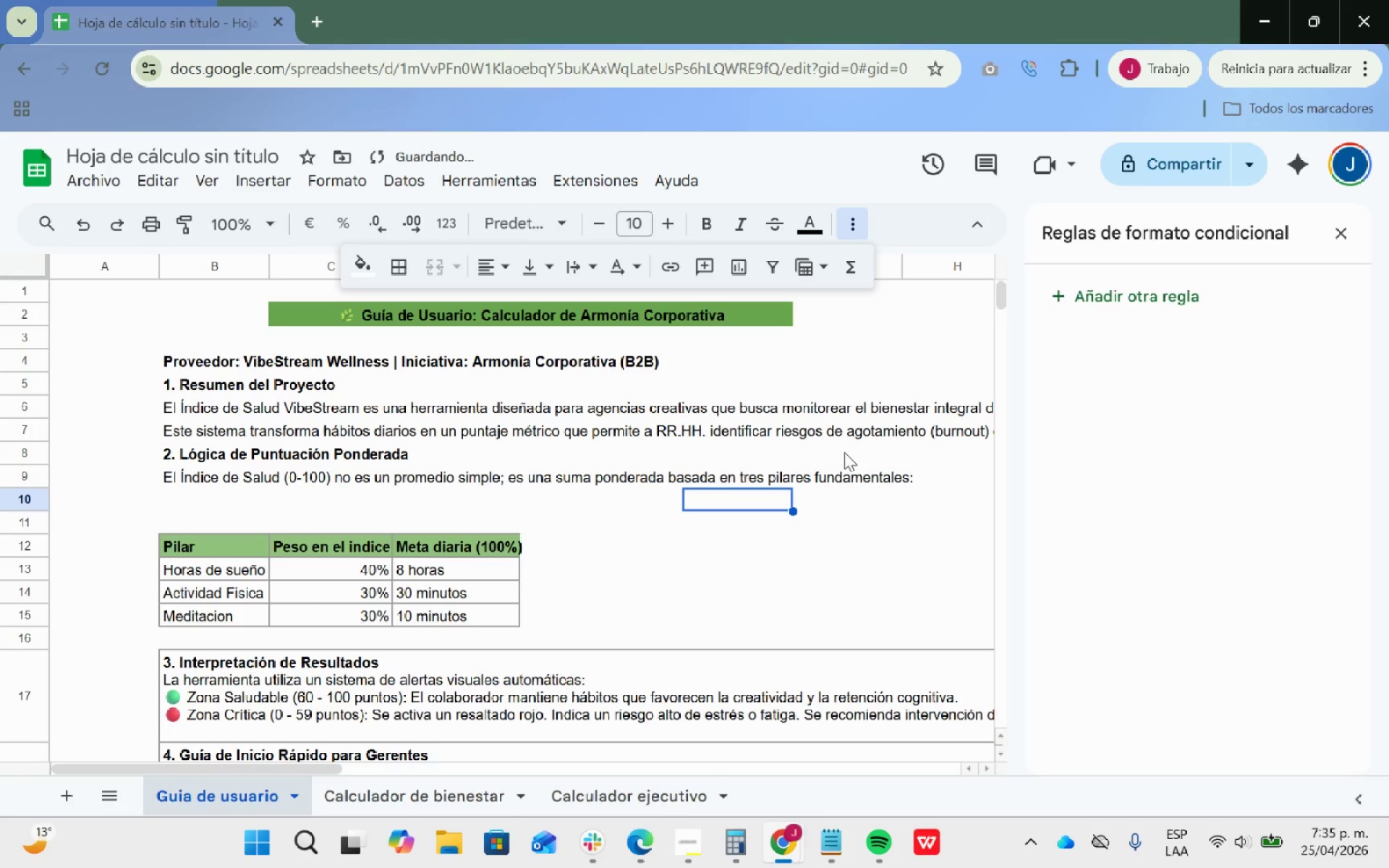 
scroll: coordinate [845, 450], scroll_direction: down, amount: 3.0
 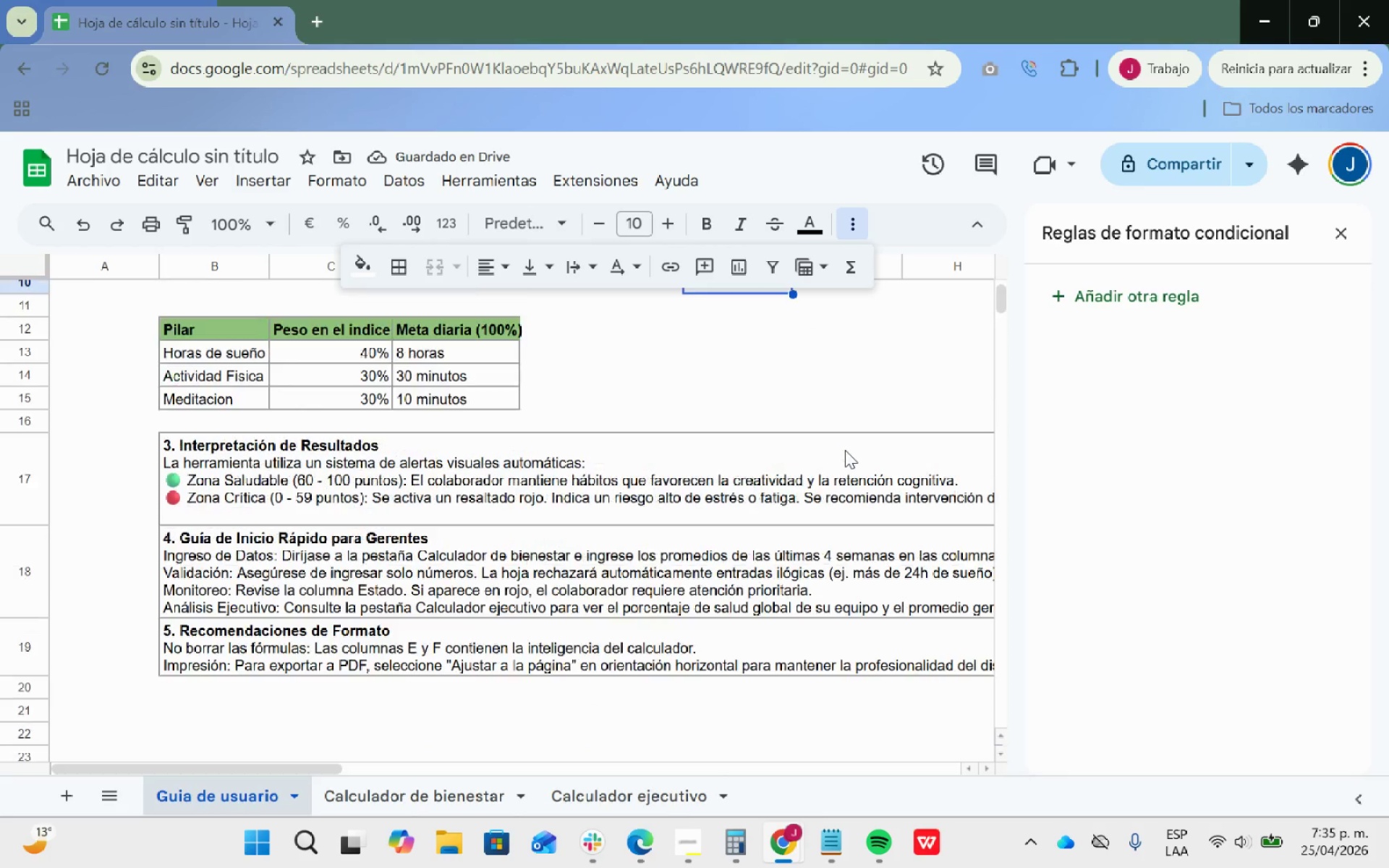 
scroll: coordinate [845, 450], scroll_direction: up, amount: 5.0
 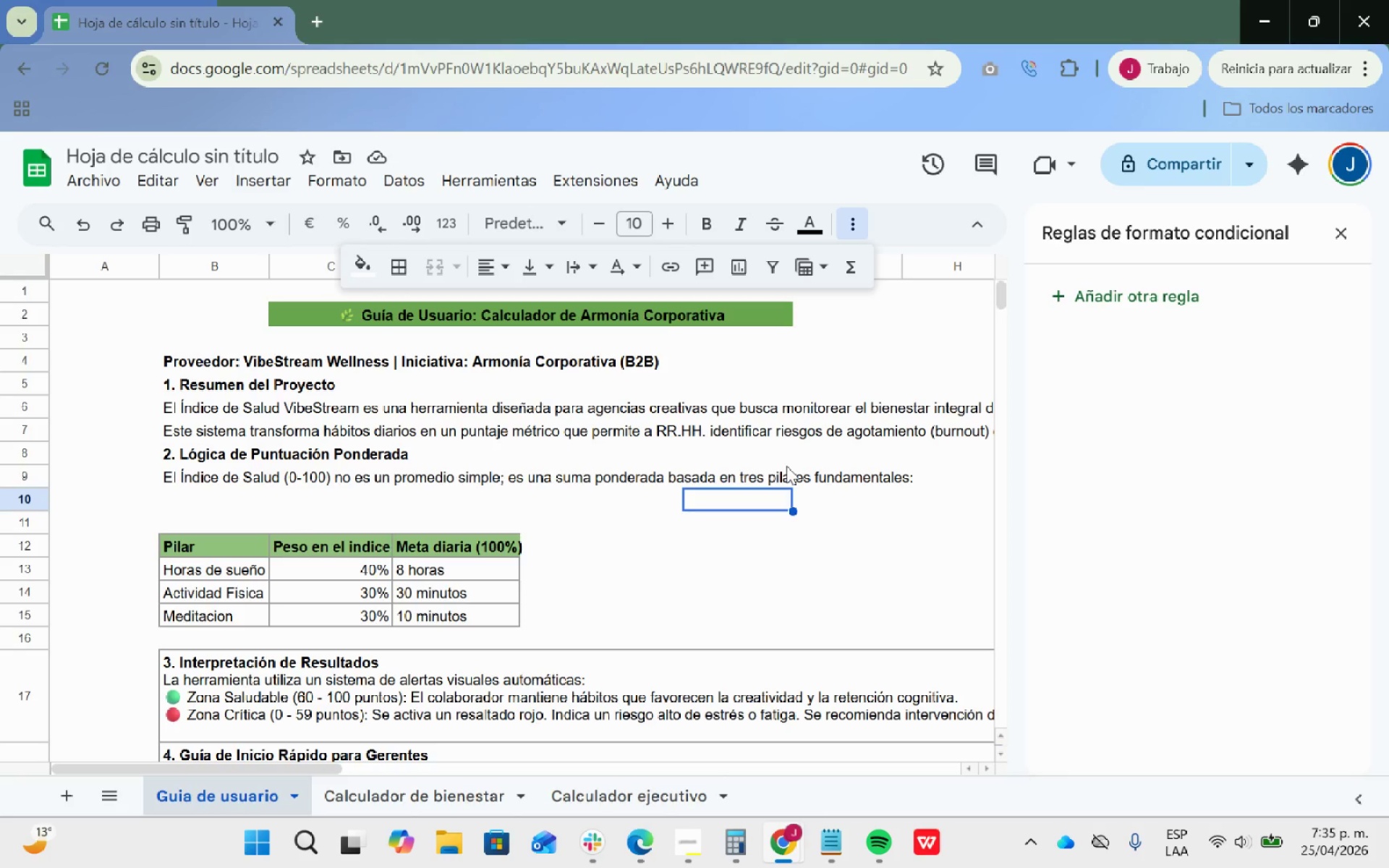 
wait(35.19)
 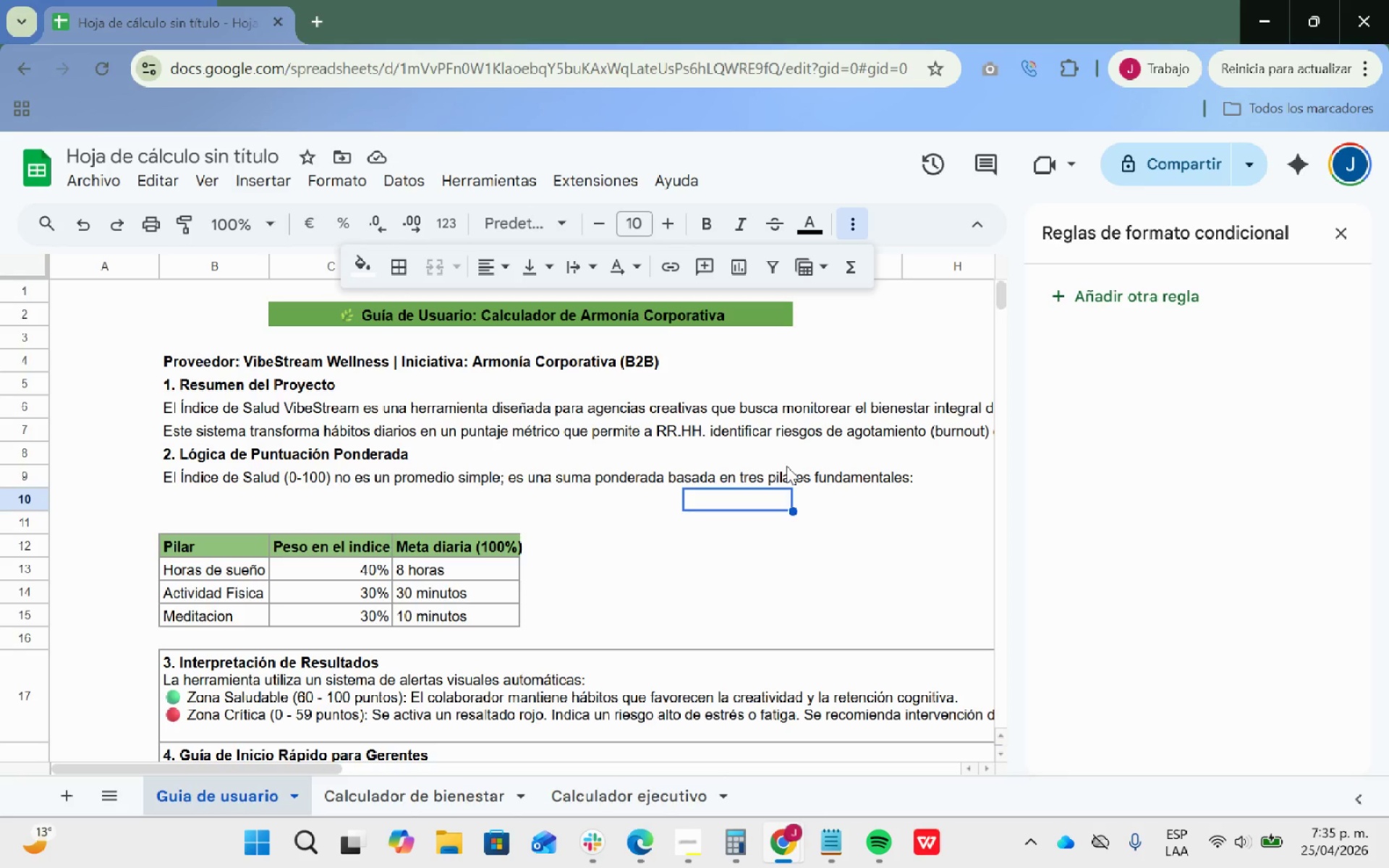 
left_click([634, 779])
 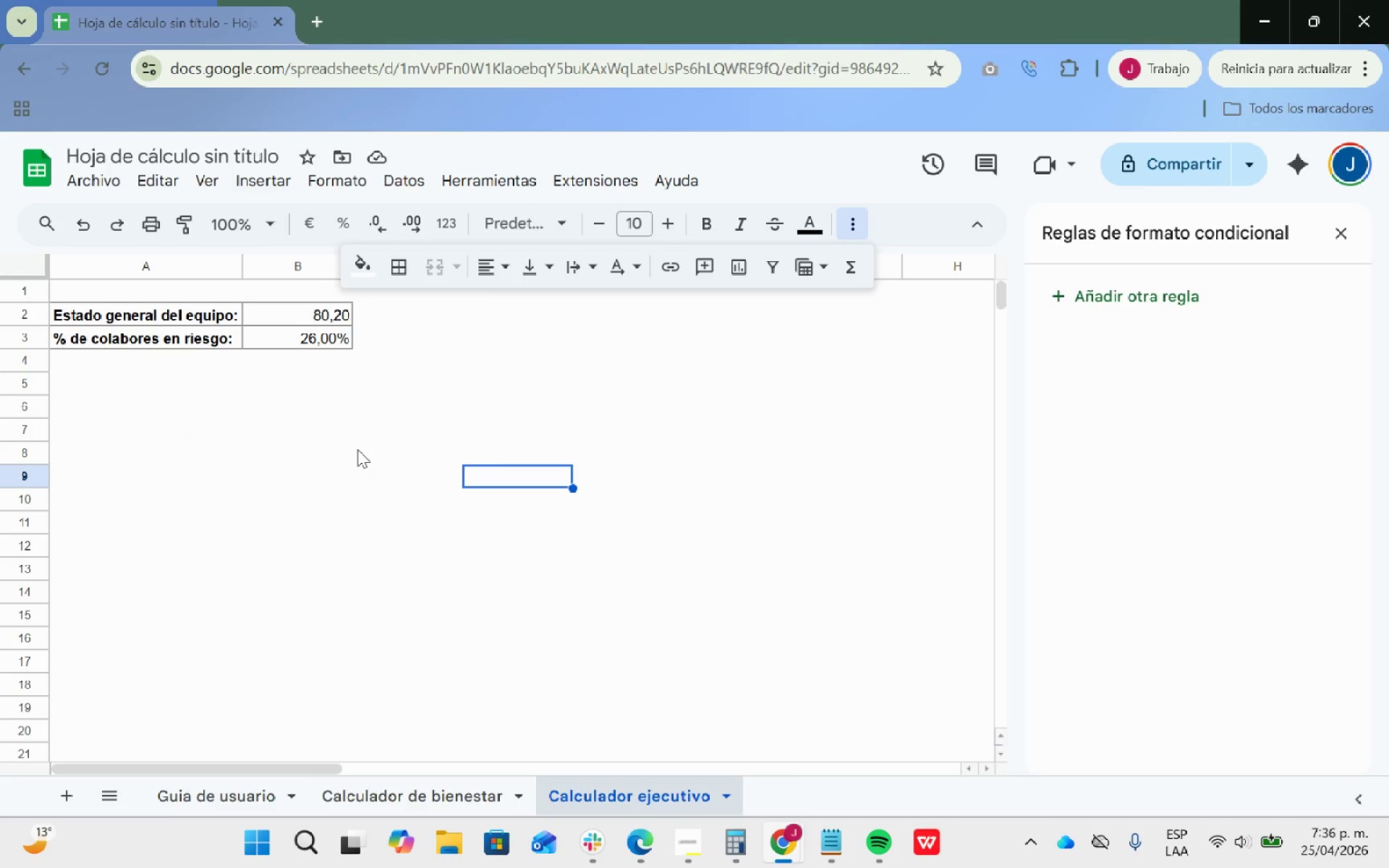 
wait(9.7)
 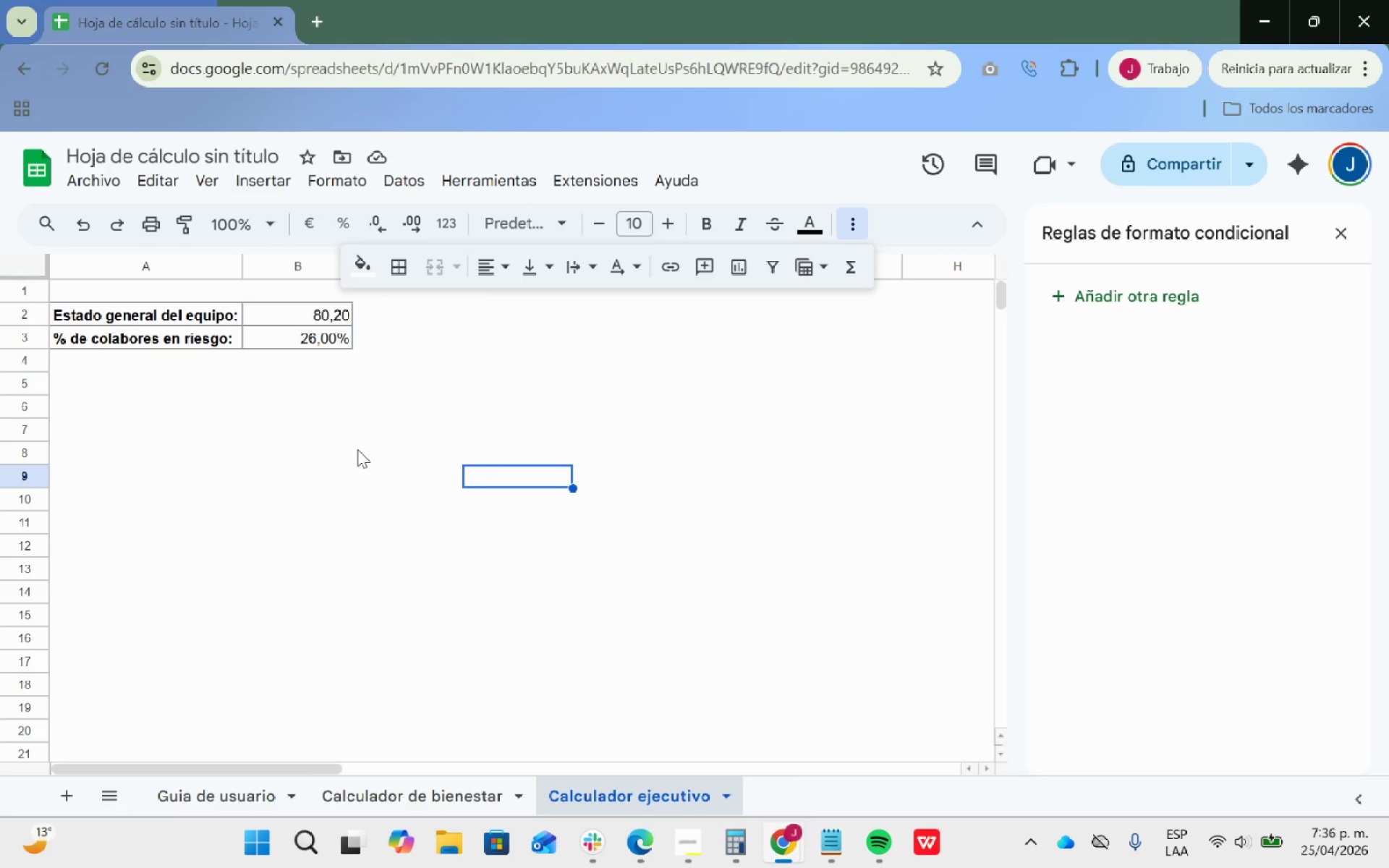 
scroll: coordinate [377, 453], scroll_direction: up, amount: 4.0
 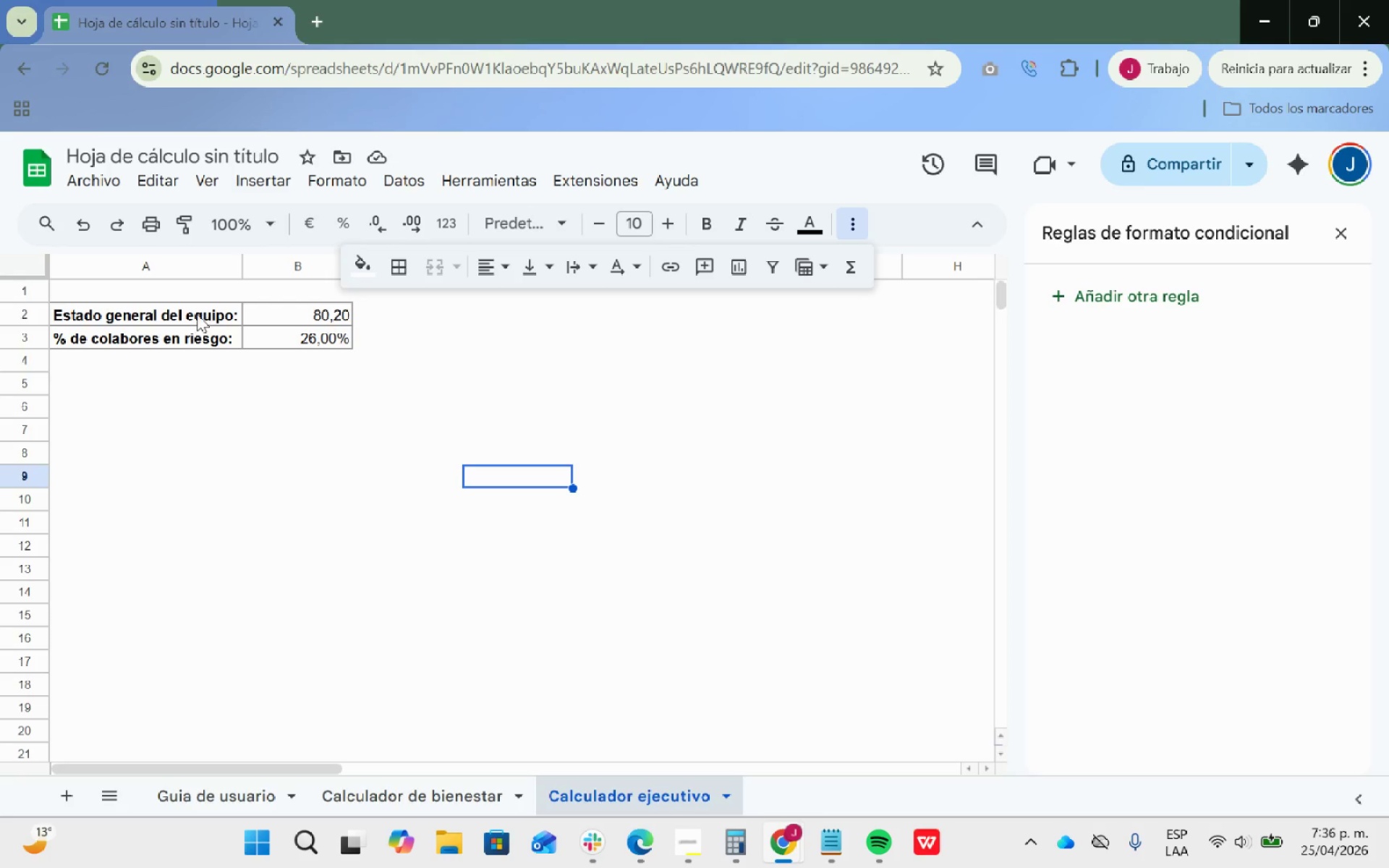 
left_click_drag(start_coordinate=[197, 314], to_coordinate=[311, 341])
 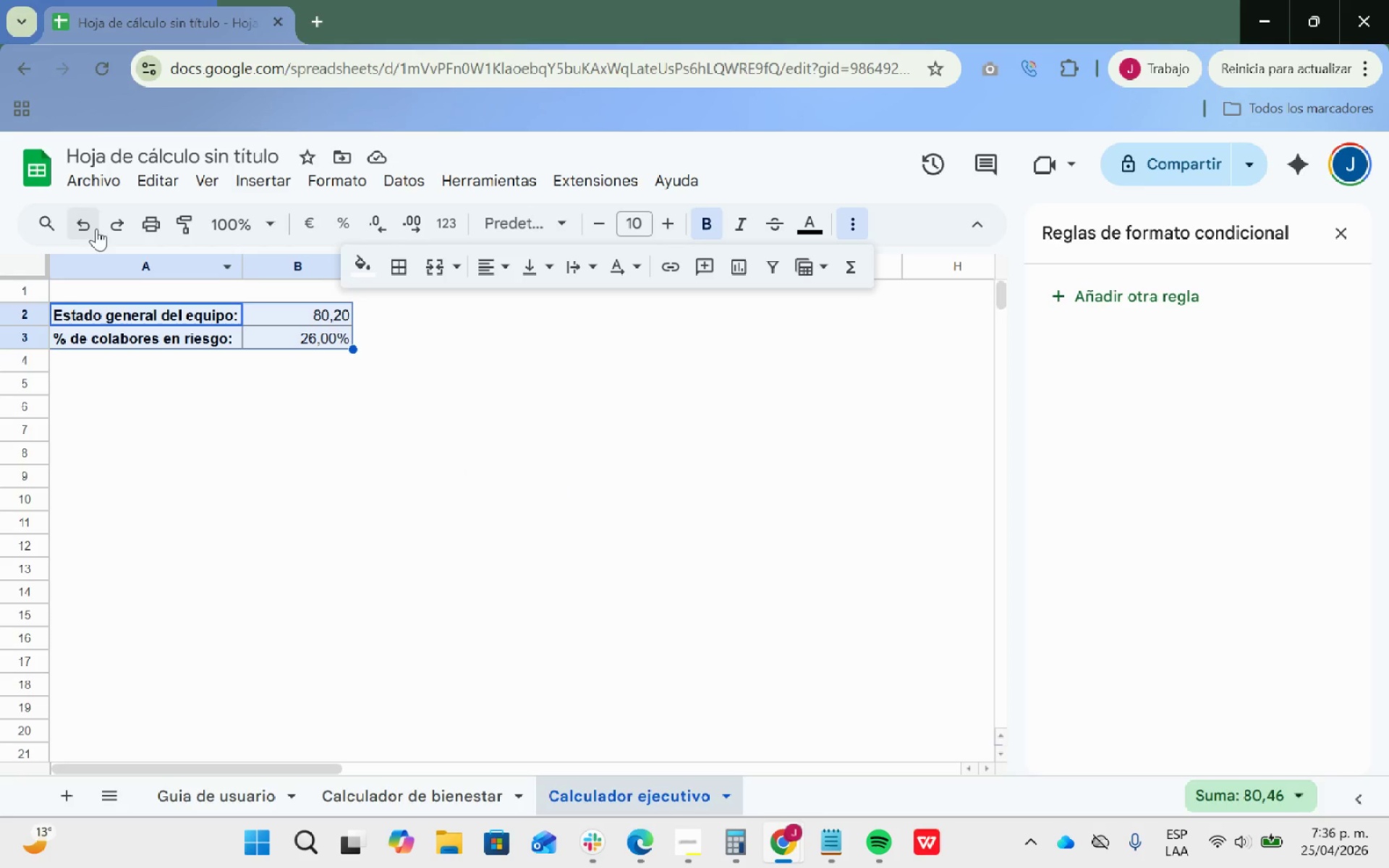 
wait(5.02)
 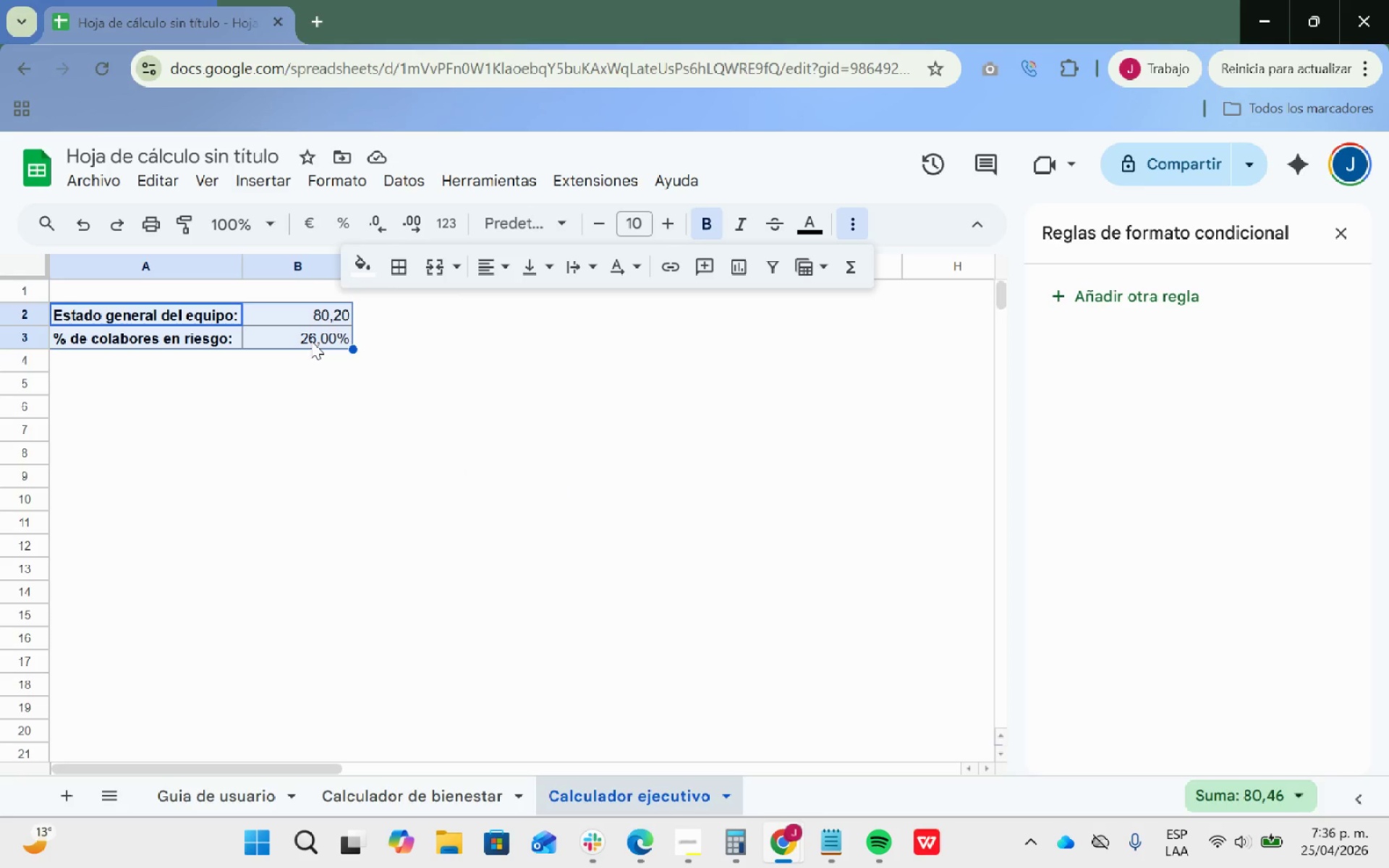 
left_click([255, 176])
 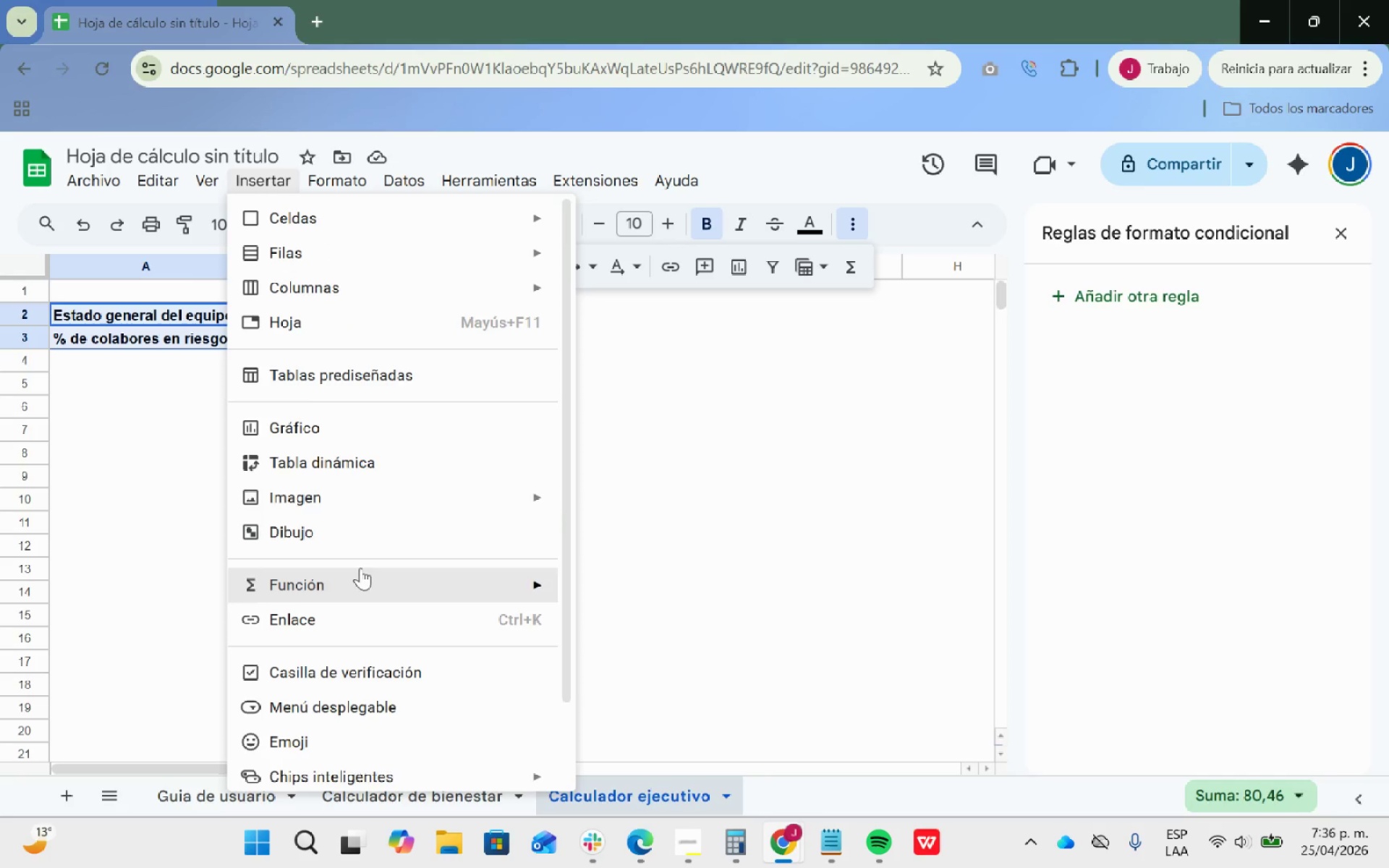 
left_click([374, 438])
 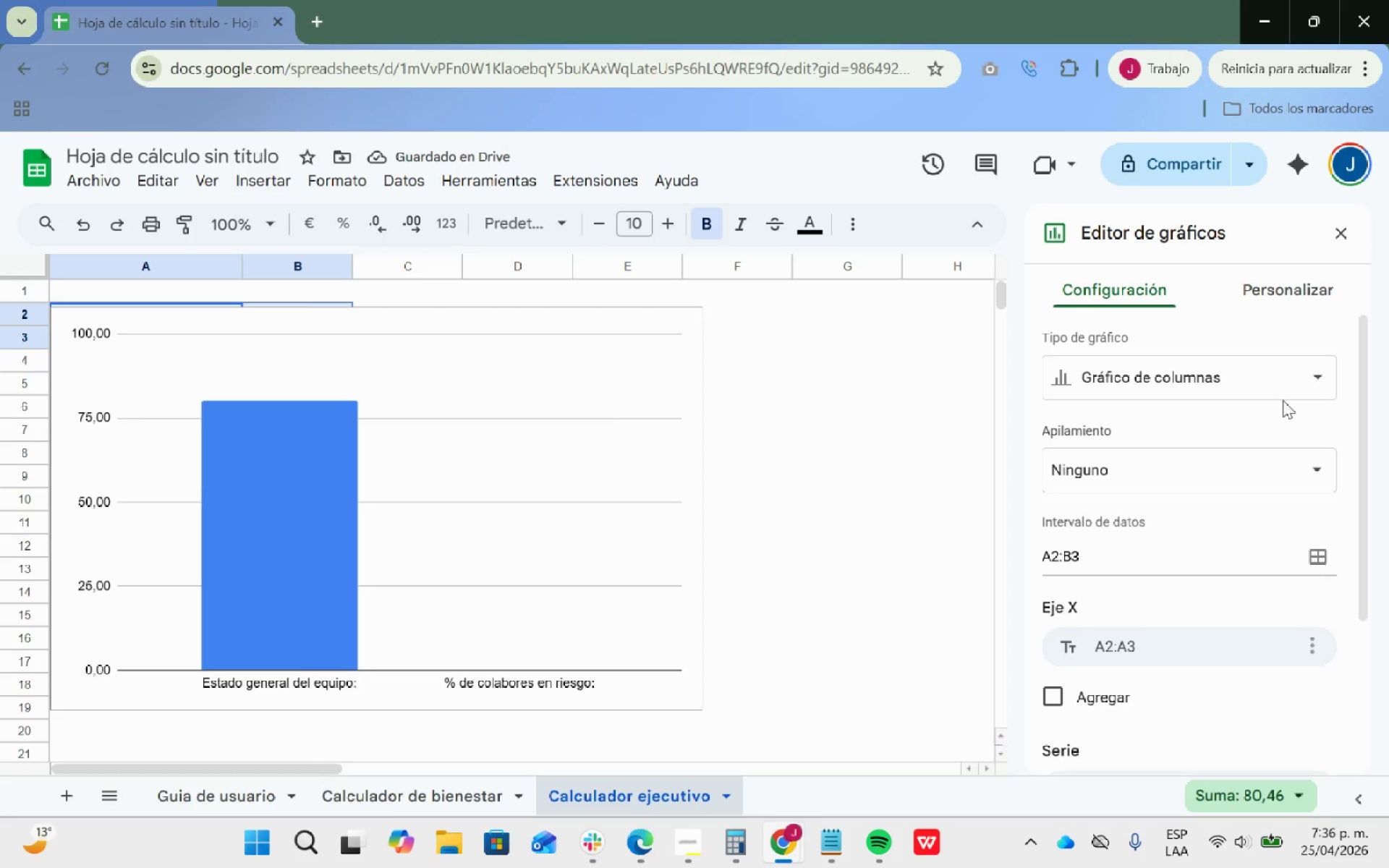 
wait(6.34)
 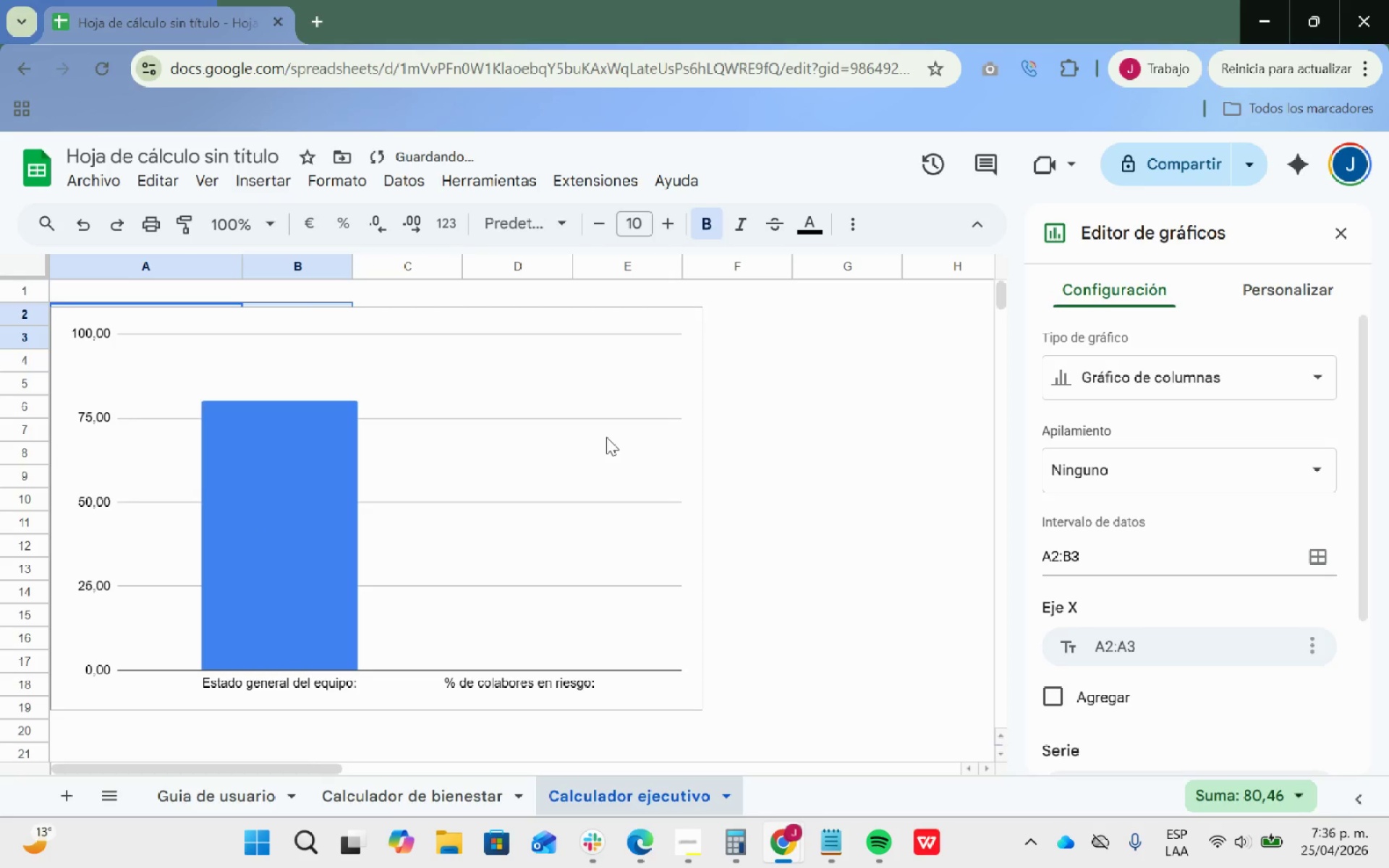 
scroll: coordinate [1241, 564], scroll_direction: down, amount: 5.0
 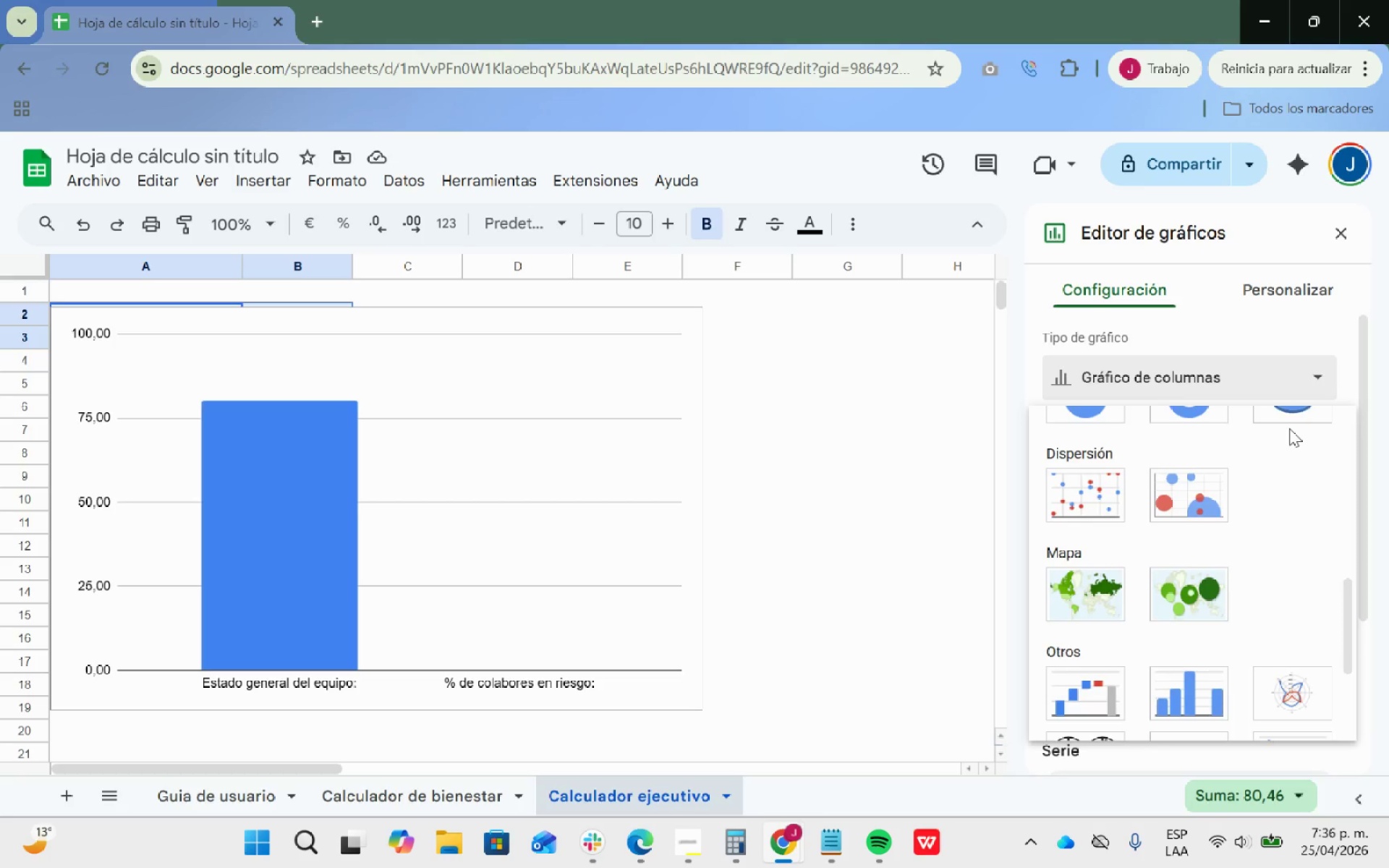 
left_click([1298, 519])
 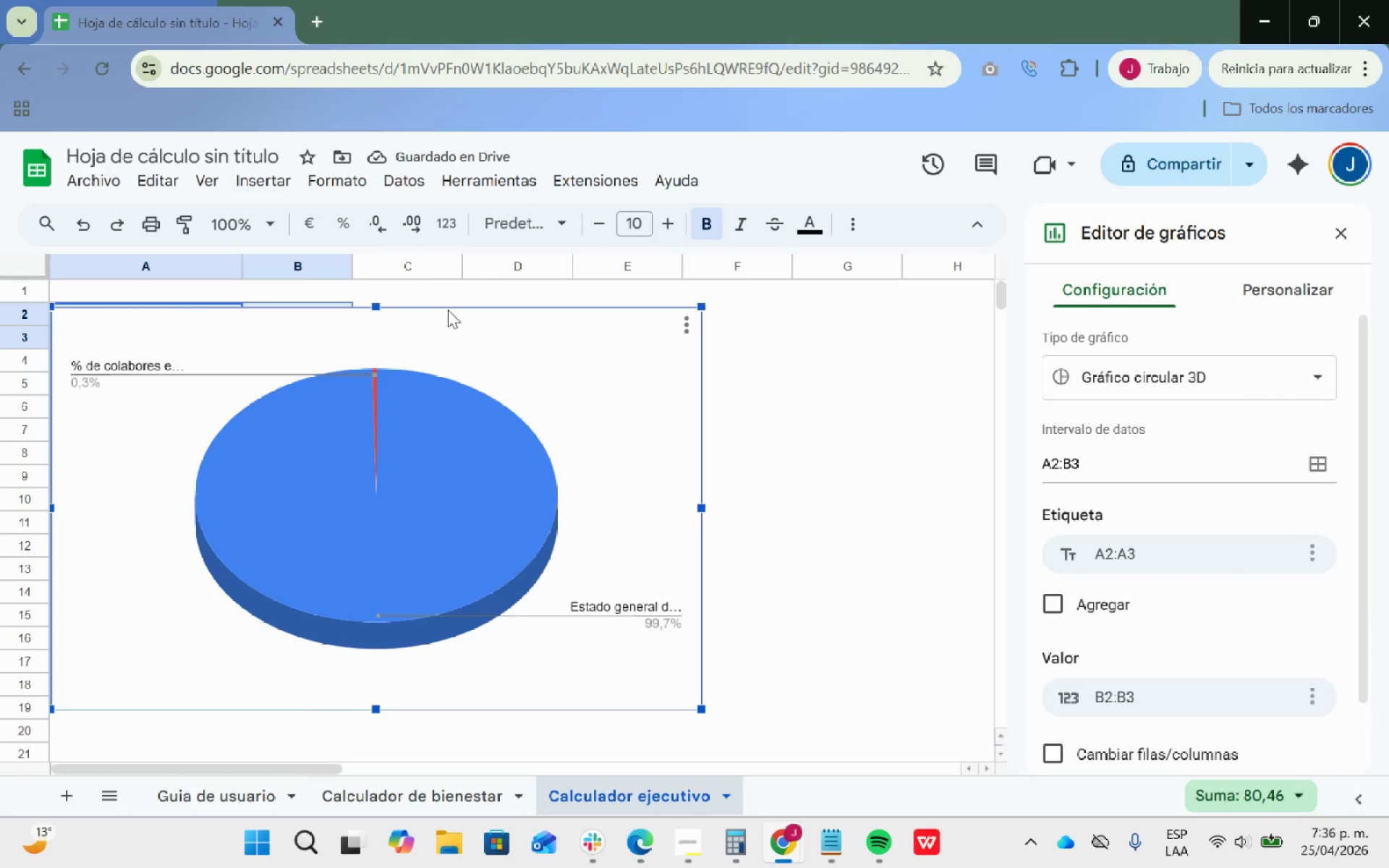 
scroll: coordinate [1289, 428], scroll_direction: up, amount: 1.0
 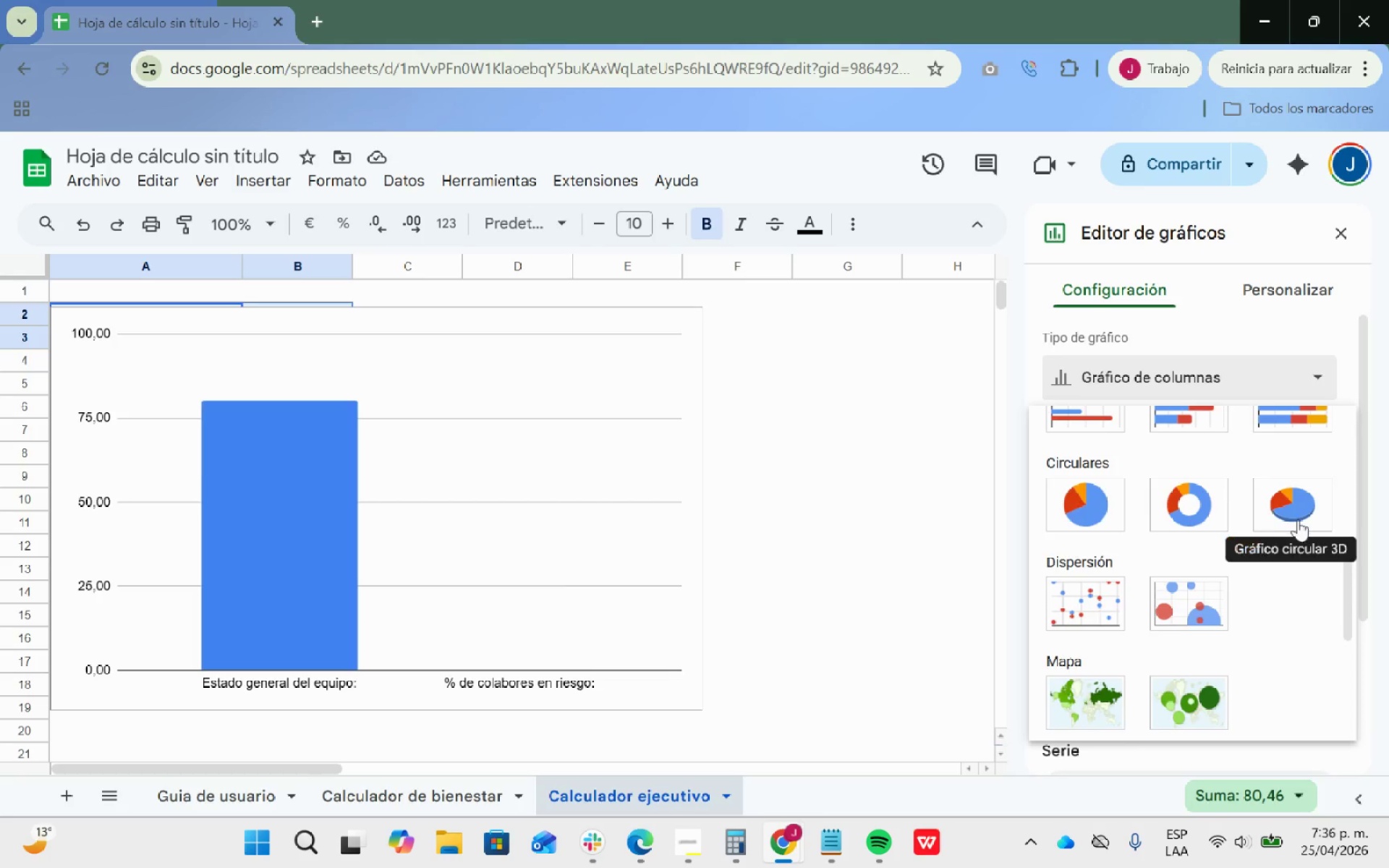 
left_click_drag(start_coordinate=[447, 319], to_coordinate=[392, 407])
 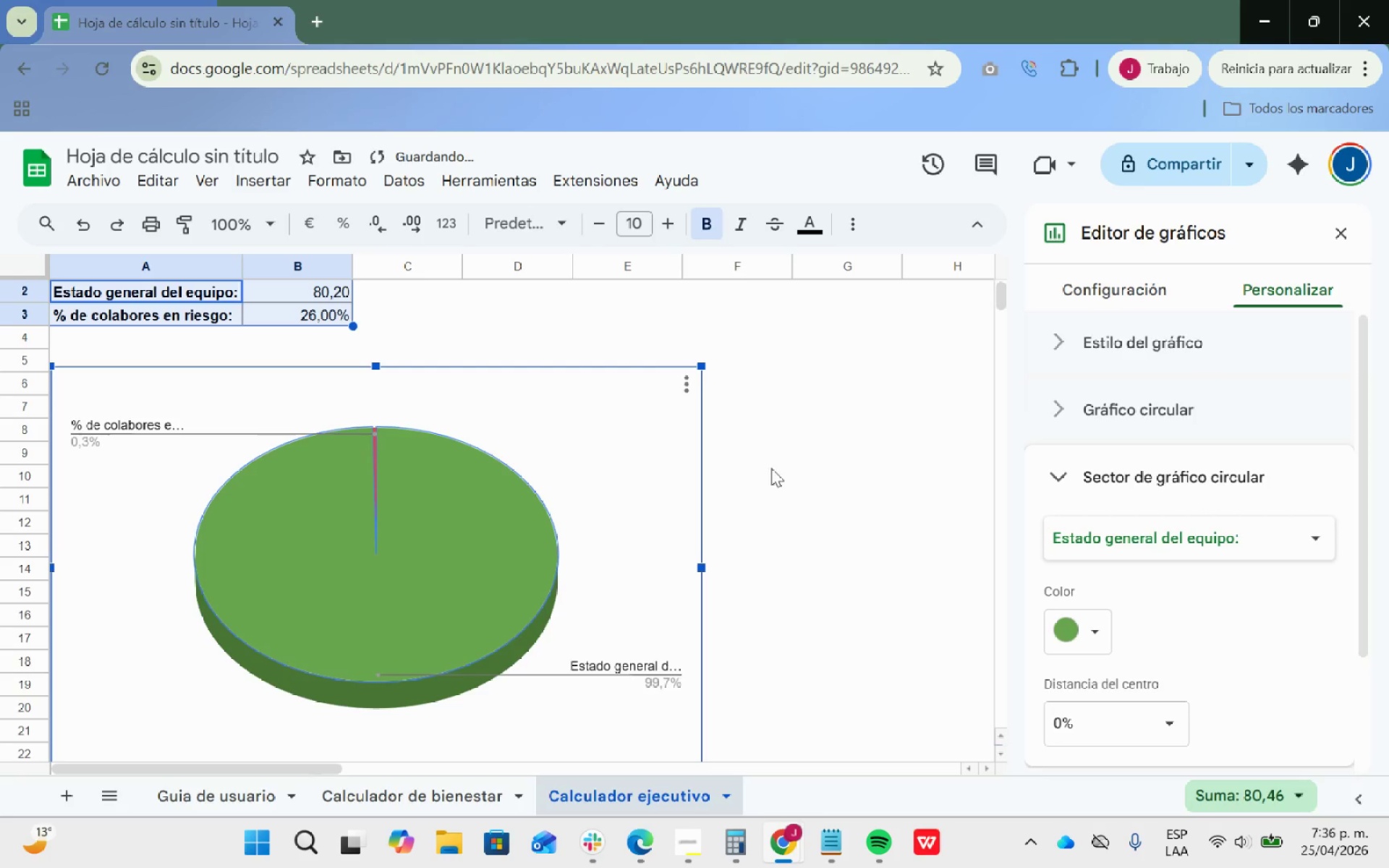 
wait(10.91)
 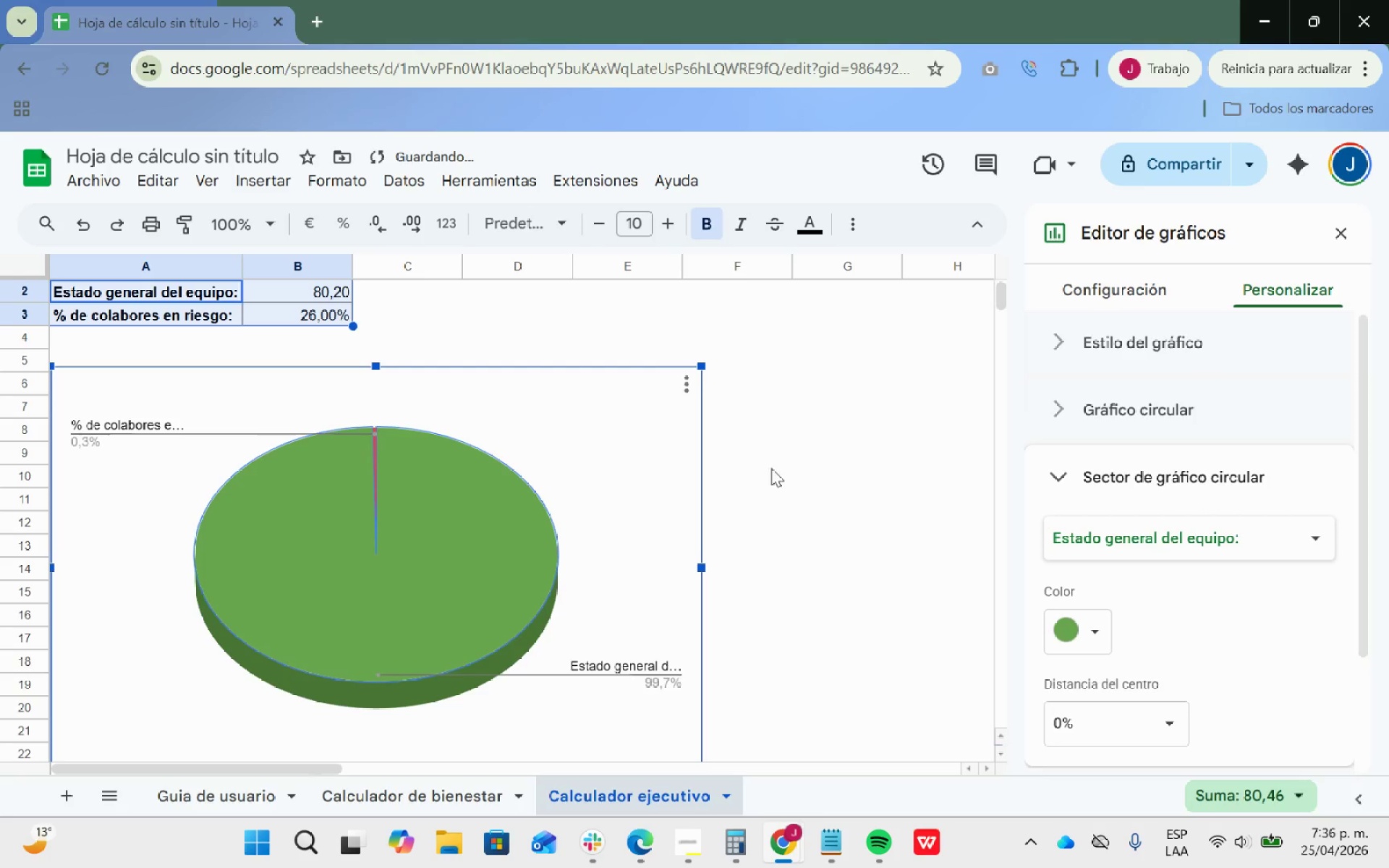 
left_click([808, 415])
 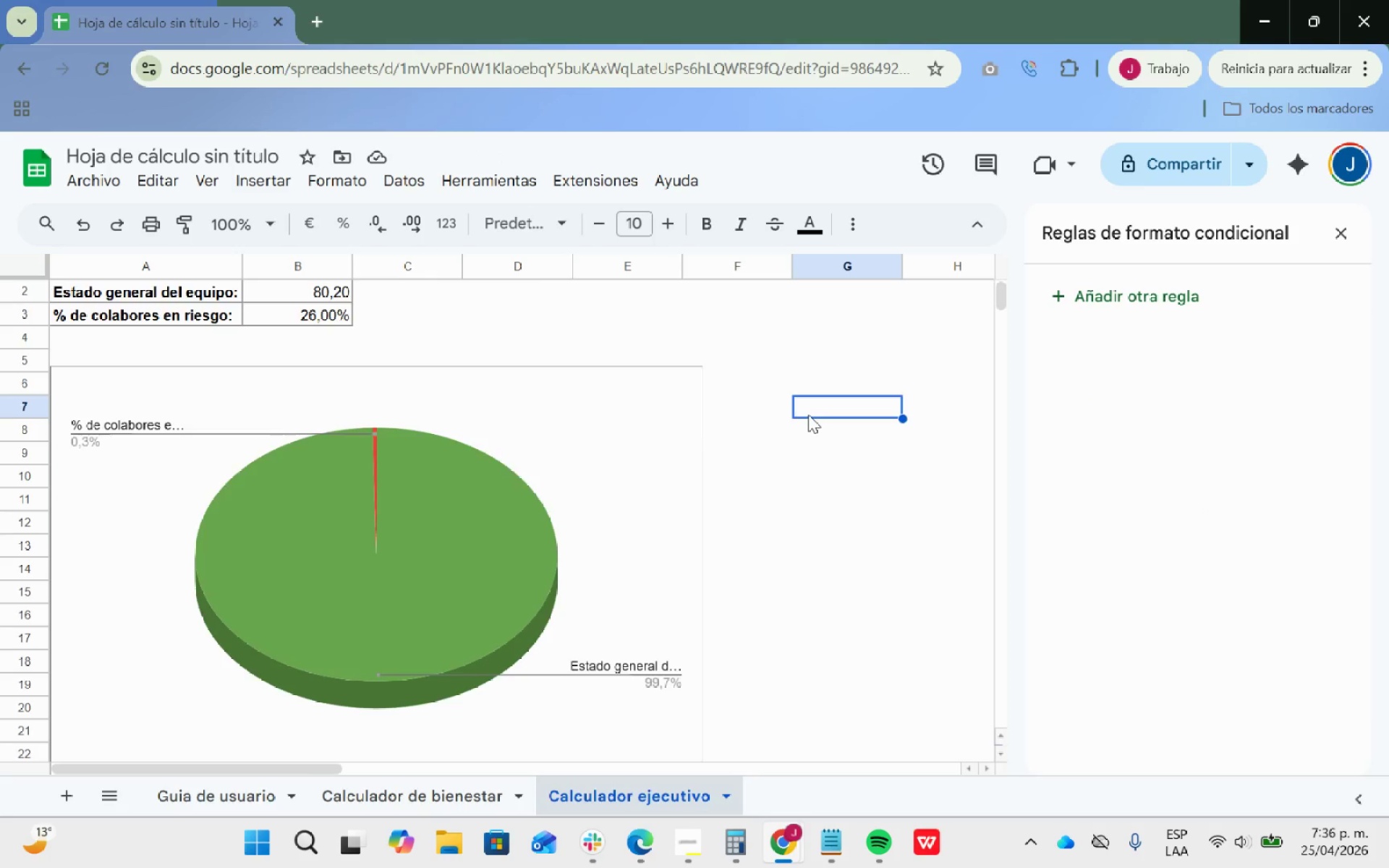 
scroll: coordinate [805, 411], scroll_direction: up, amount: 2.0
 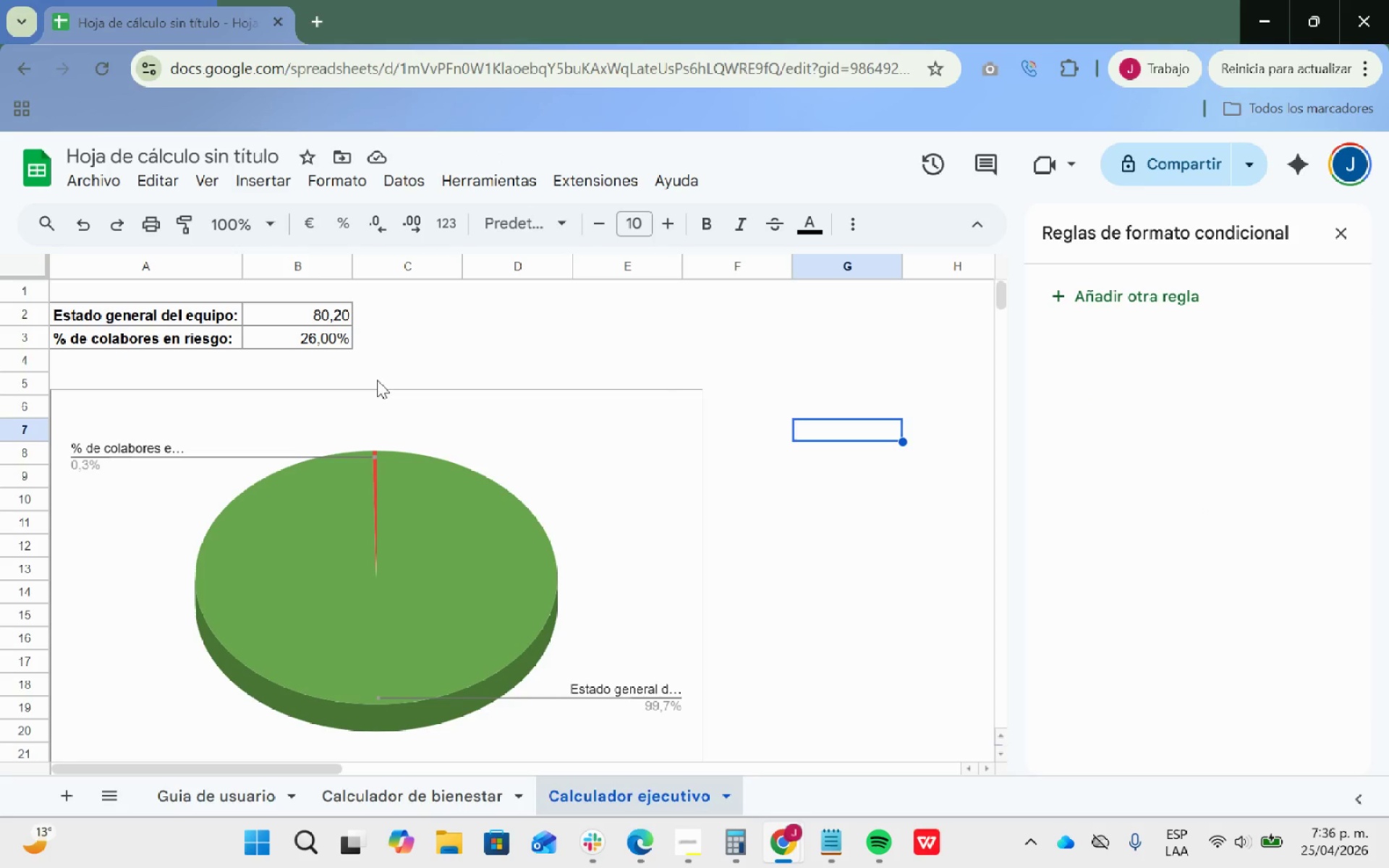 
double_click([320, 409])
 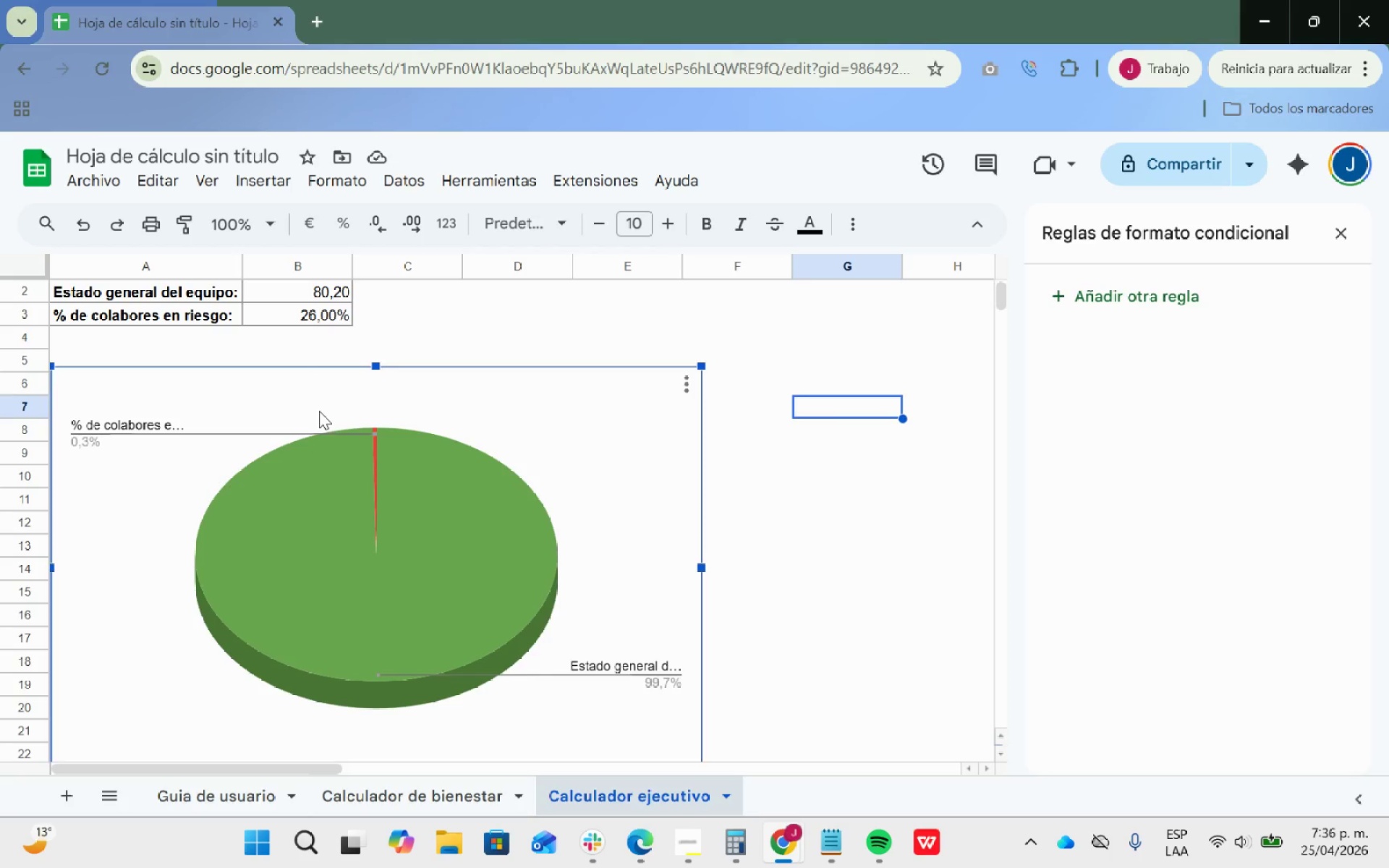 
triple_click([319, 411])
 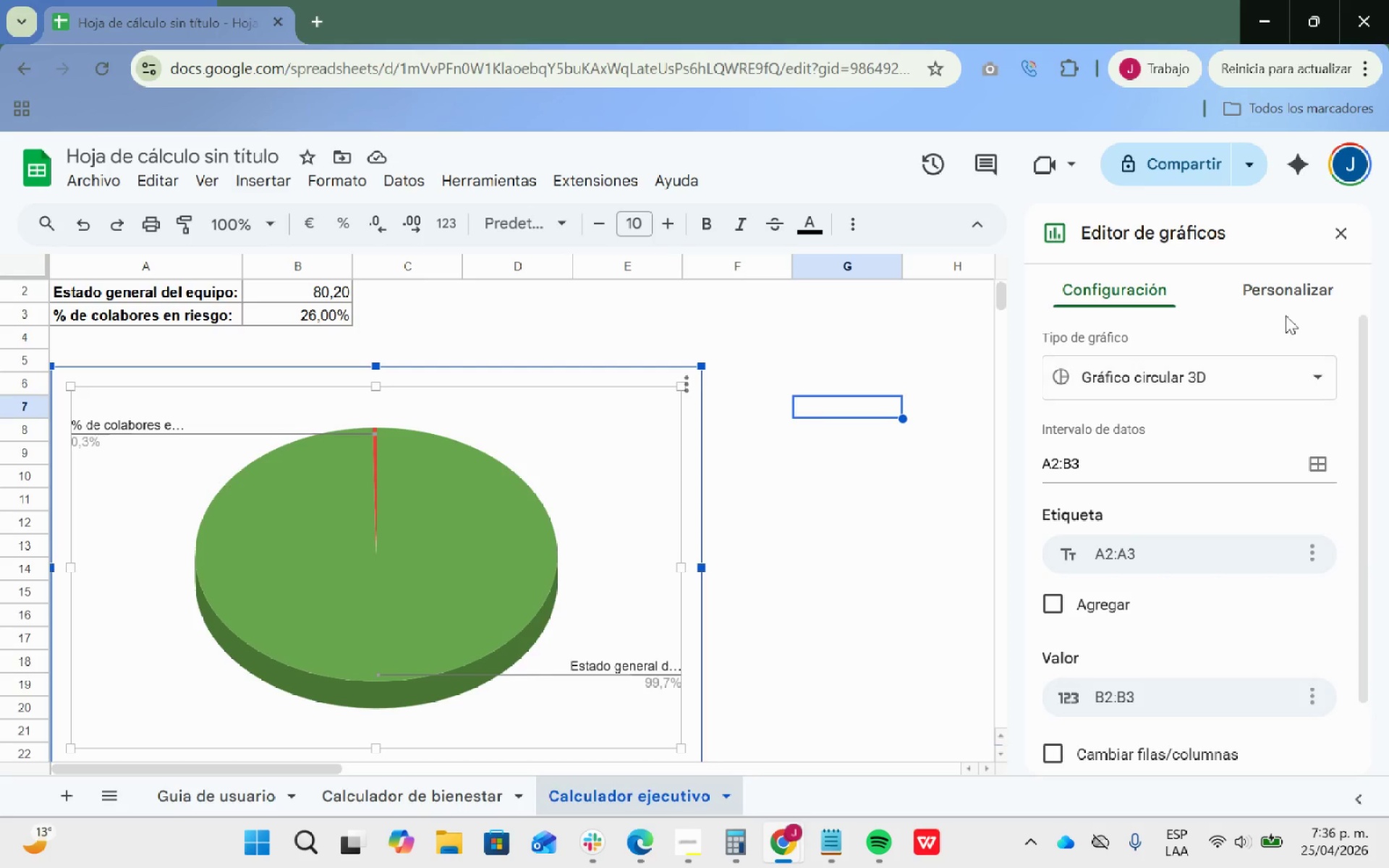 
left_click([1290, 294])
 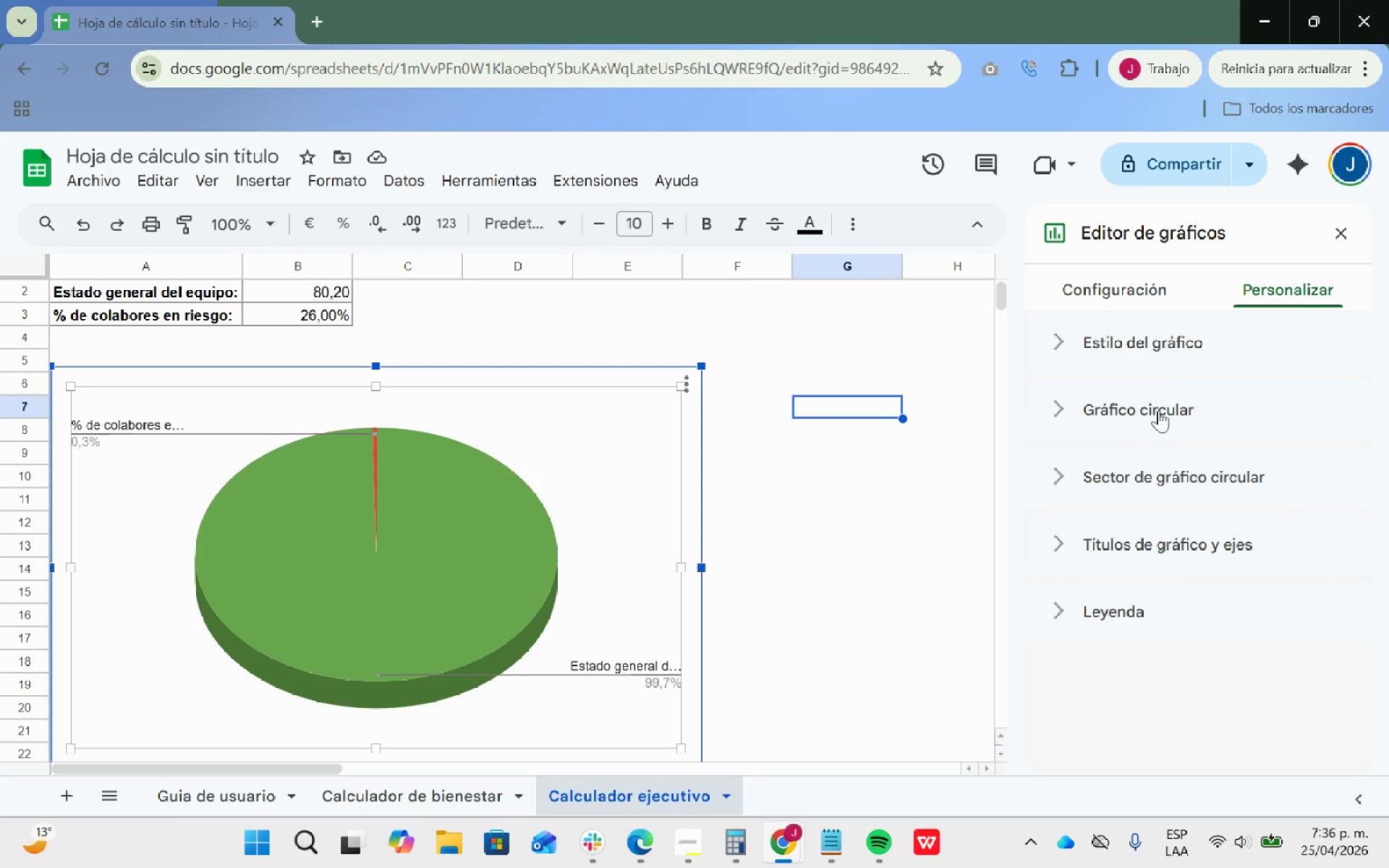 
mouse_move([1150, 399])
 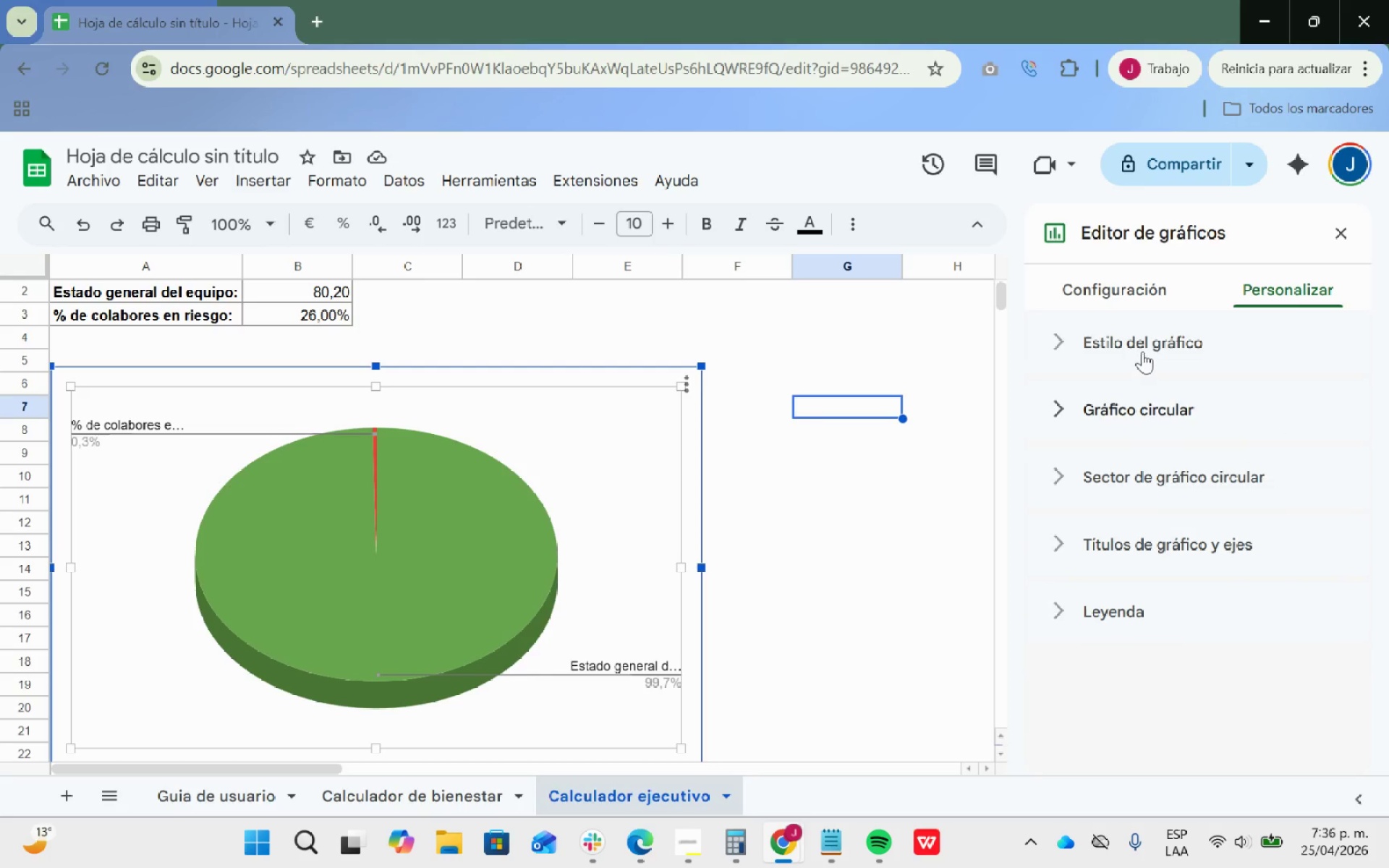 
double_click([1142, 352])
 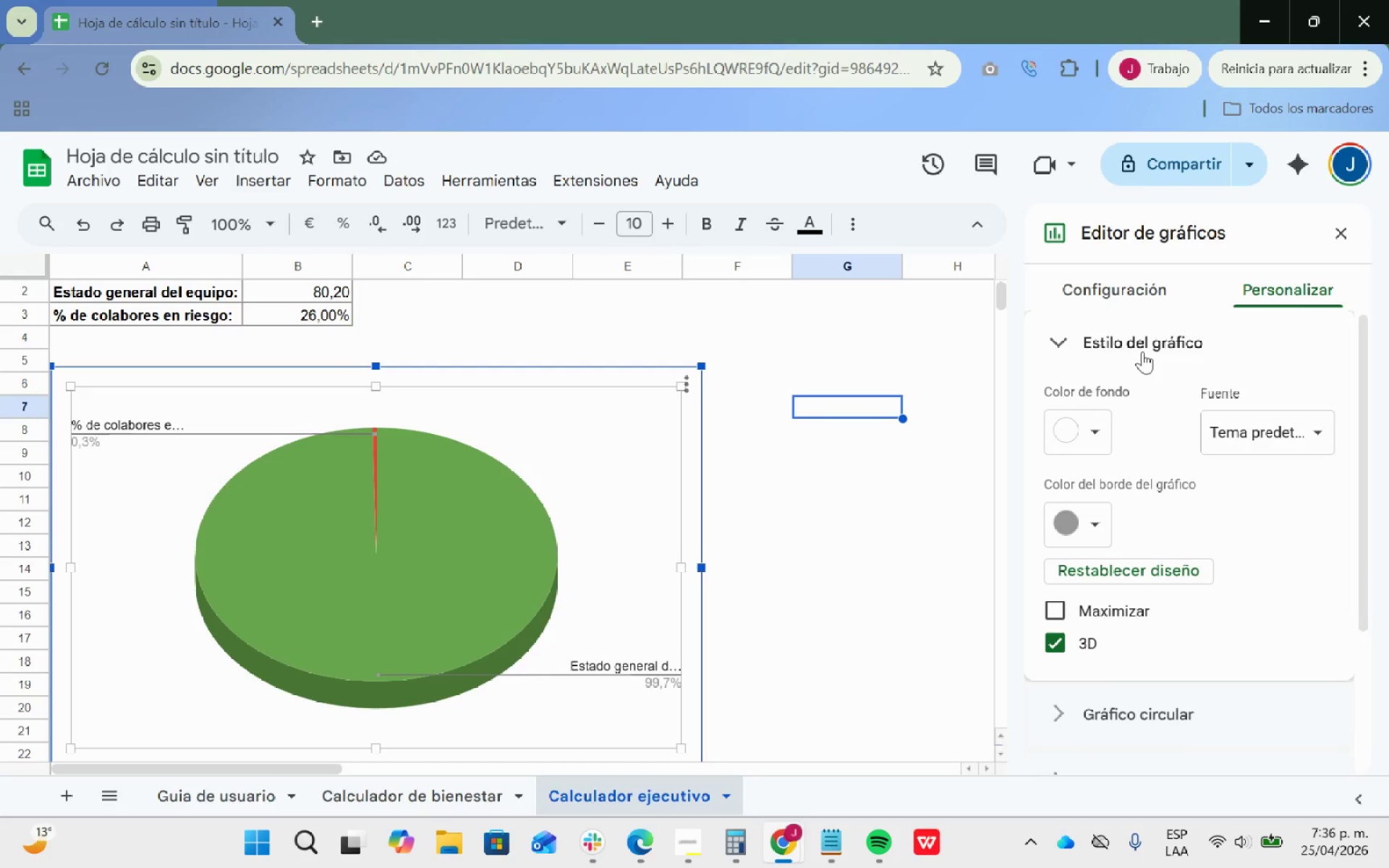 
scroll: coordinate [1142, 352], scroll_direction: down, amount: 2.0
 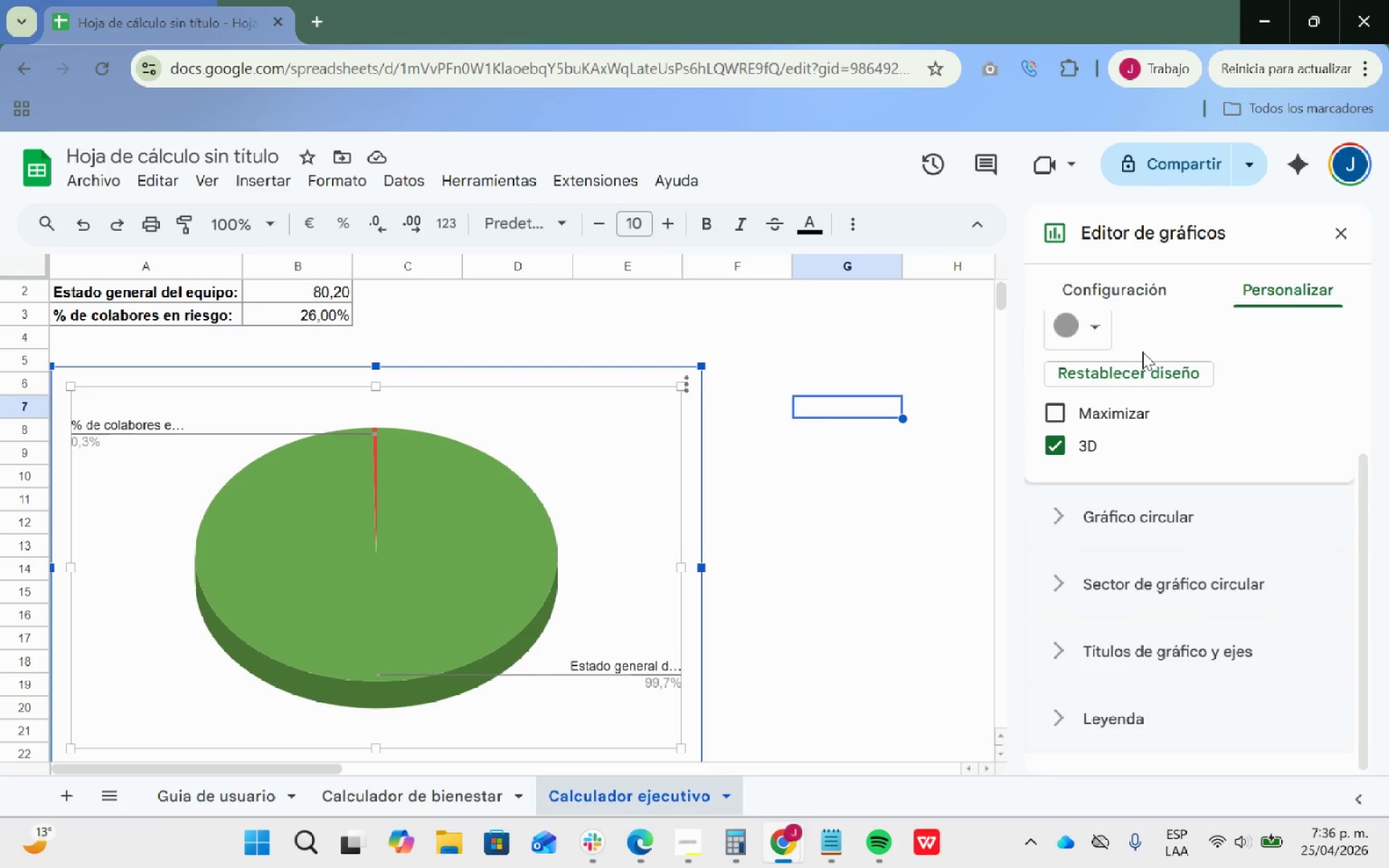 
left_click([1143, 350])
 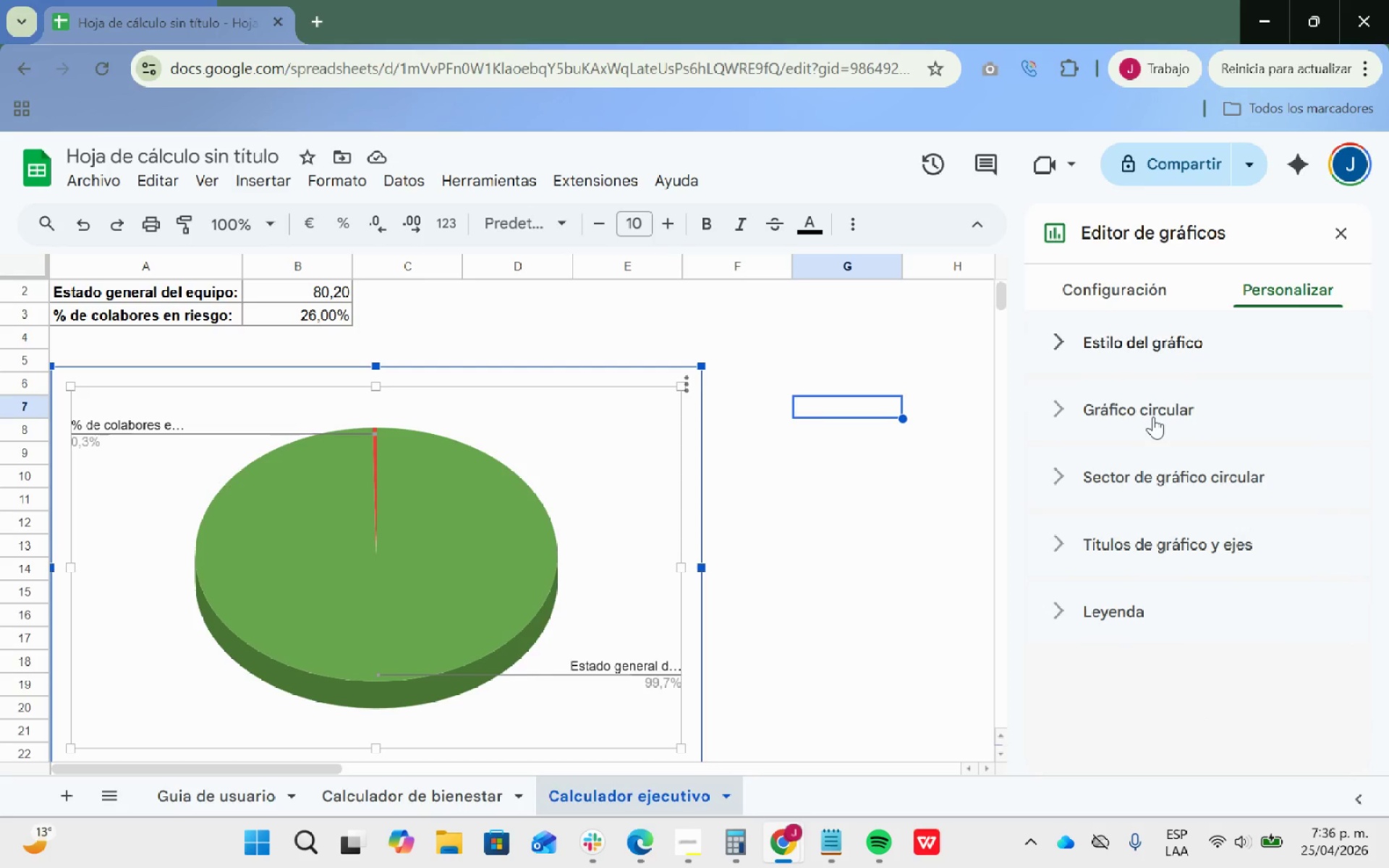 
scroll: coordinate [1143, 349], scroll_direction: up, amount: 3.0
 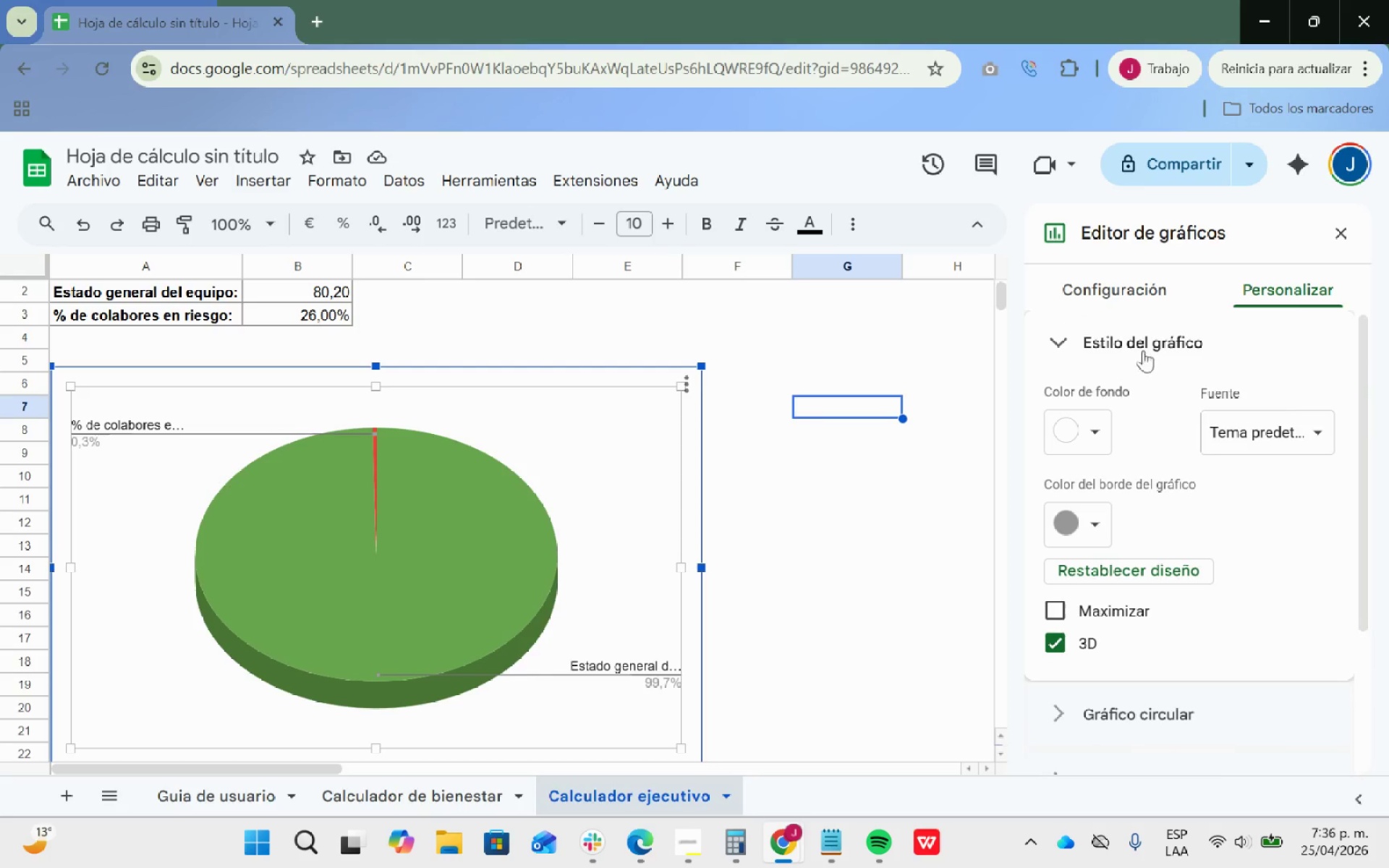 
scroll: coordinate [1183, 591], scroll_direction: down, amount: 4.0
 